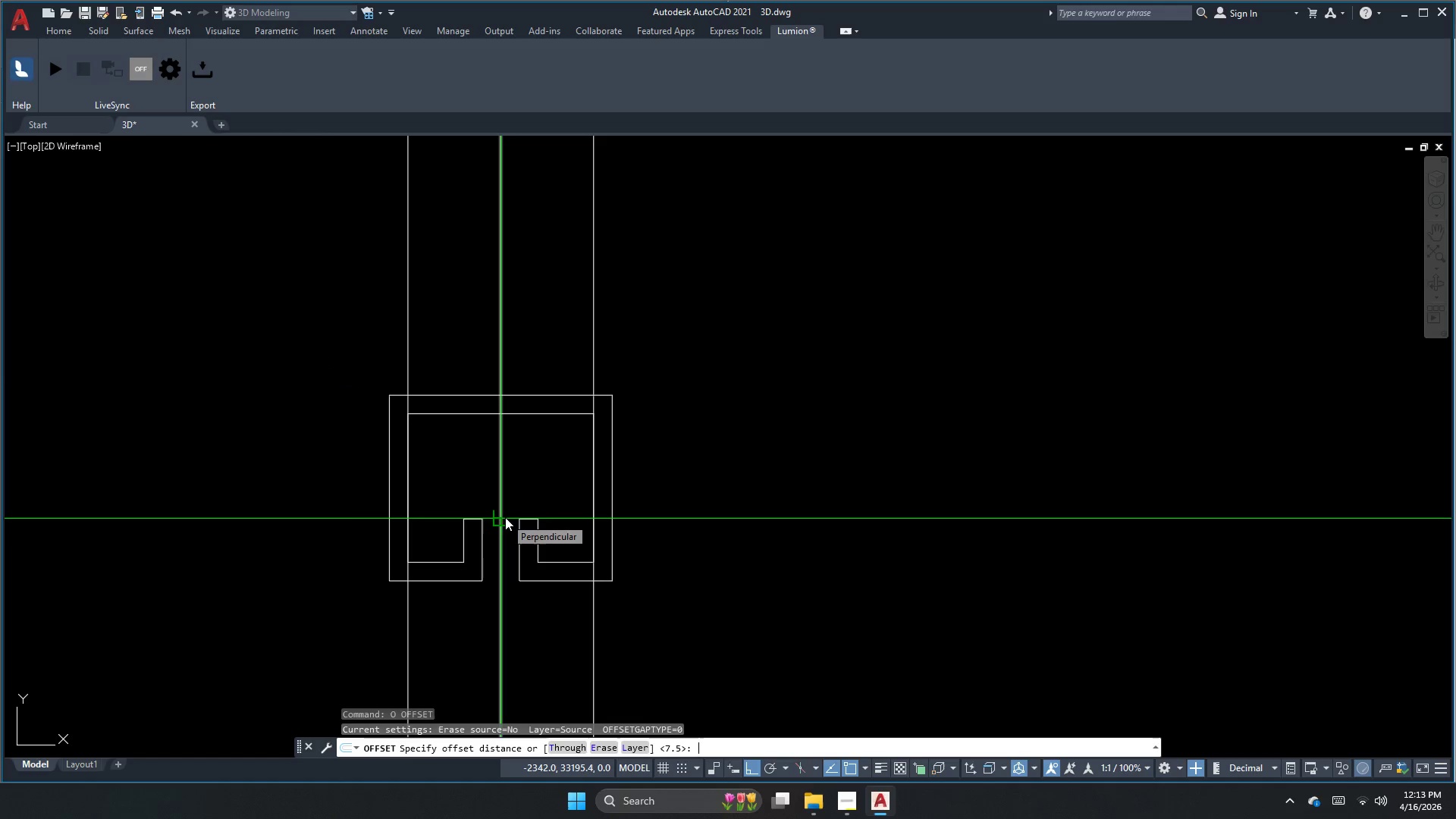 
key(Numpad2)
 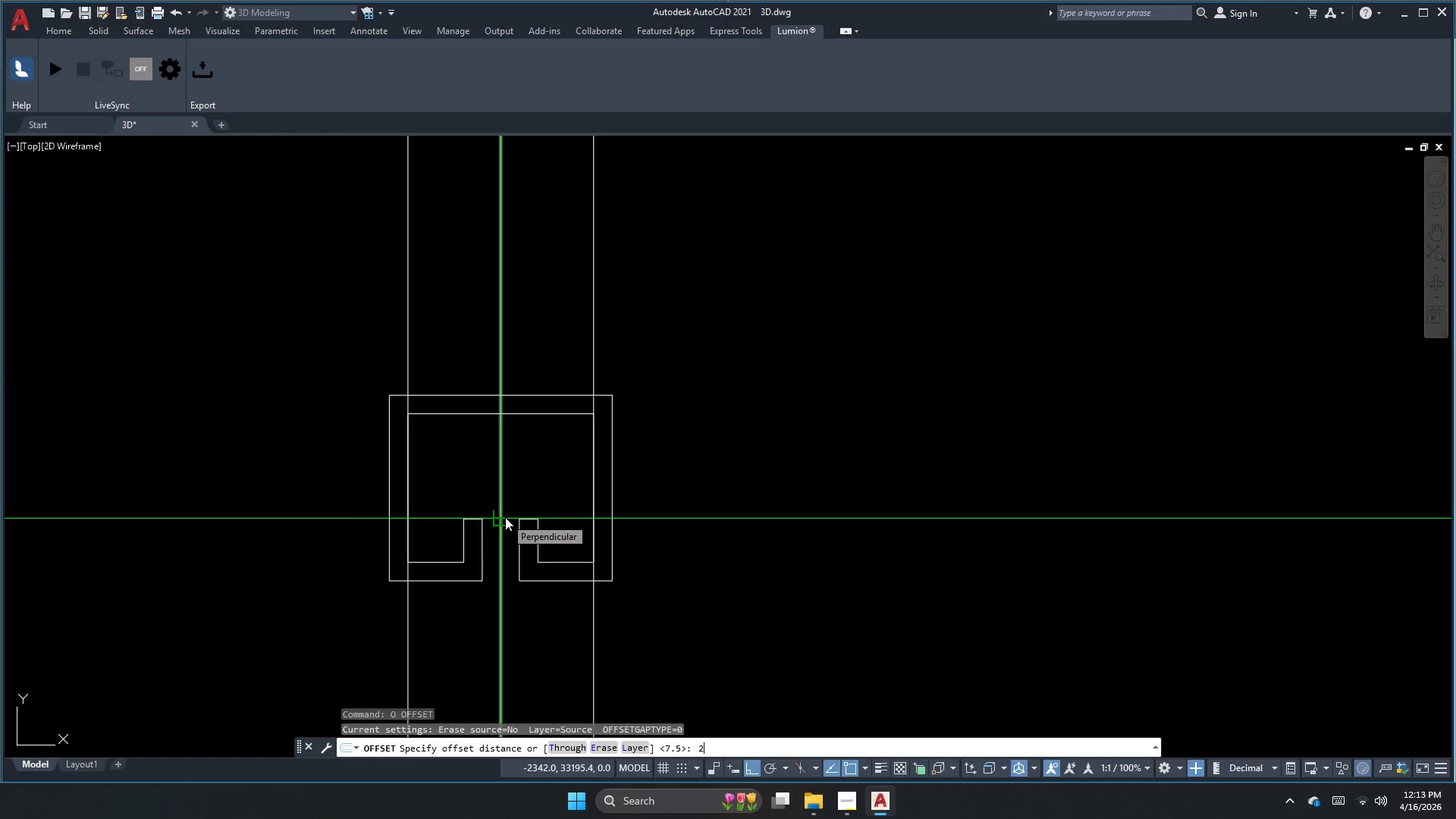 
key(NumpadDecimal)
 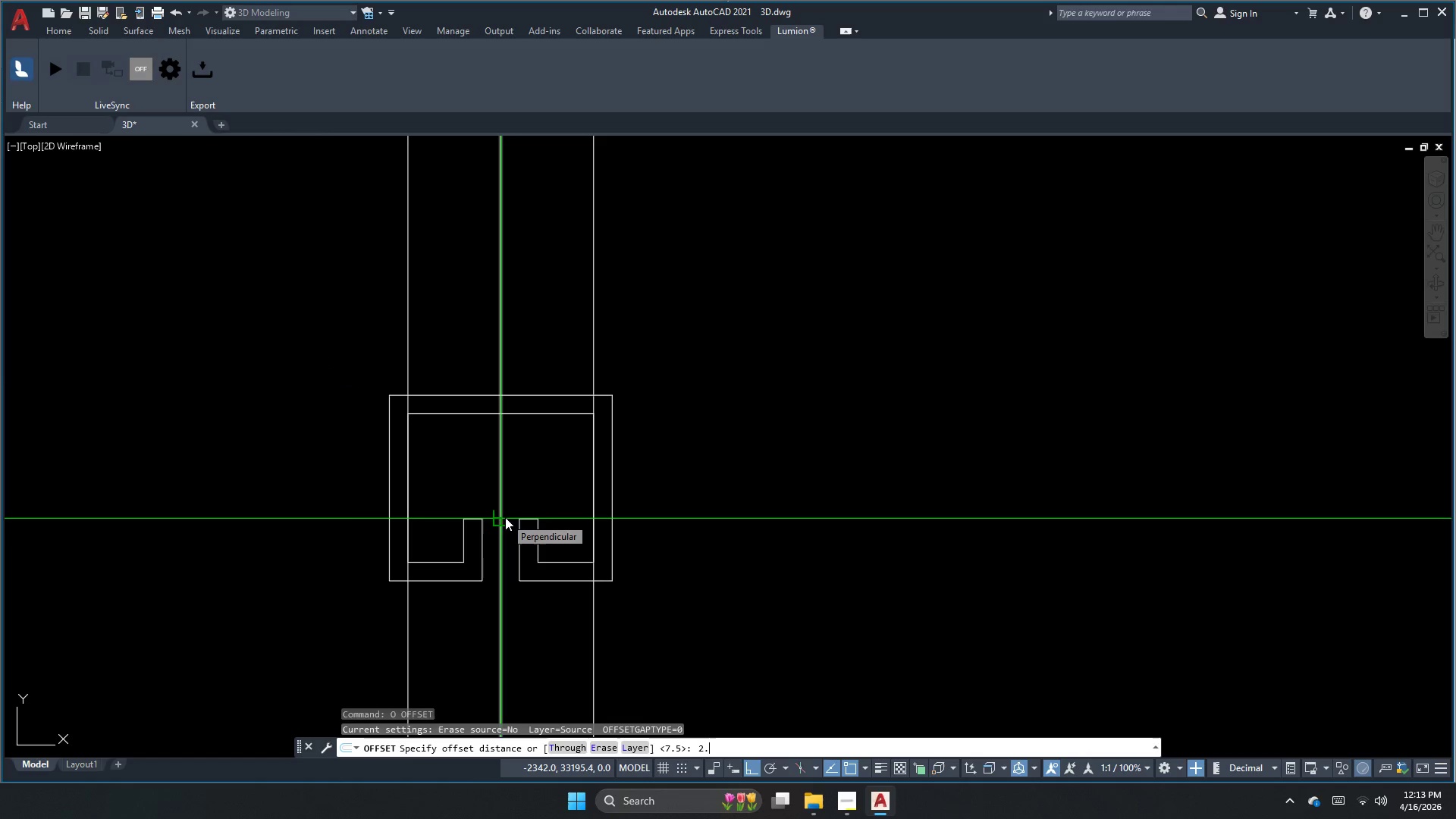 
key(Numpad5)
 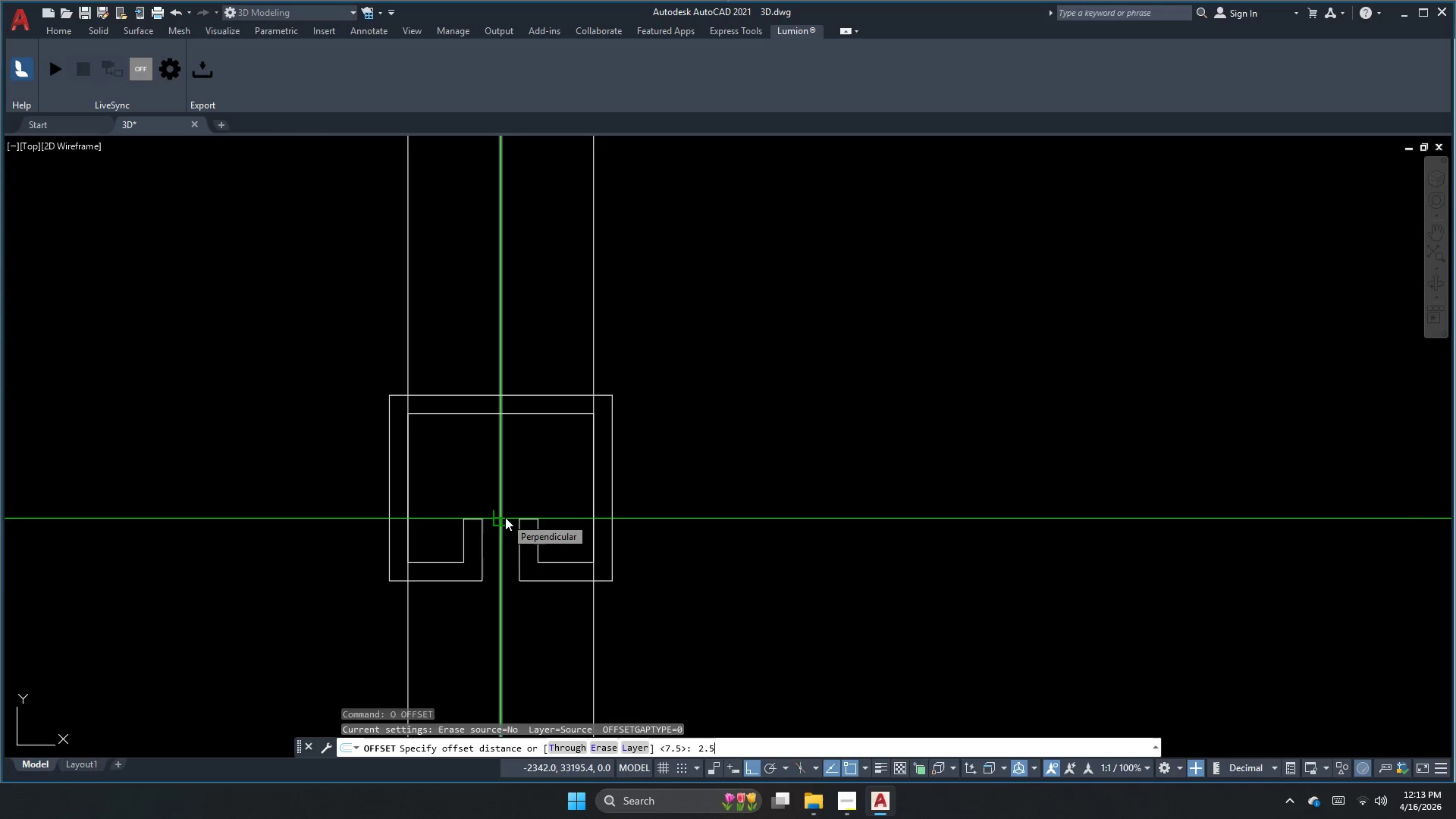 
key(NumpadEnter)
 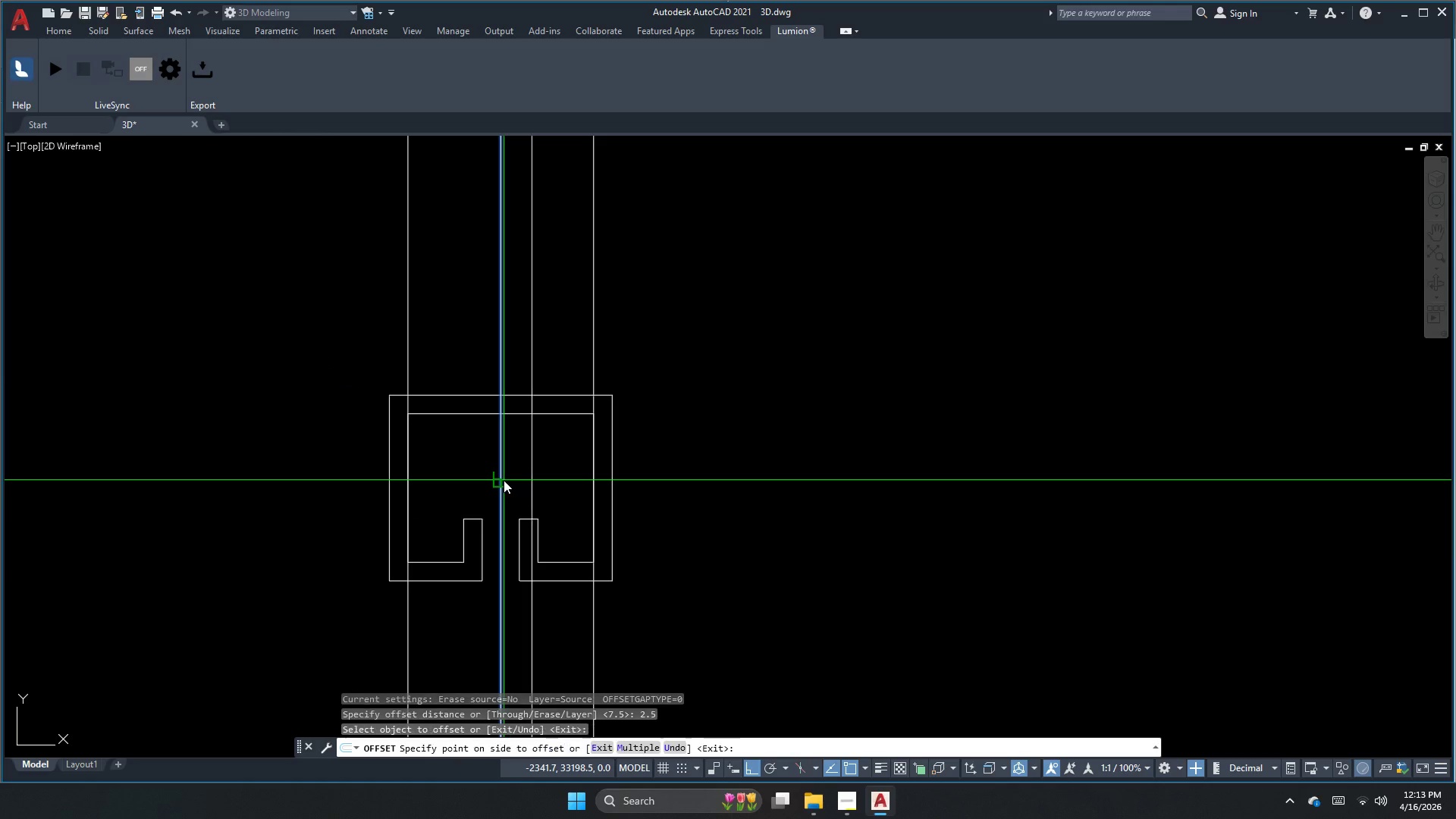 
double_click([466, 482])
 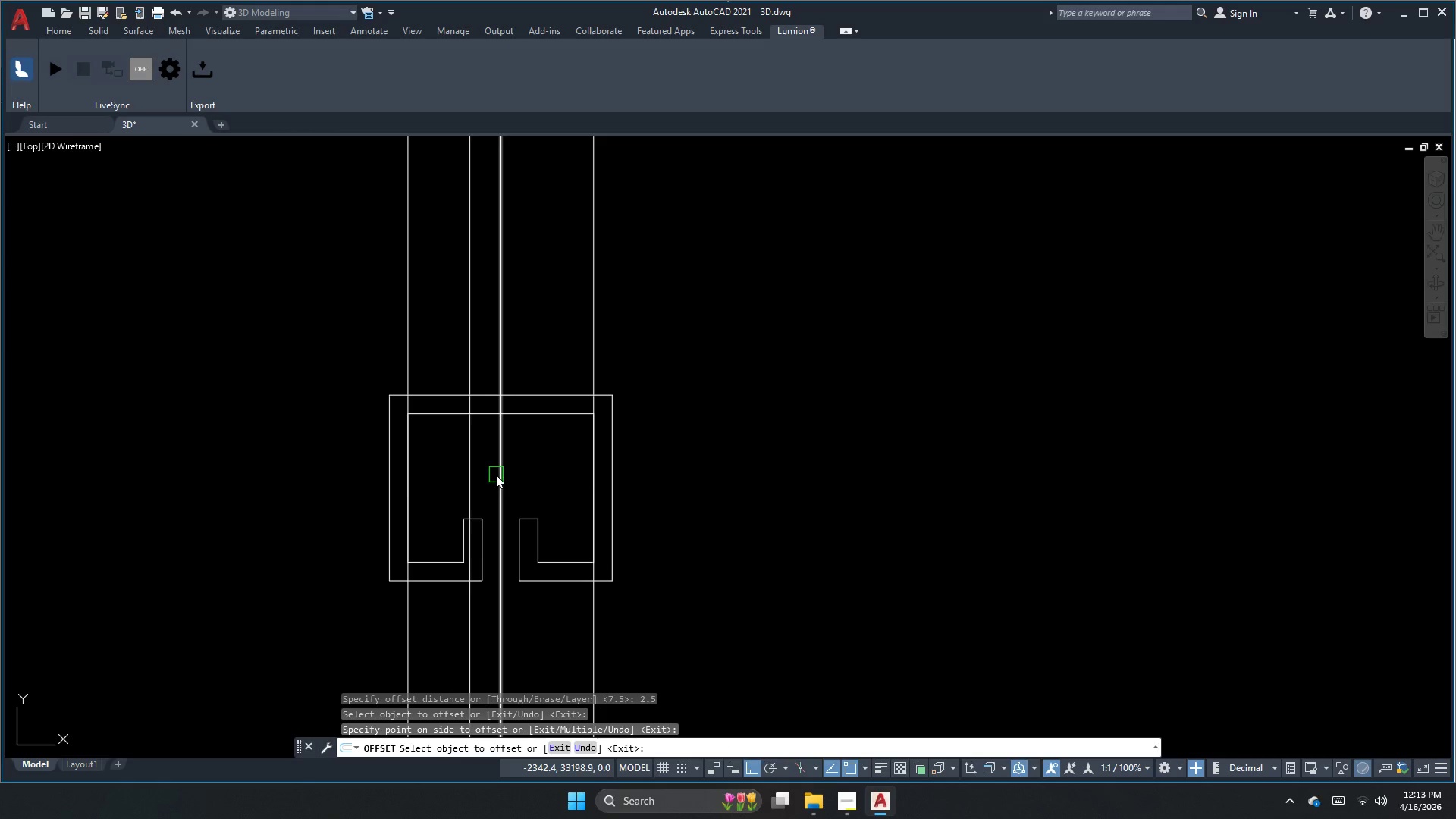 
left_click_drag(start_coordinate=[504, 469], to_coordinate=[516, 468])
 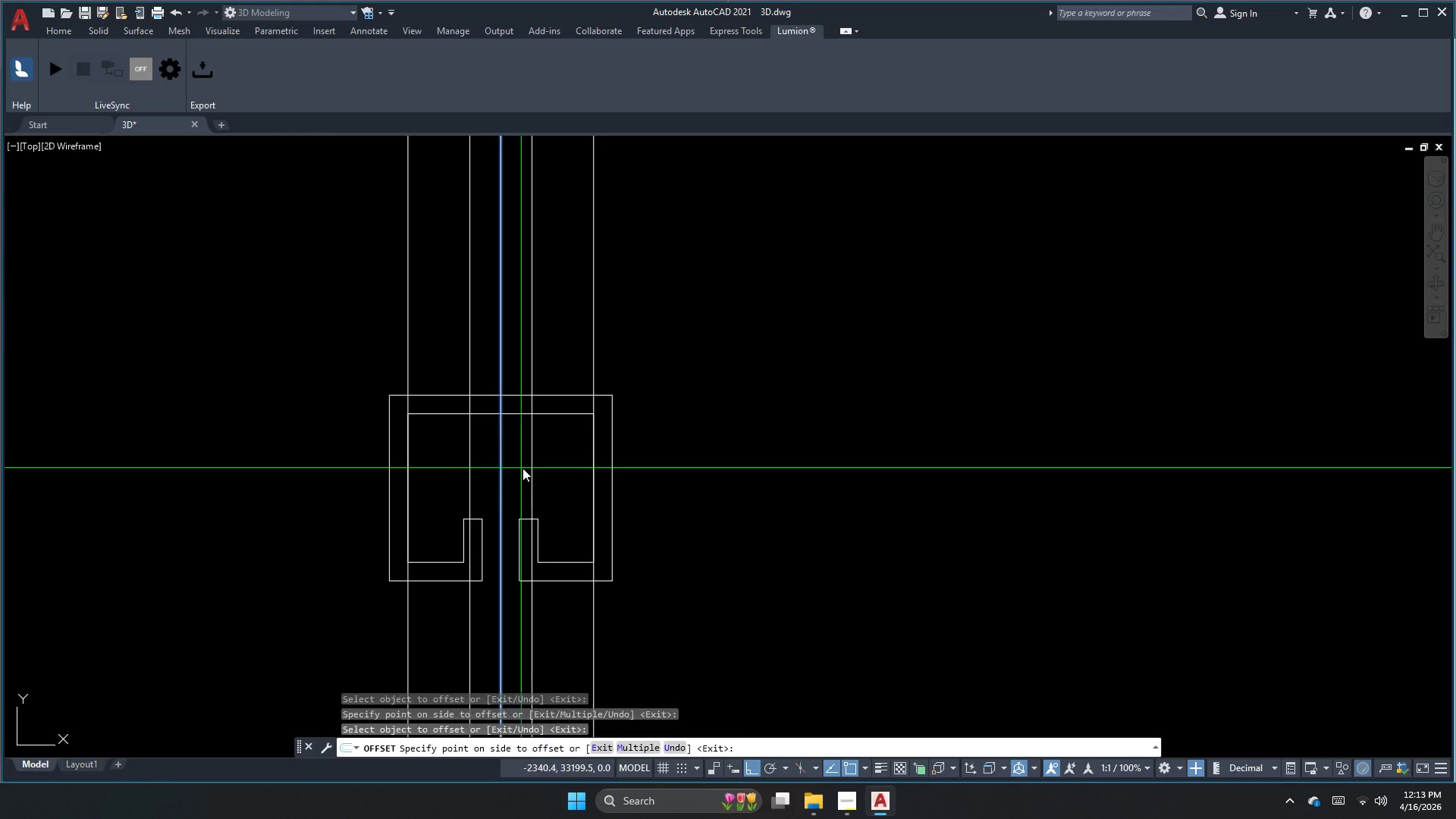 
triple_click([523, 468])
 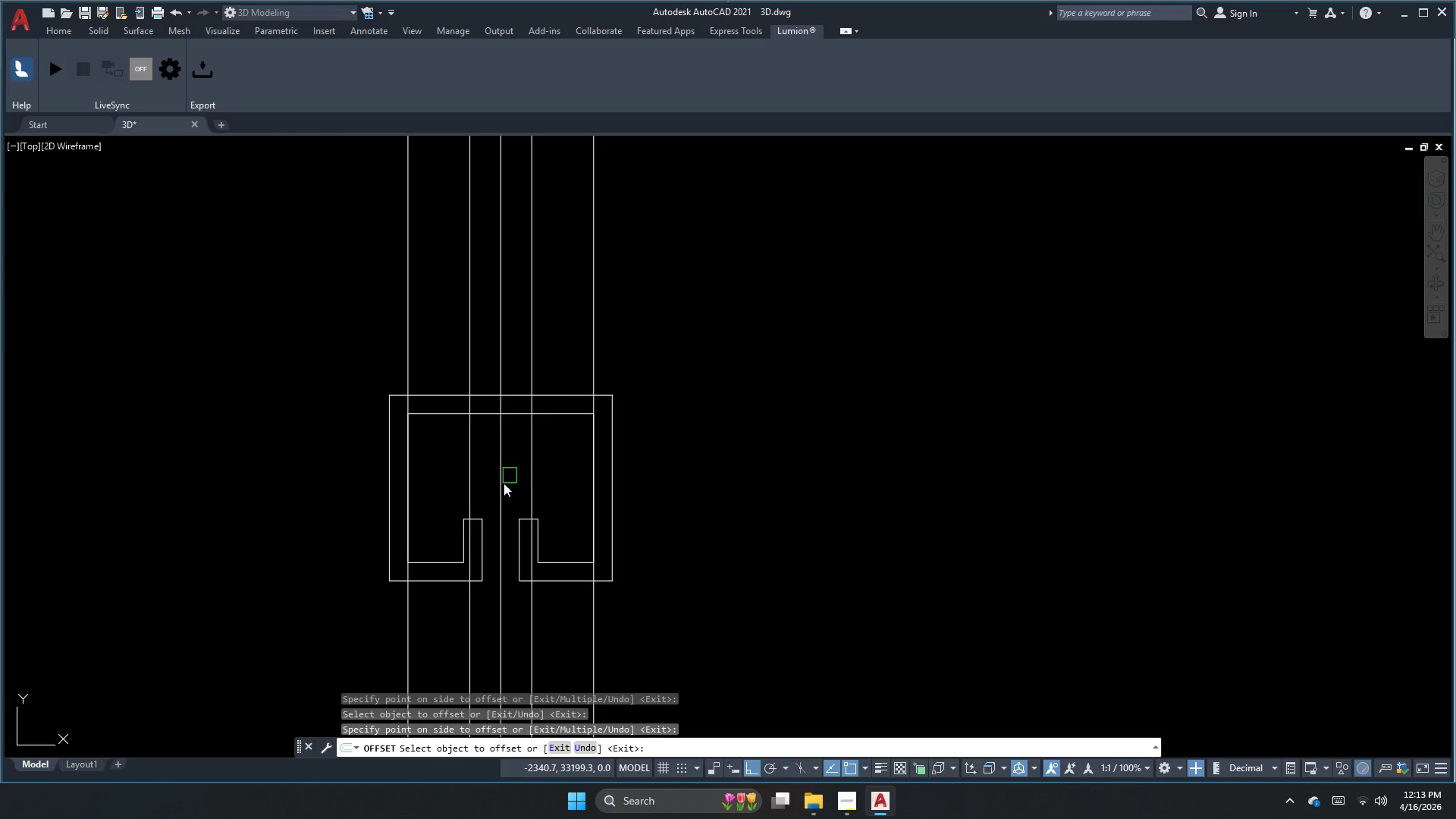 
hold_key(key=Escape, duration=4.16)
 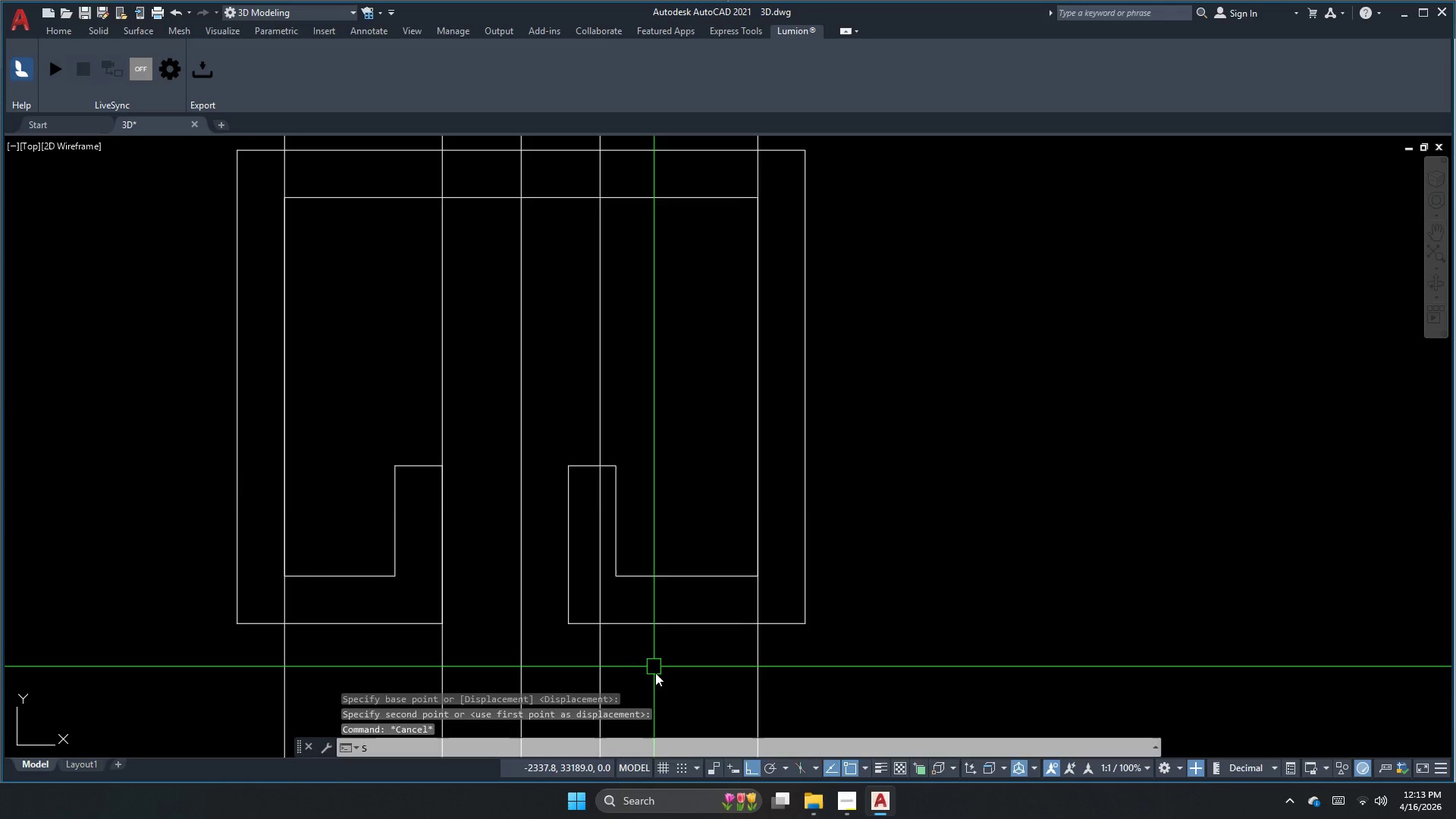 
key(S)
 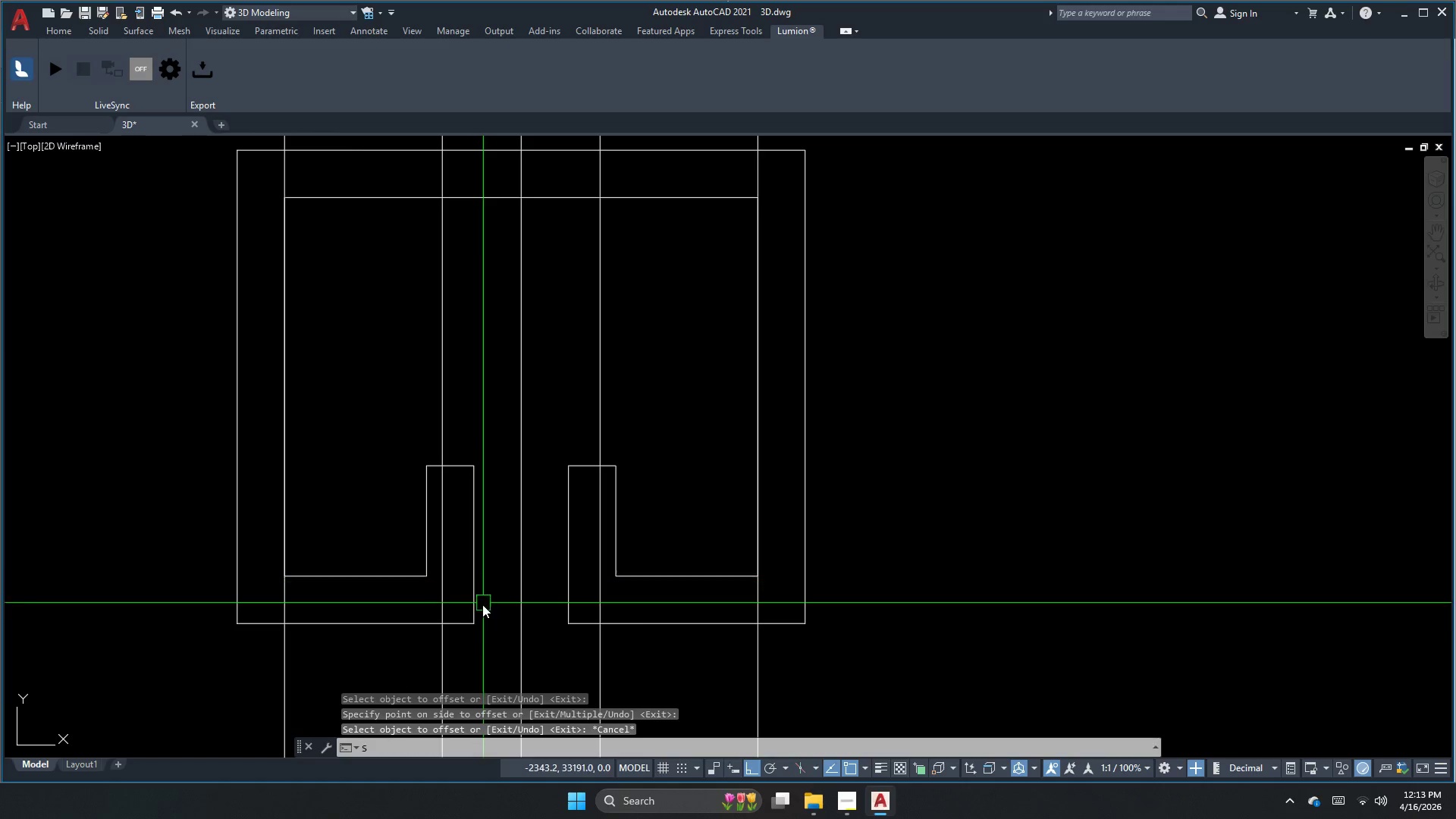 
key(Space)
 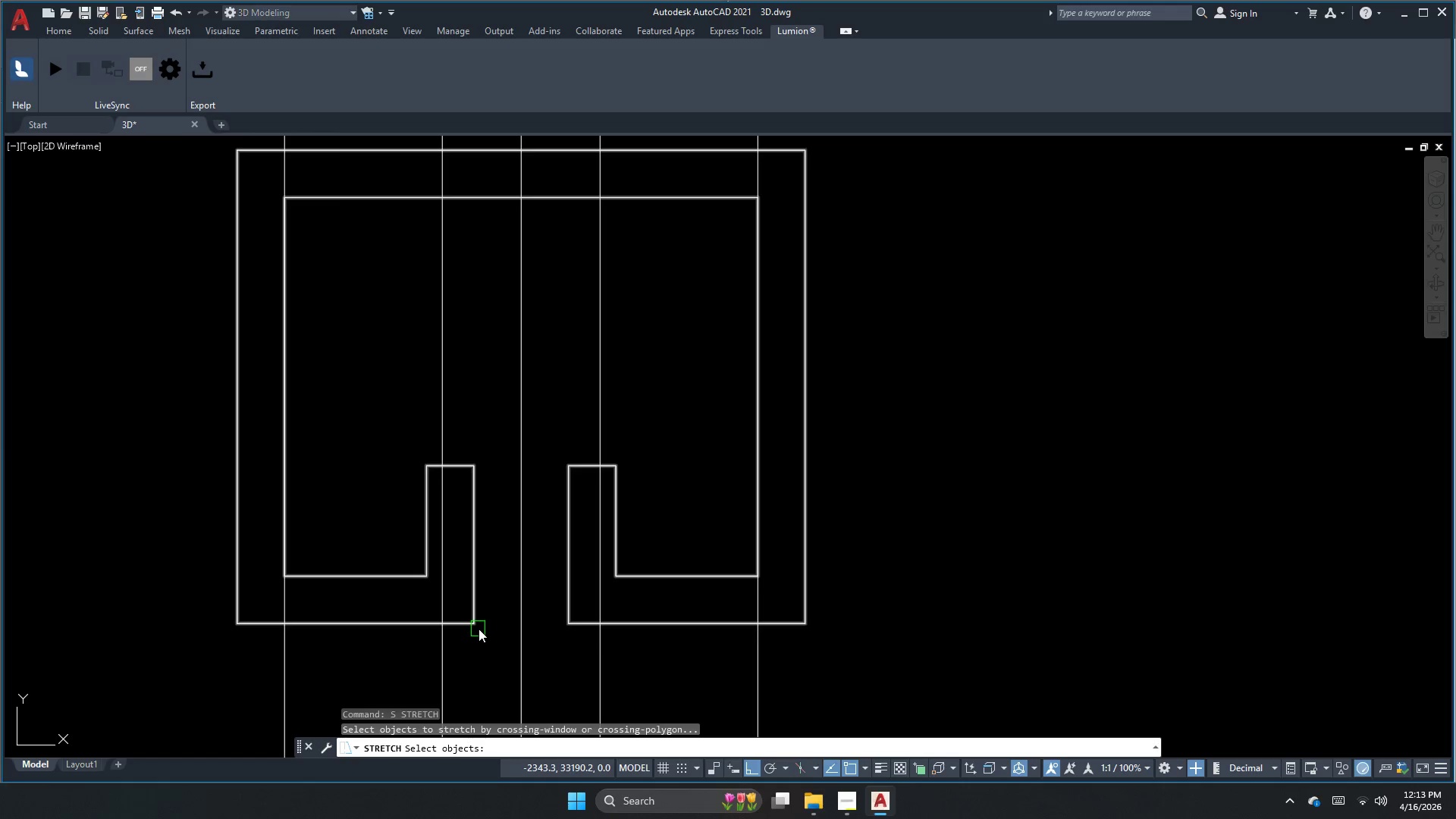 
scroll: coordinate [485, 557], scroll_direction: up, amount: 2.0
 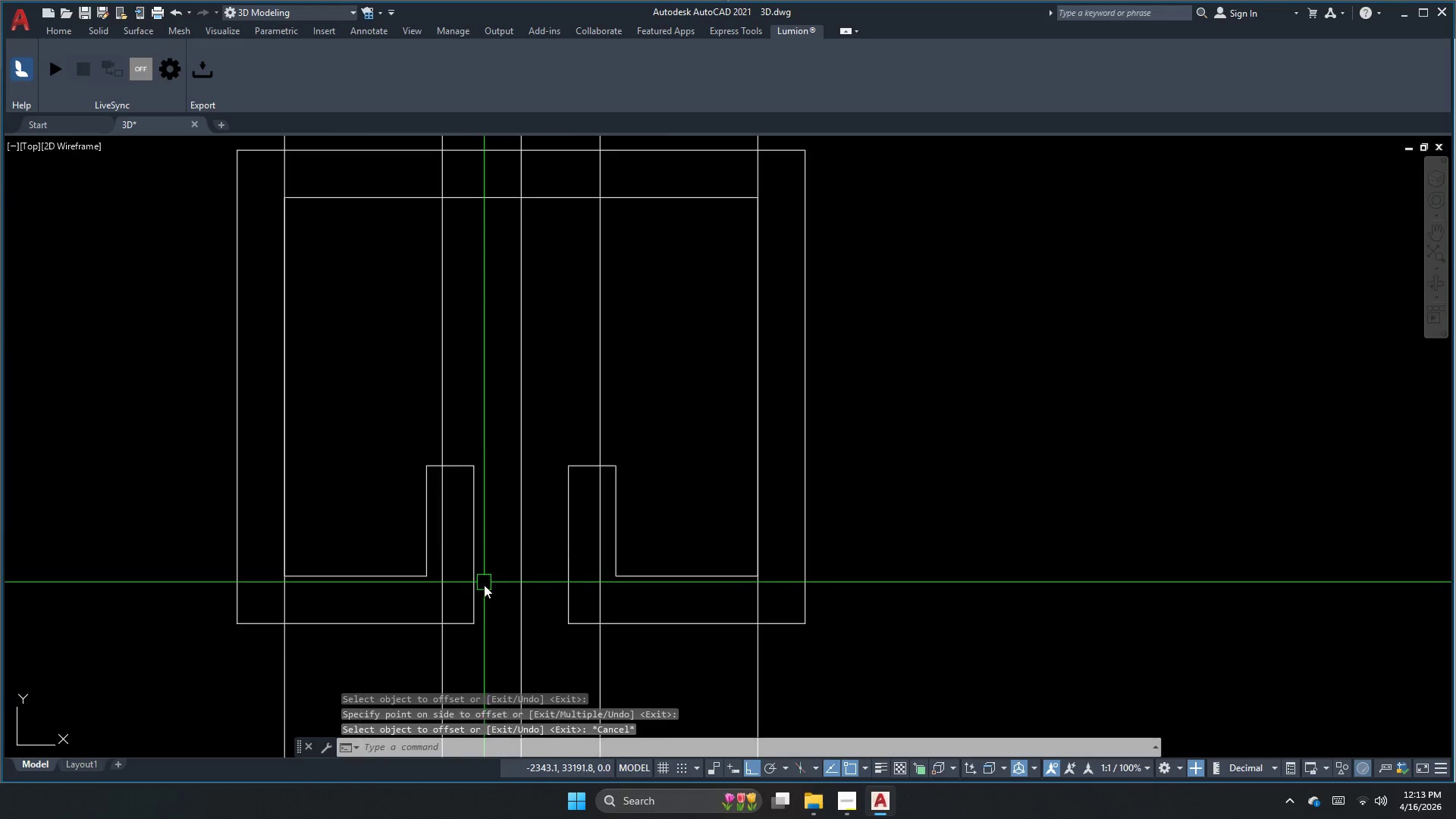 
left_click_drag(start_coordinate=[479, 661], to_coordinate=[469, 626])
 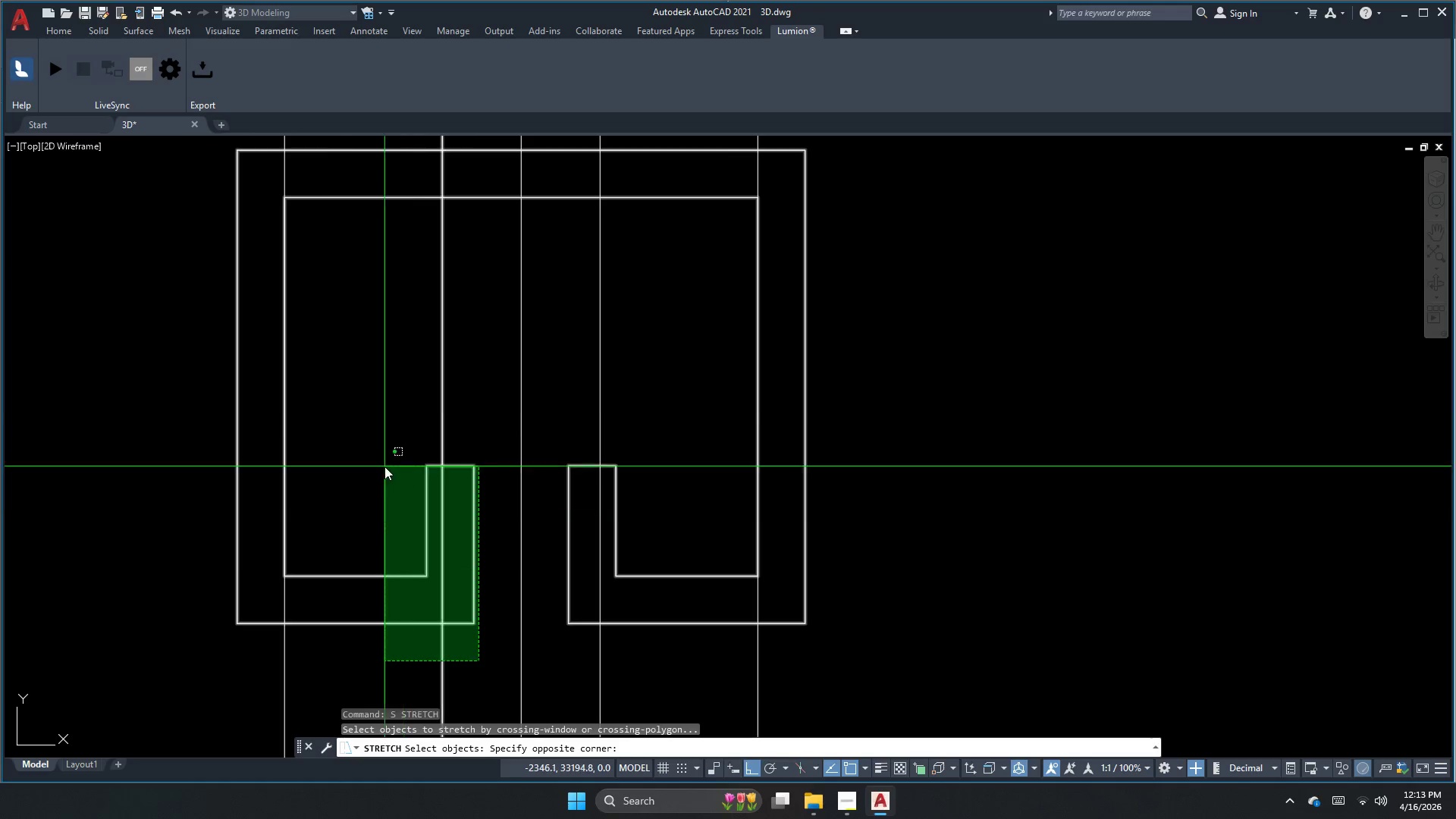 
double_click([334, 408])
 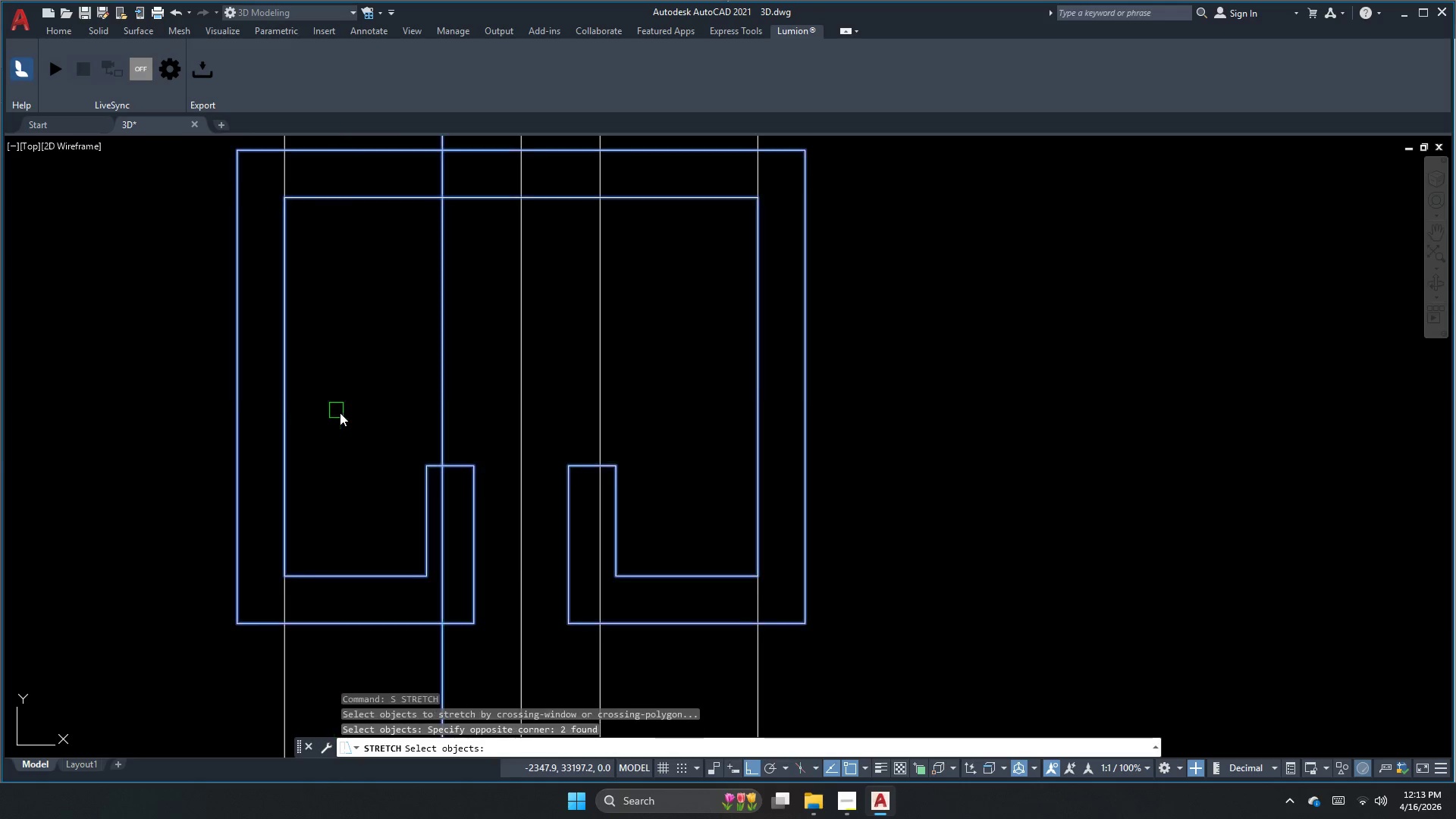 
hold_key(key=ShiftLeft, duration=0.69)
left_click([448, 421])
 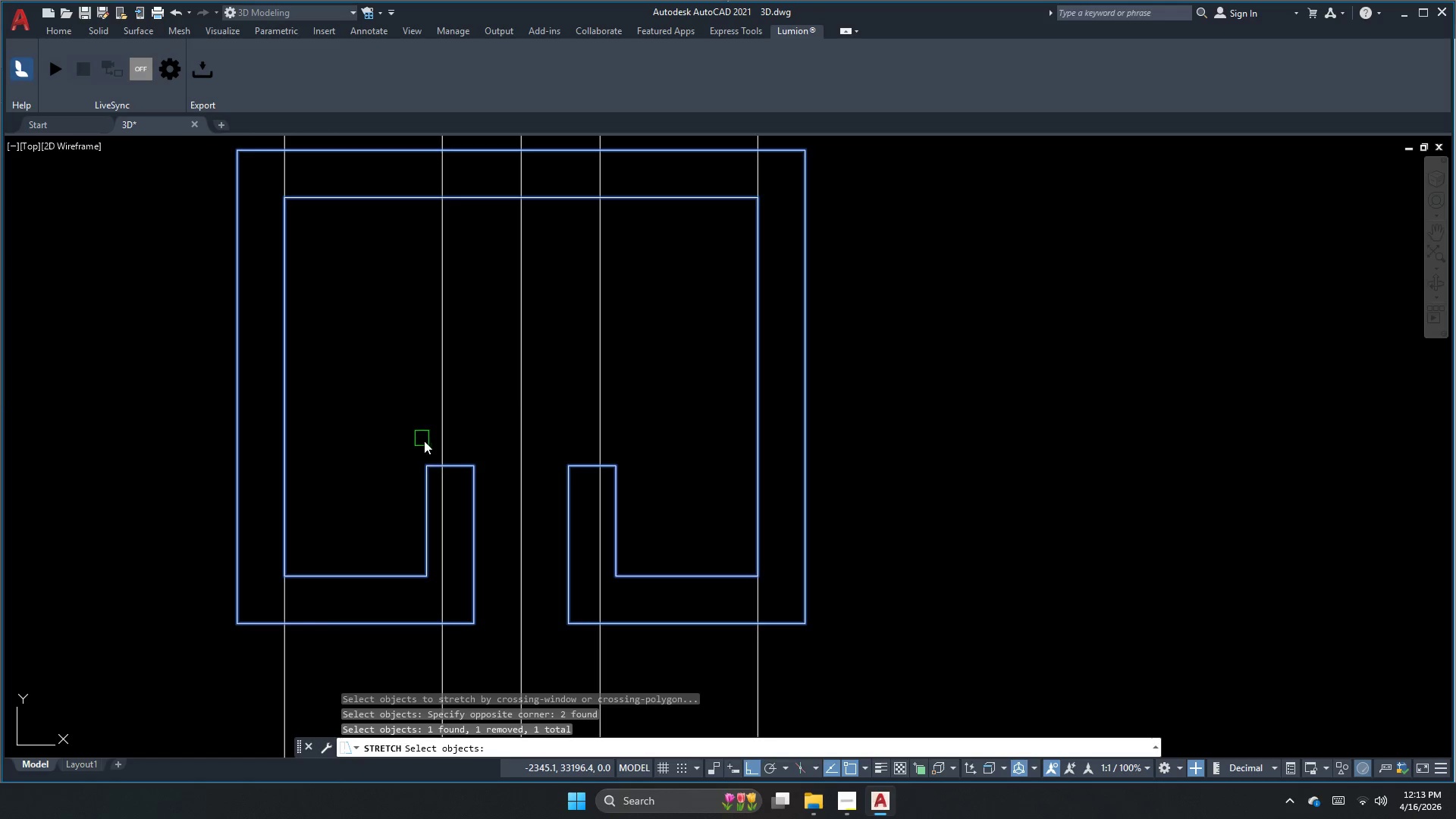 
key(Space)
 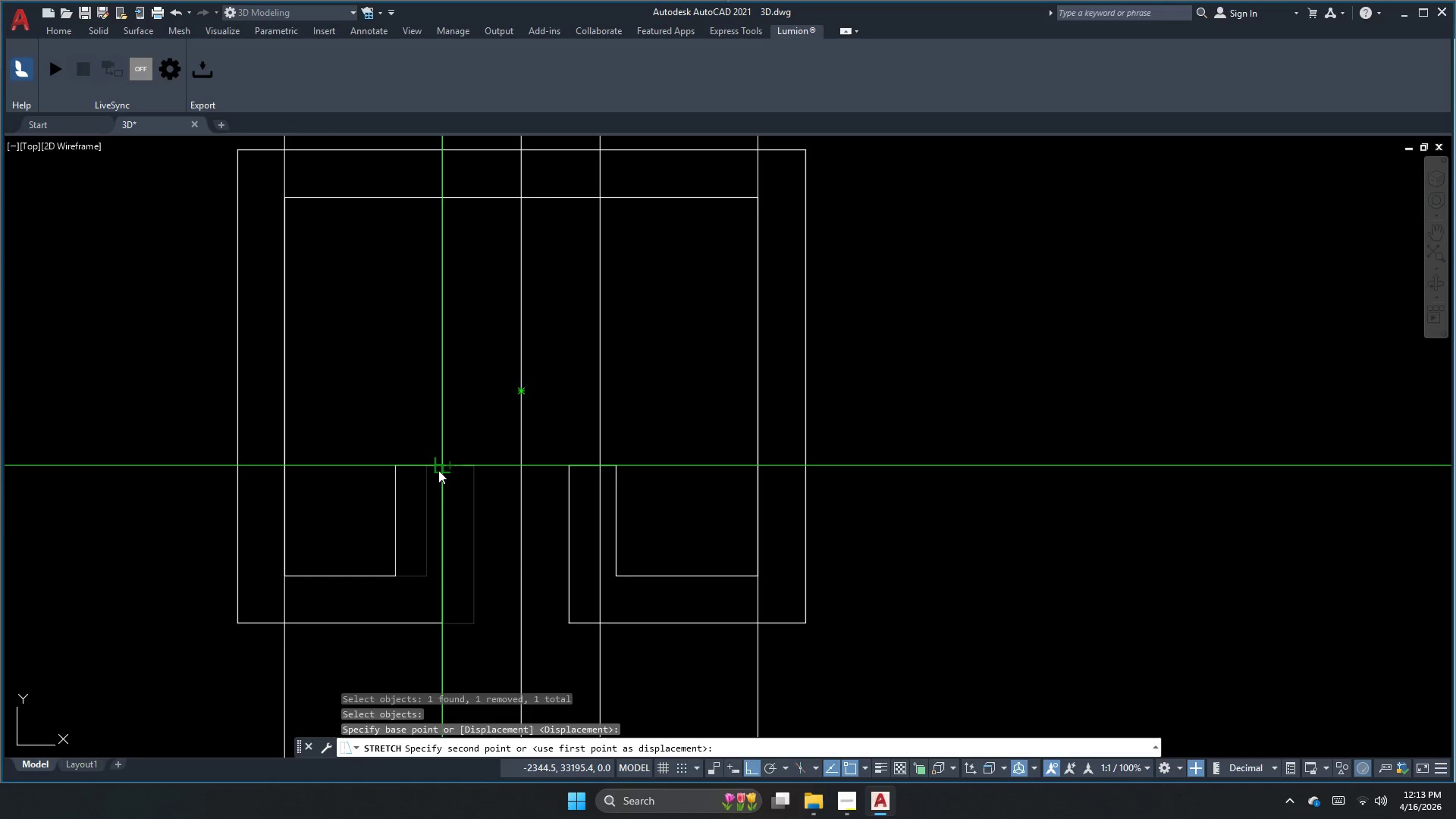 
left_click([439, 470])
 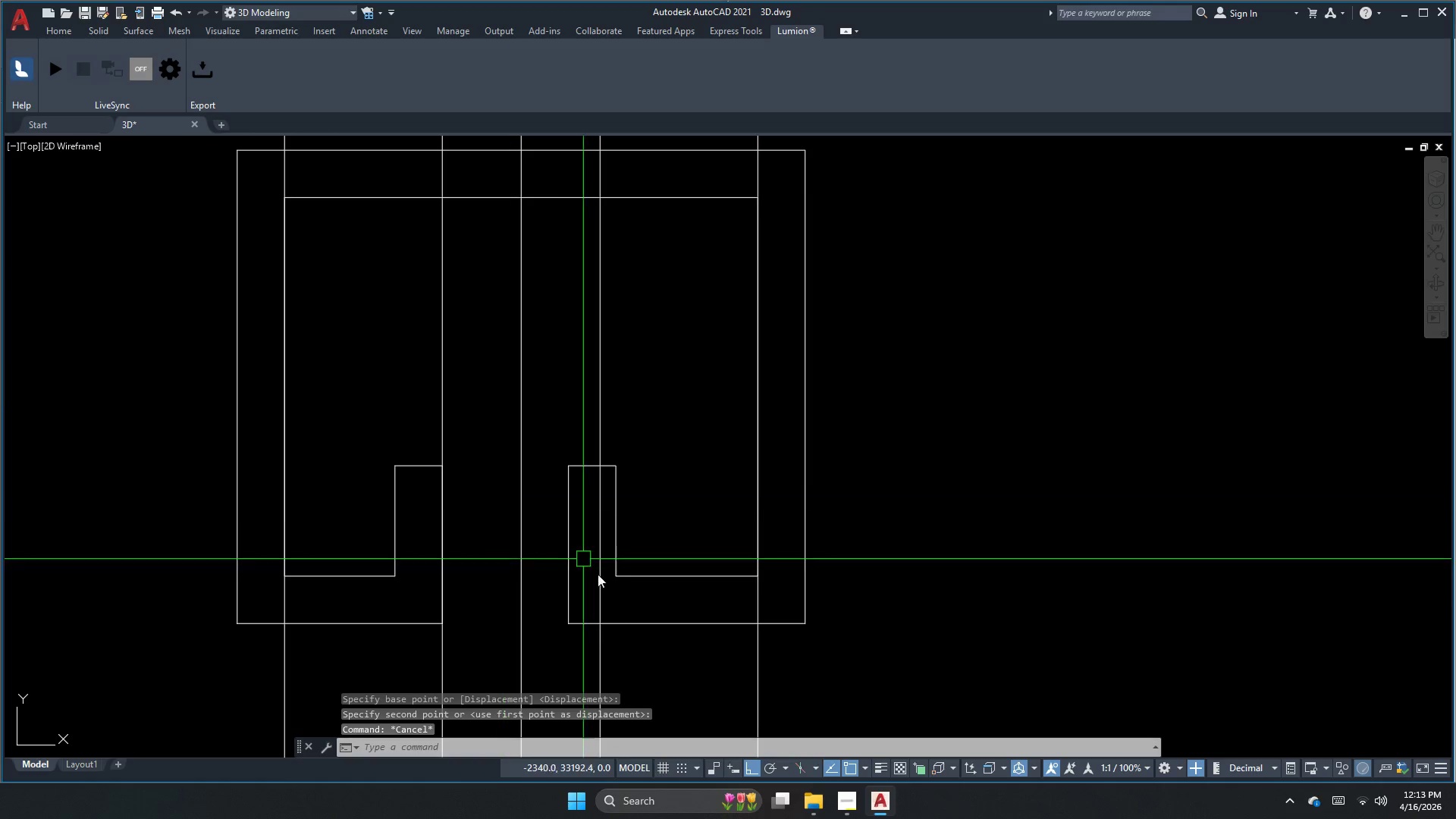 
key(S)
 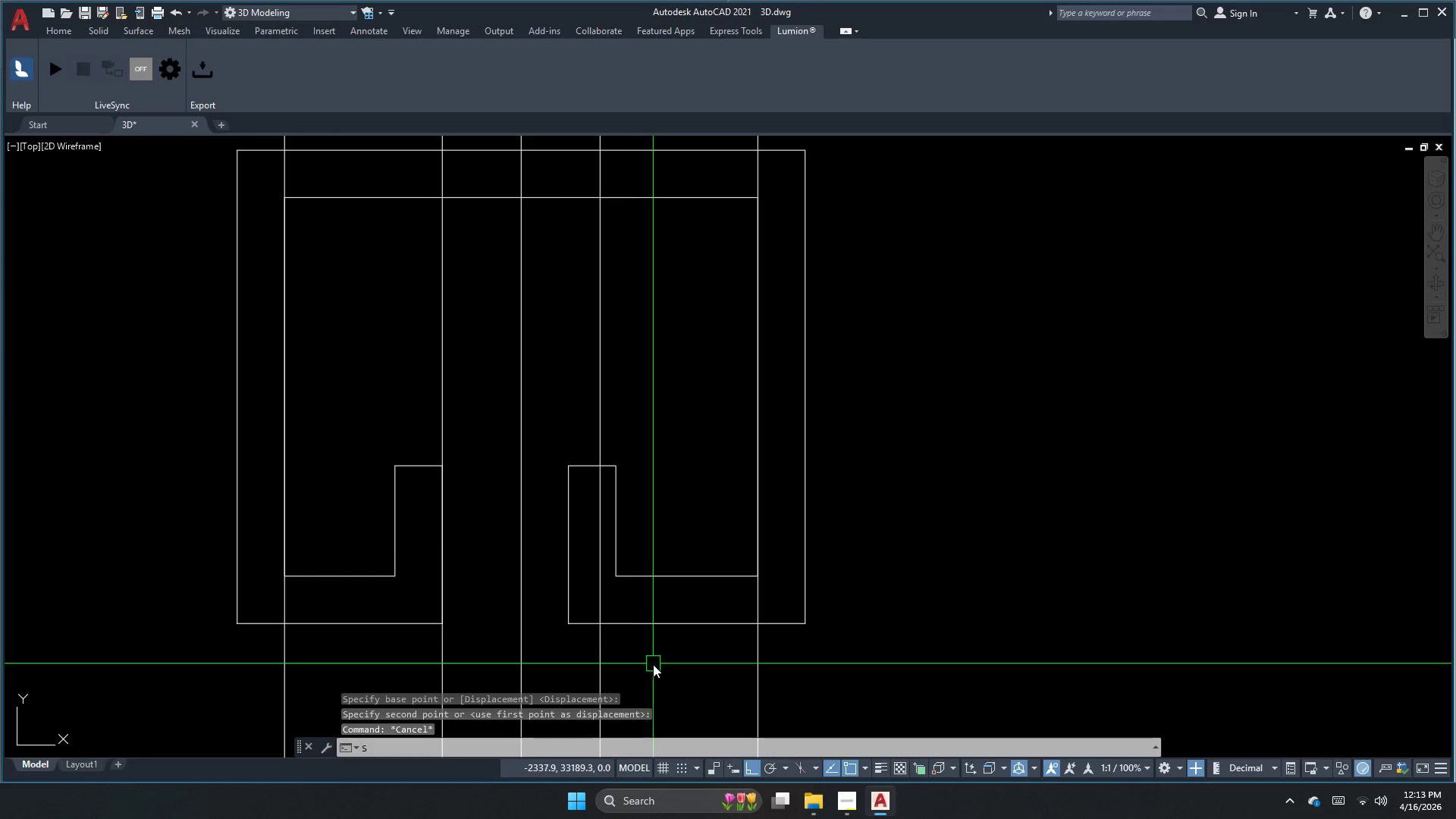 
key(Space)
 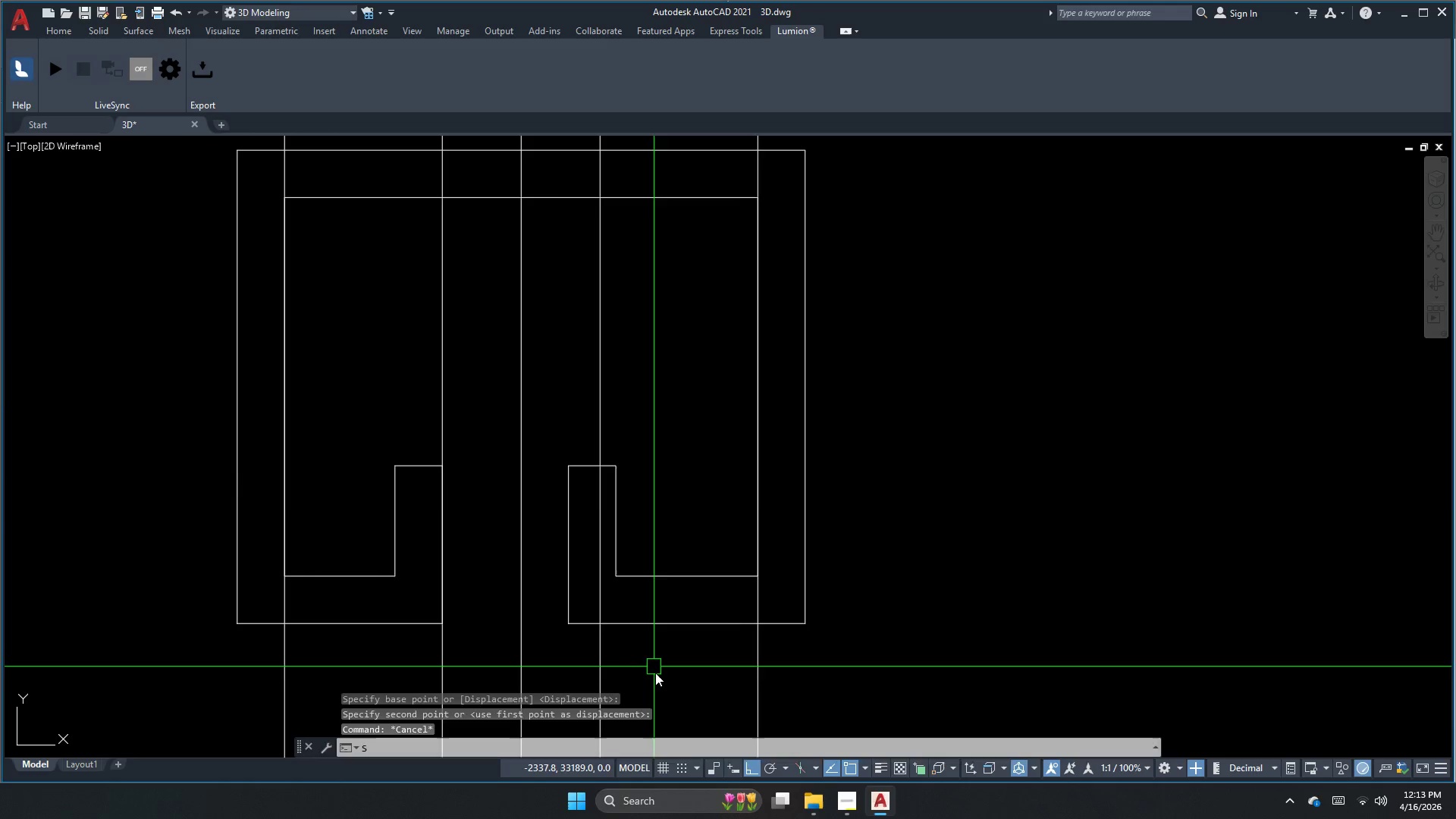 
left_click_drag(start_coordinate=[656, 673], to_coordinate=[628, 599])
 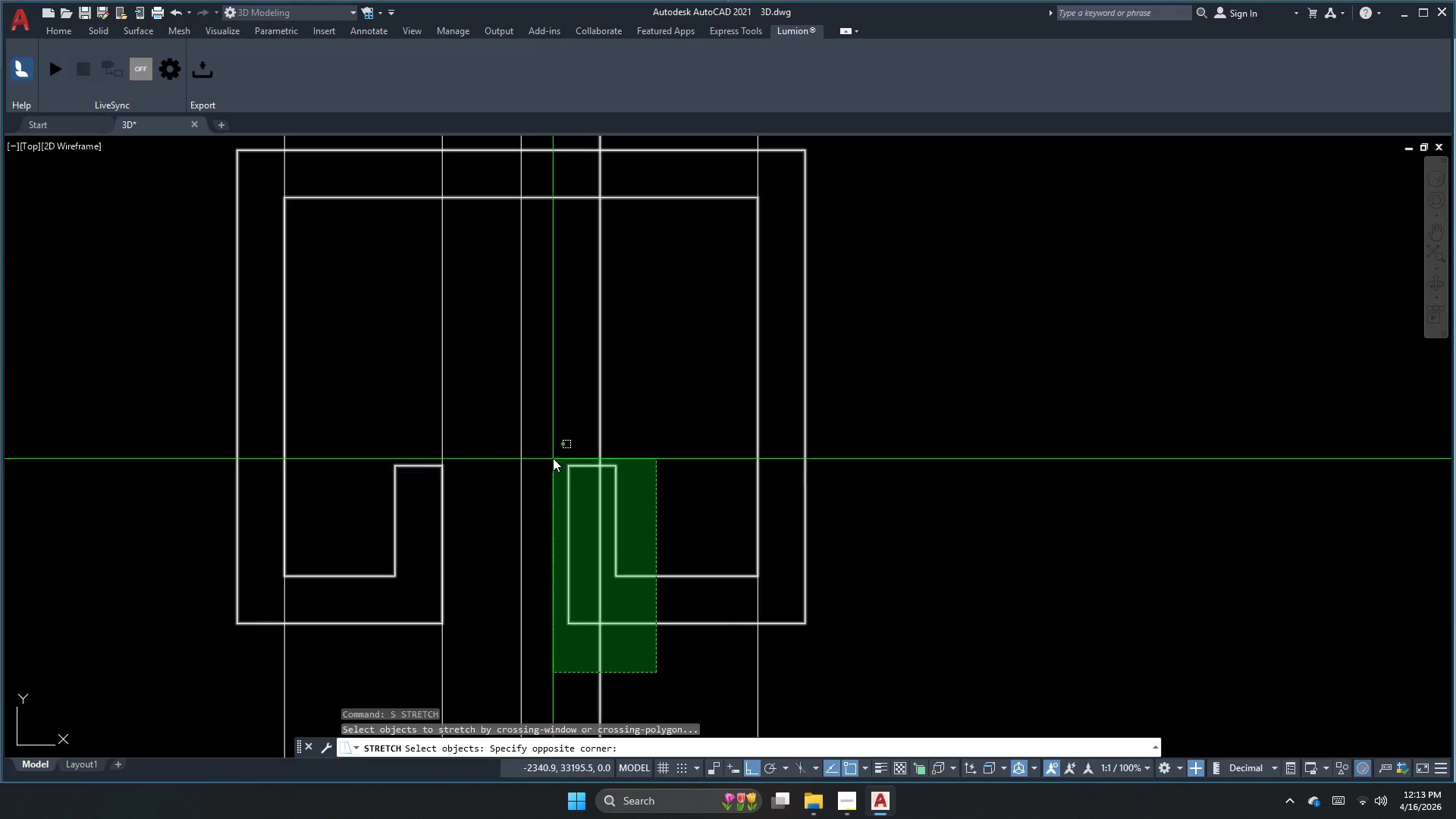 
double_click([552, 444])
 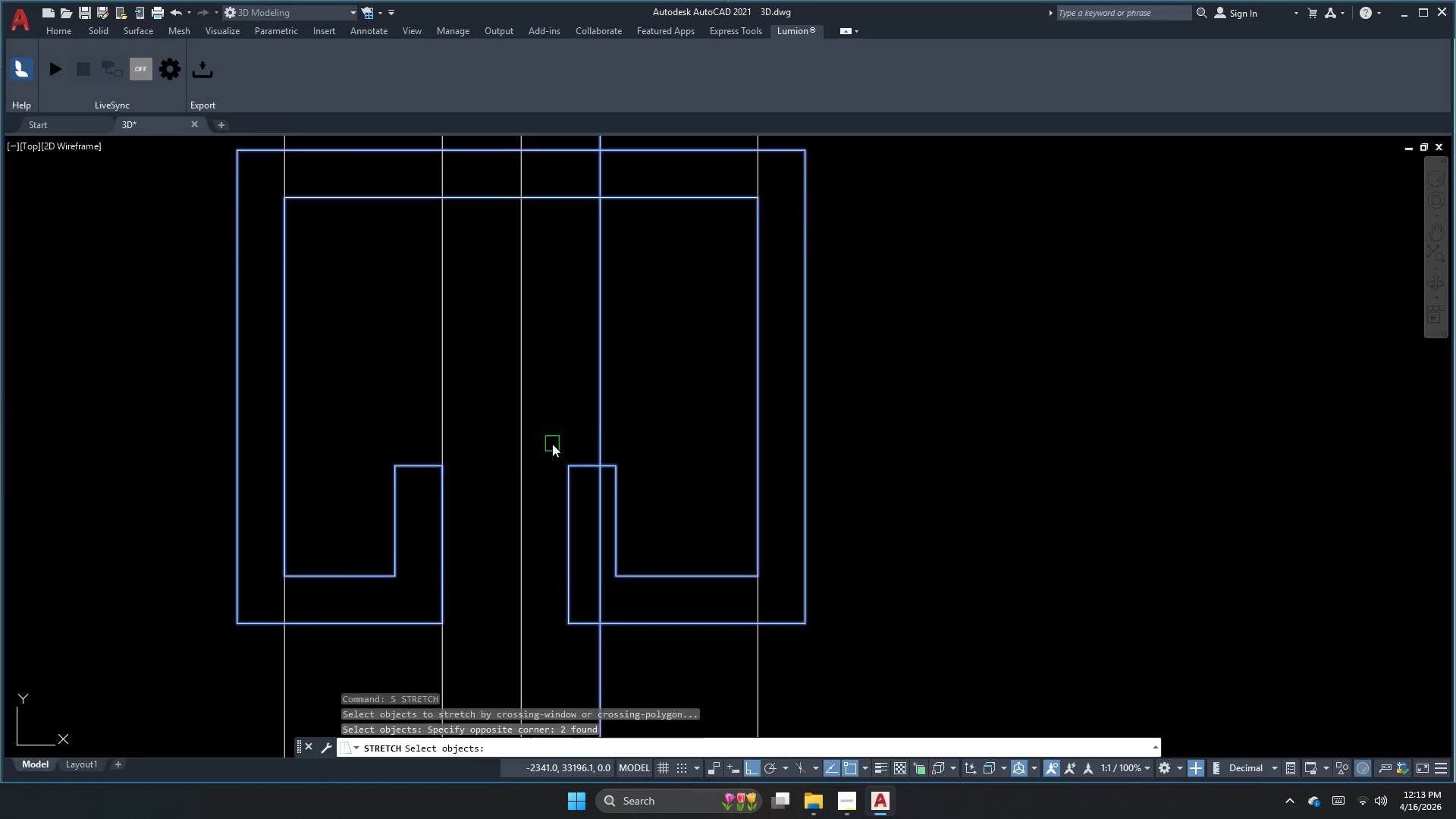 
hold_key(key=ShiftLeft, duration=0.5)
left_click_drag(start_coordinate=[626, 413], to_coordinate=[602, 413])
 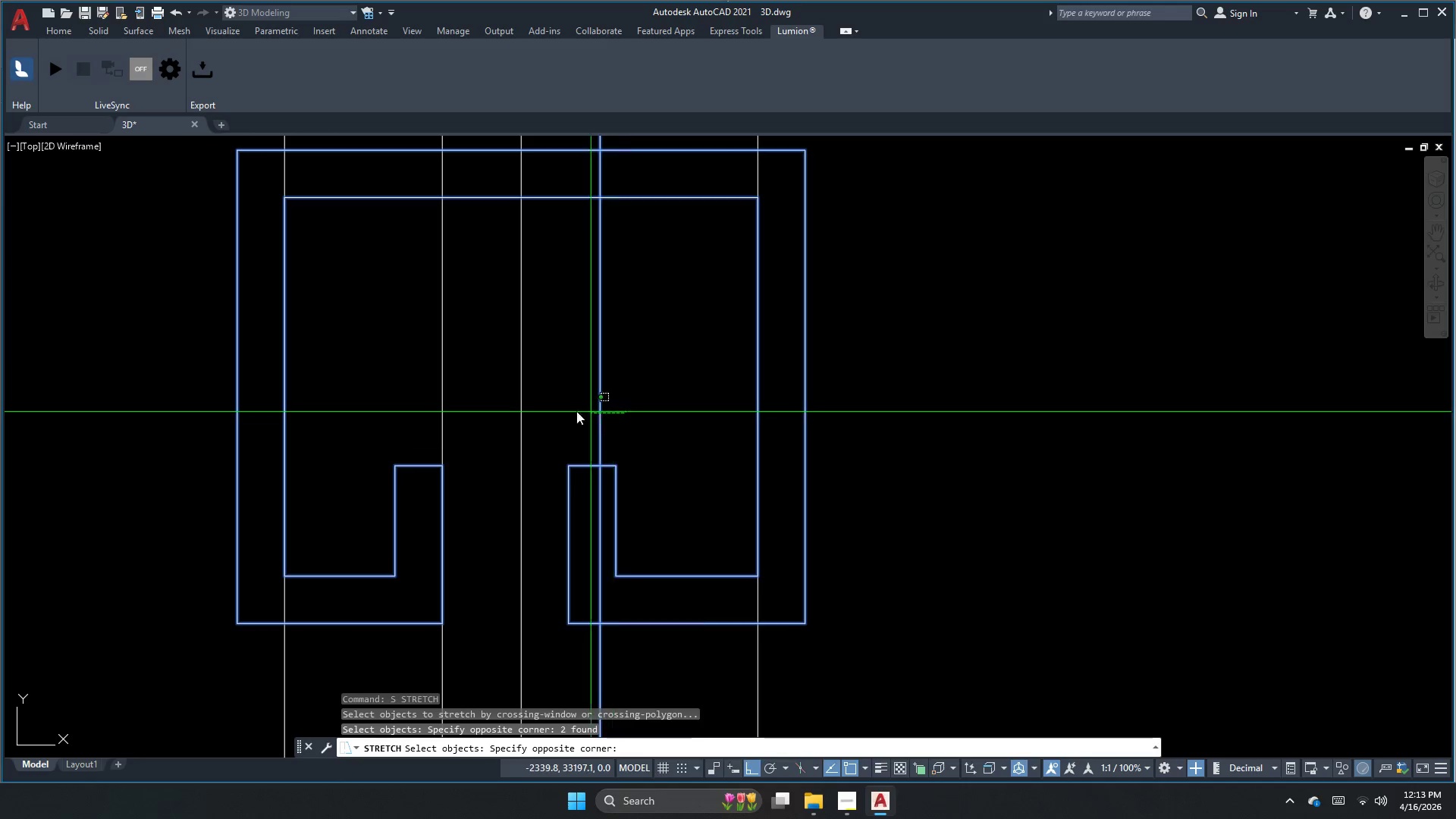 
left_click_drag(start_coordinate=[554, 410], to_coordinate=[544, 412])
 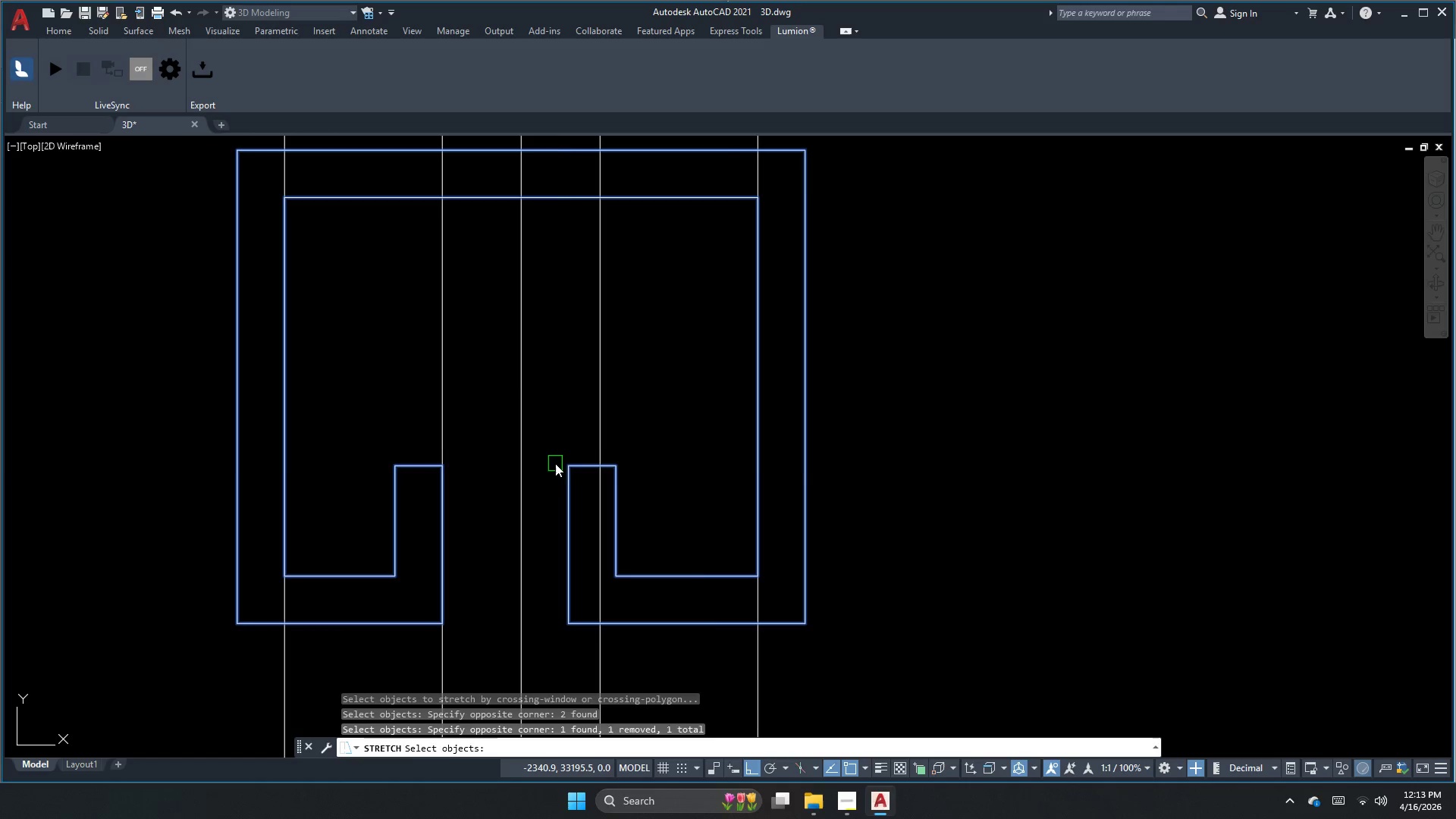 
key(Space)
 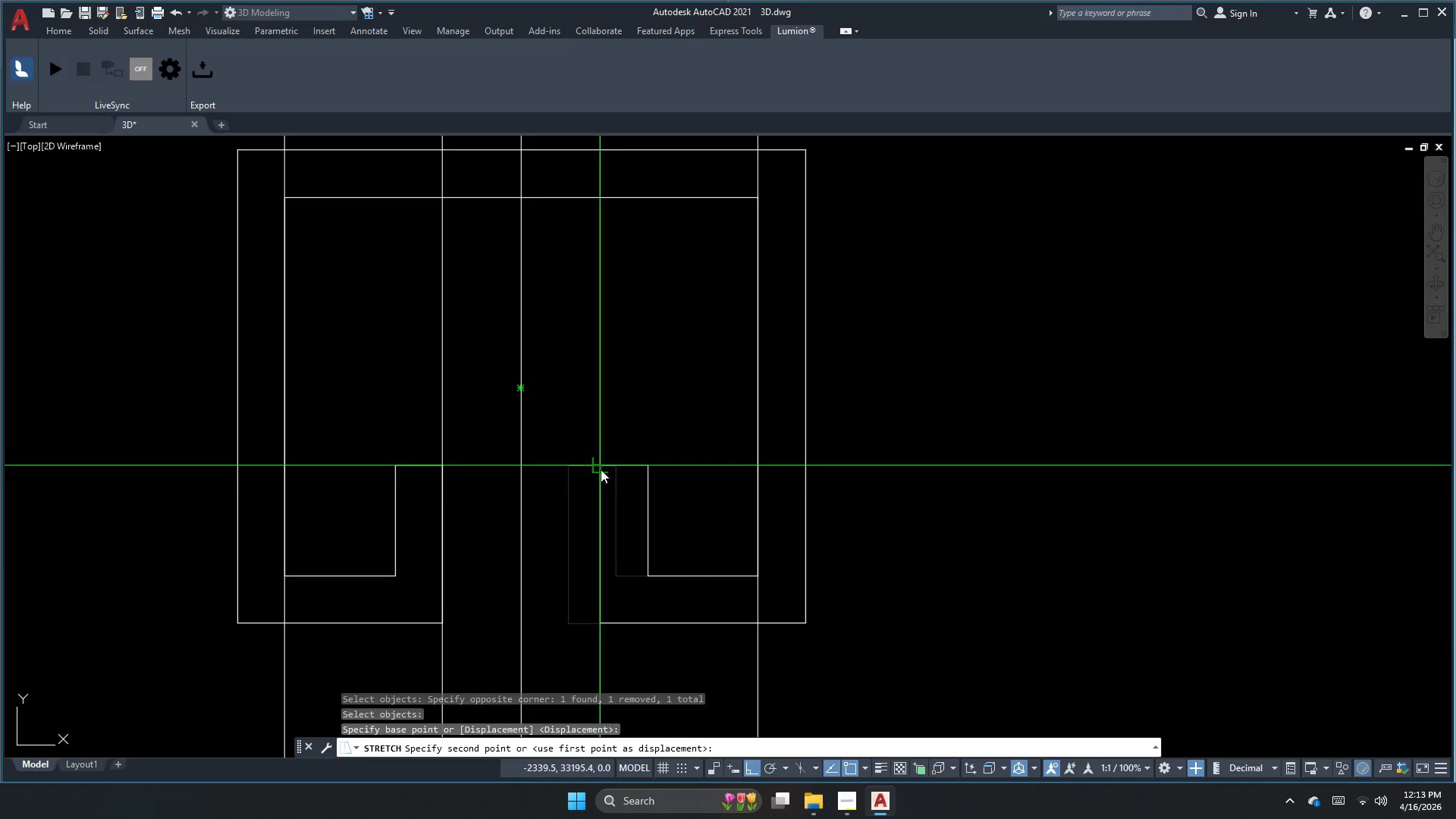 
left_click([601, 467])
 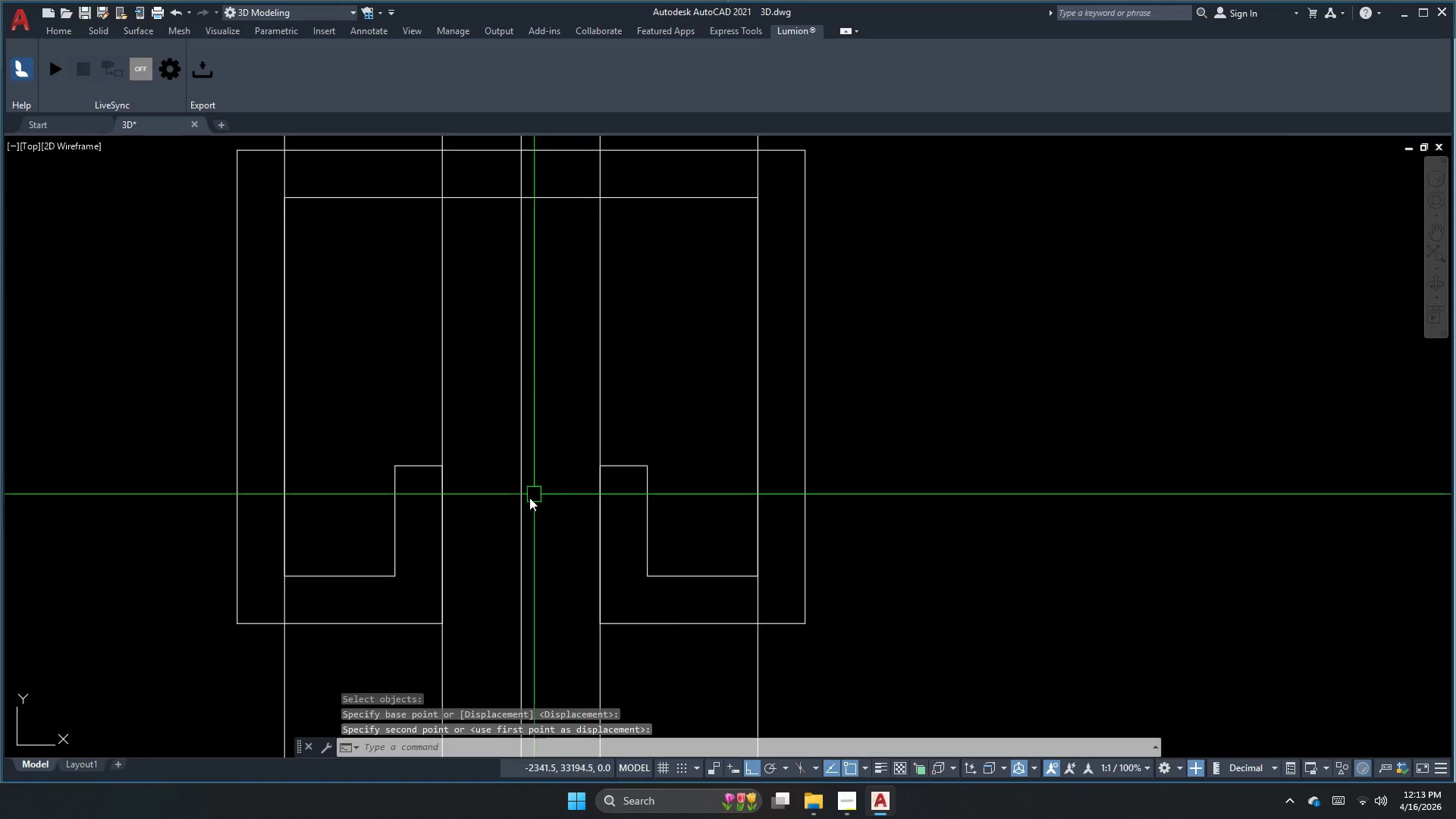 
key(Escape)
 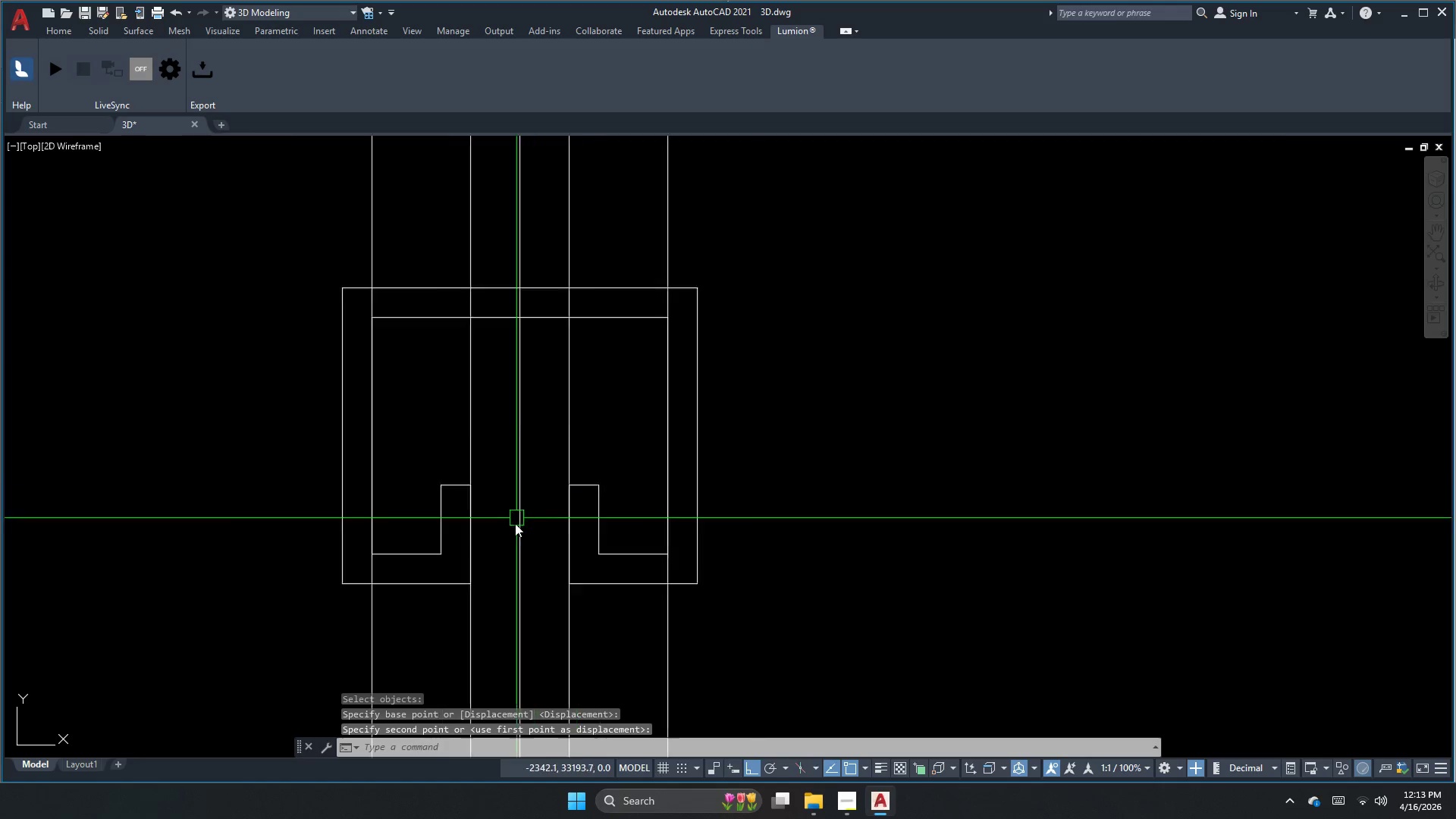 
key(Escape)
 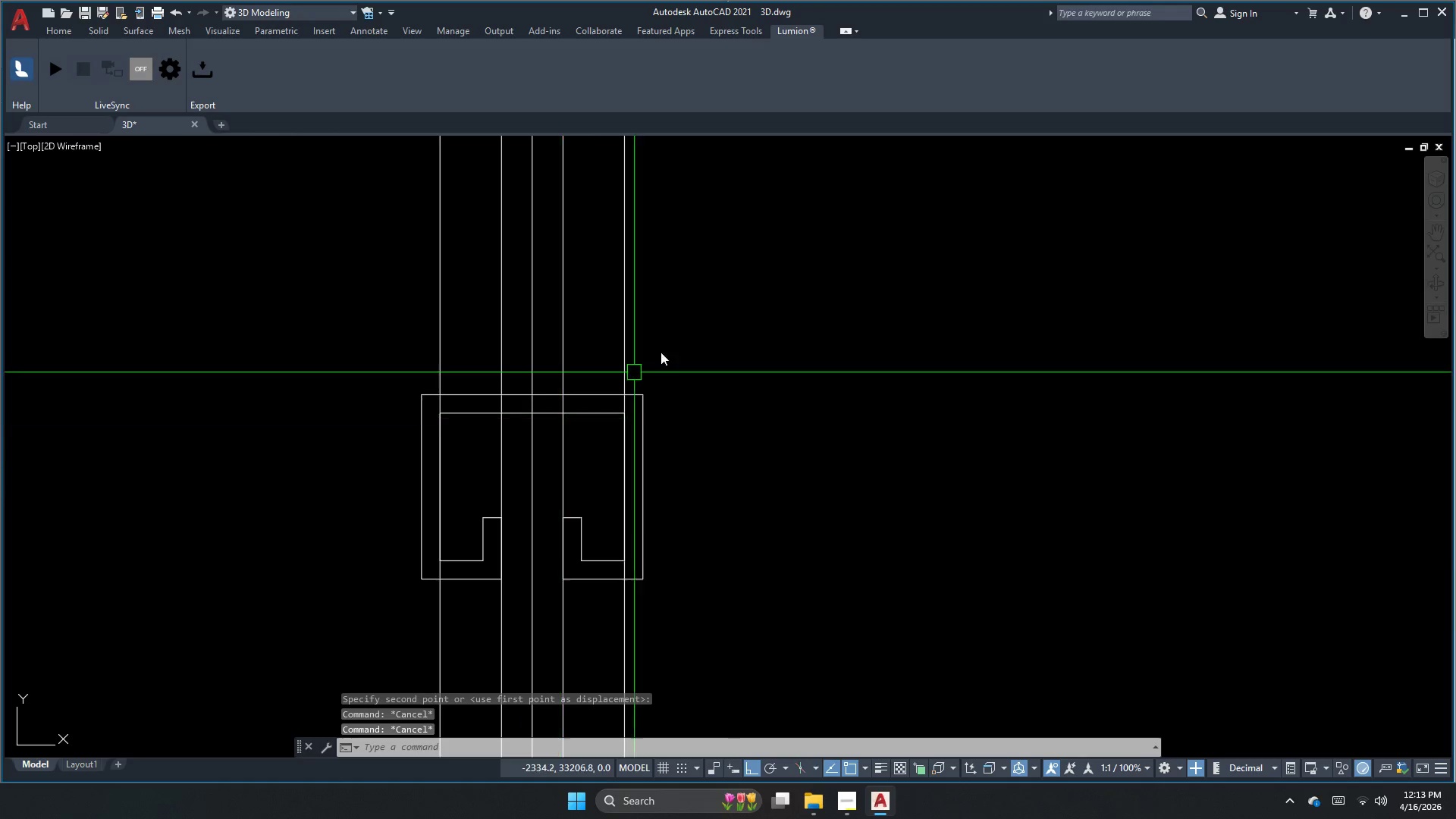 
scroll: coordinate [515, 534], scroll_direction: down, amount: 3.0
 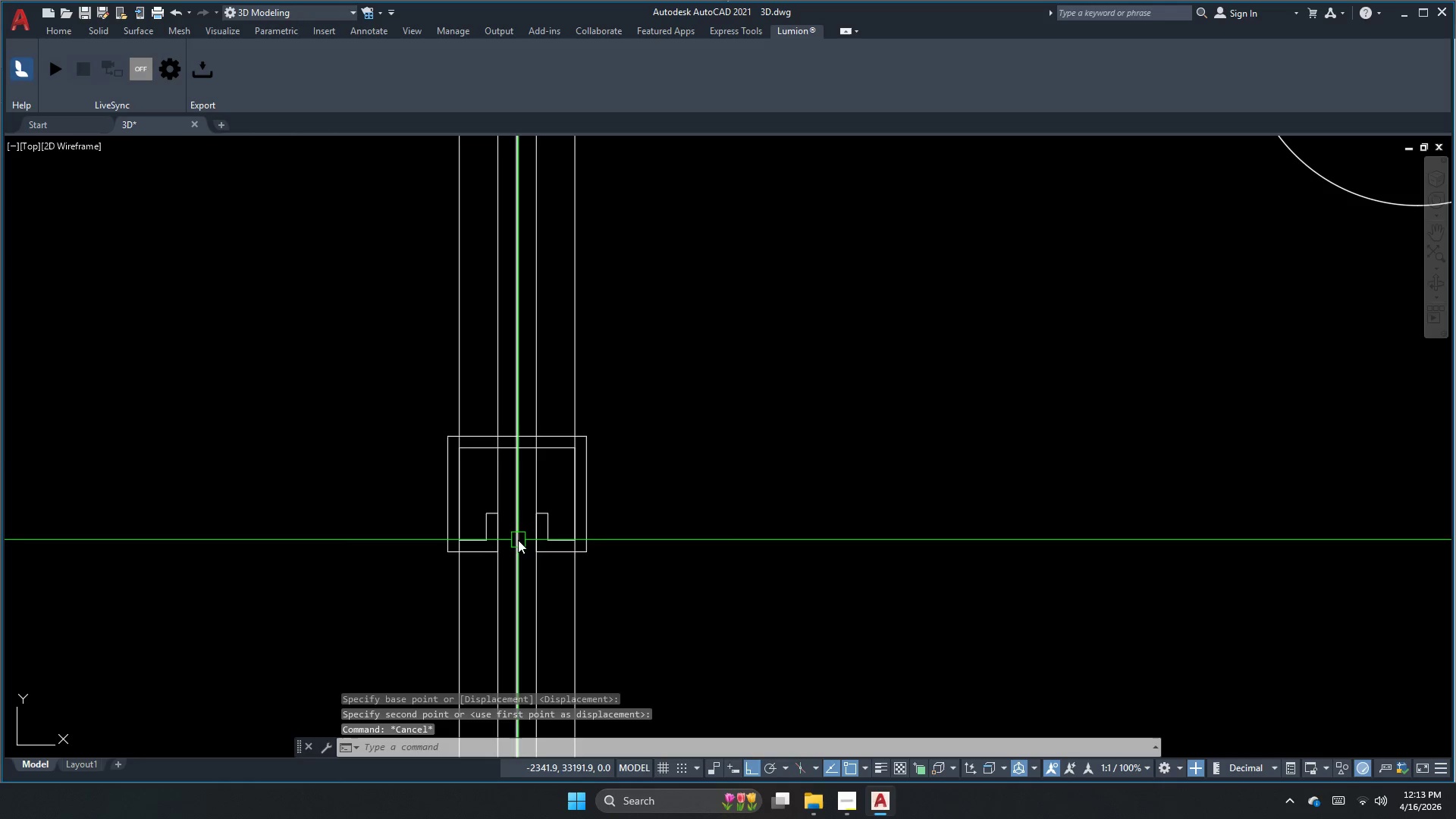 
left_click_drag(start_coordinate=[726, 303], to_coordinate=[669, 300])
 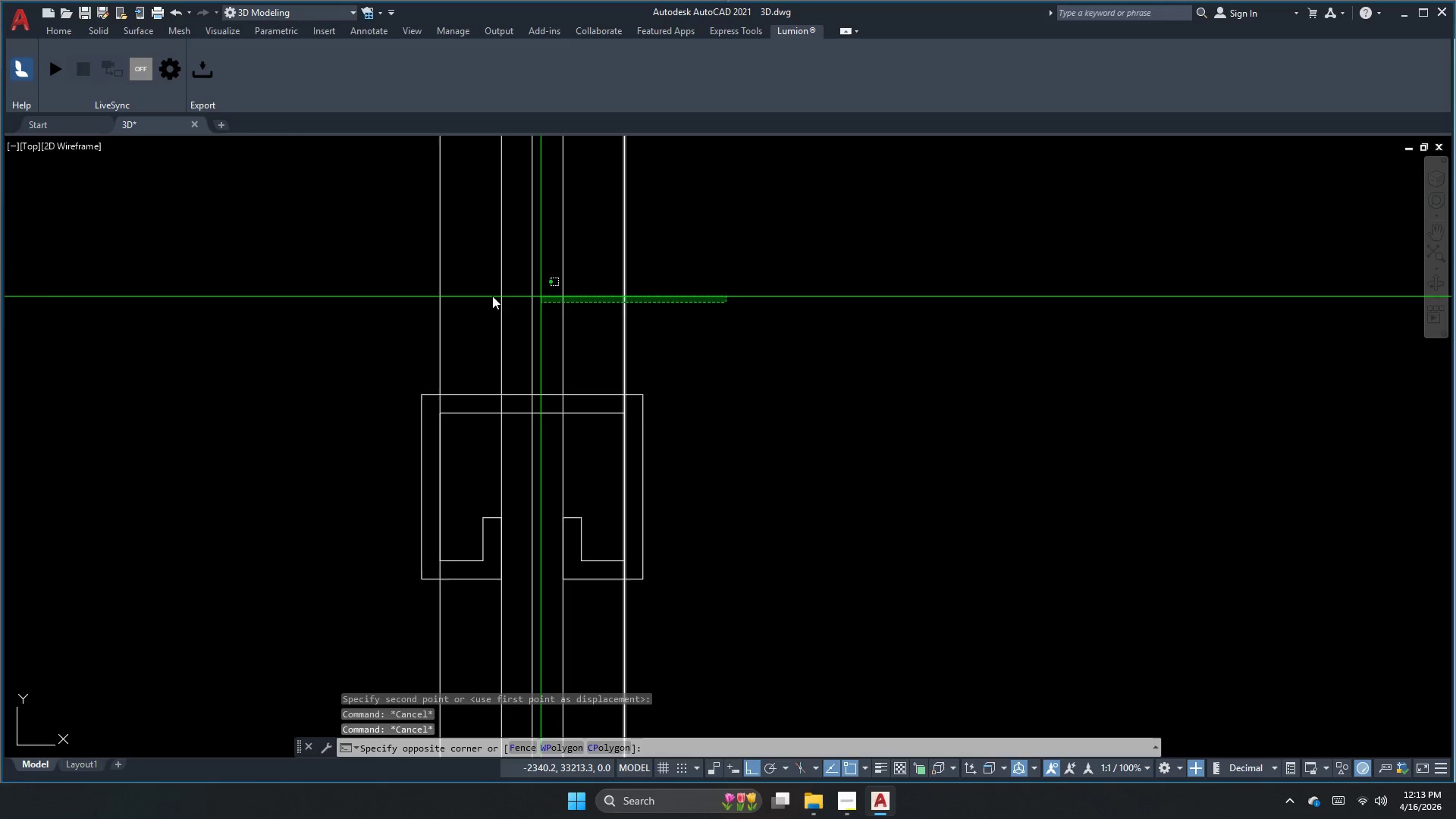 
left_click_drag(start_coordinate=[391, 306], to_coordinate=[386, 309])
 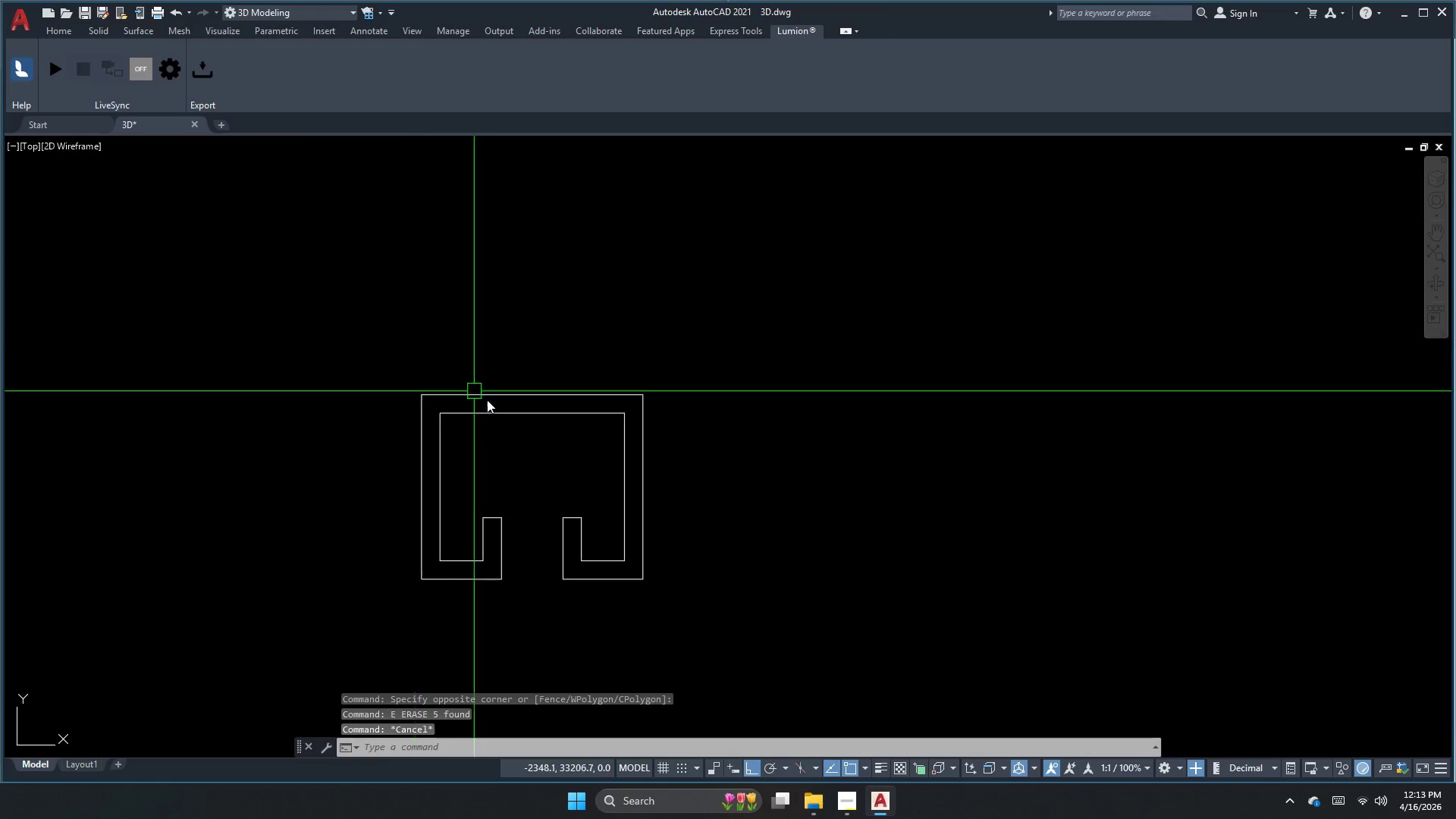 
key(E)
 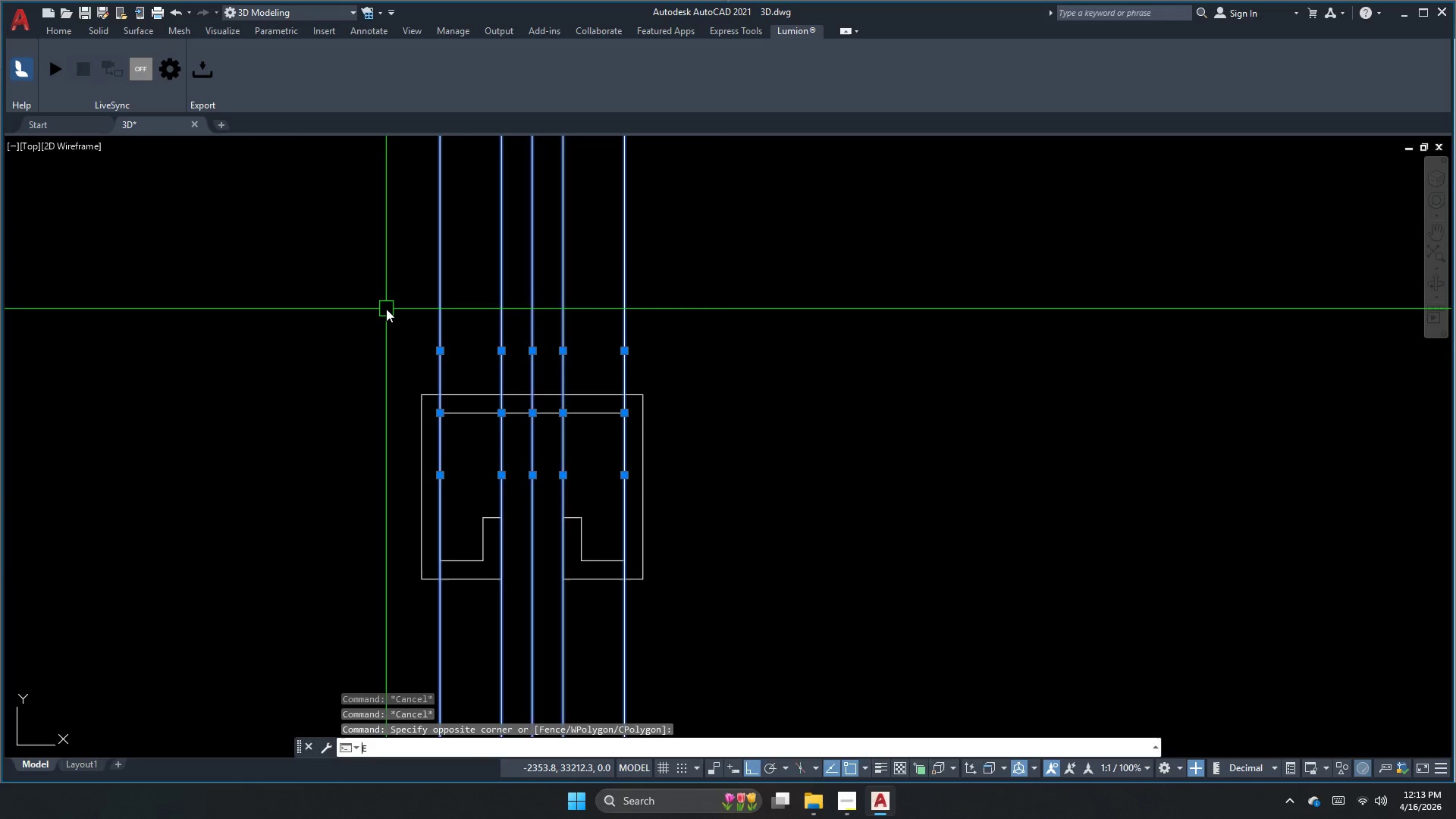 
key(Space)
 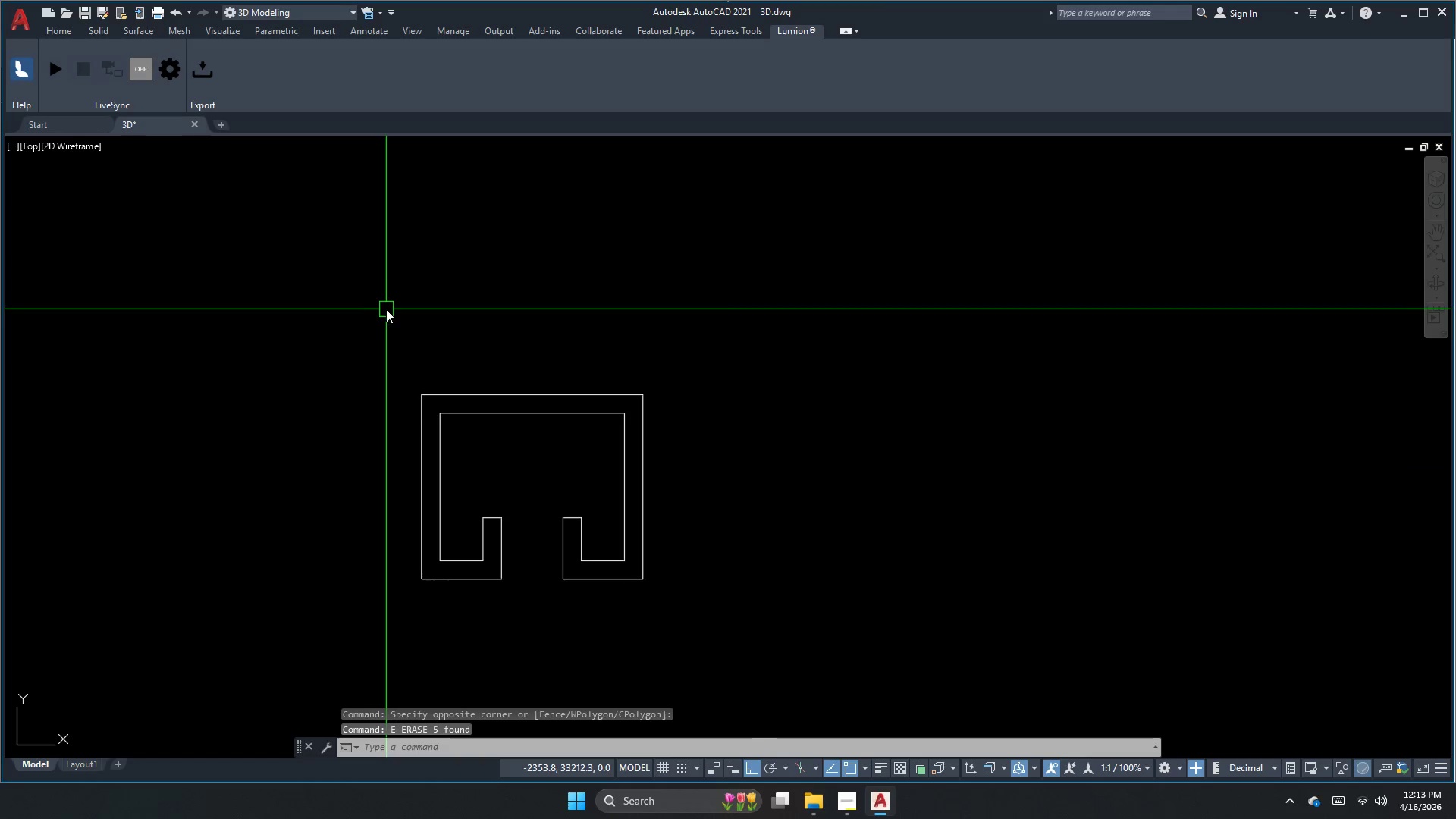 
key(Escape)
 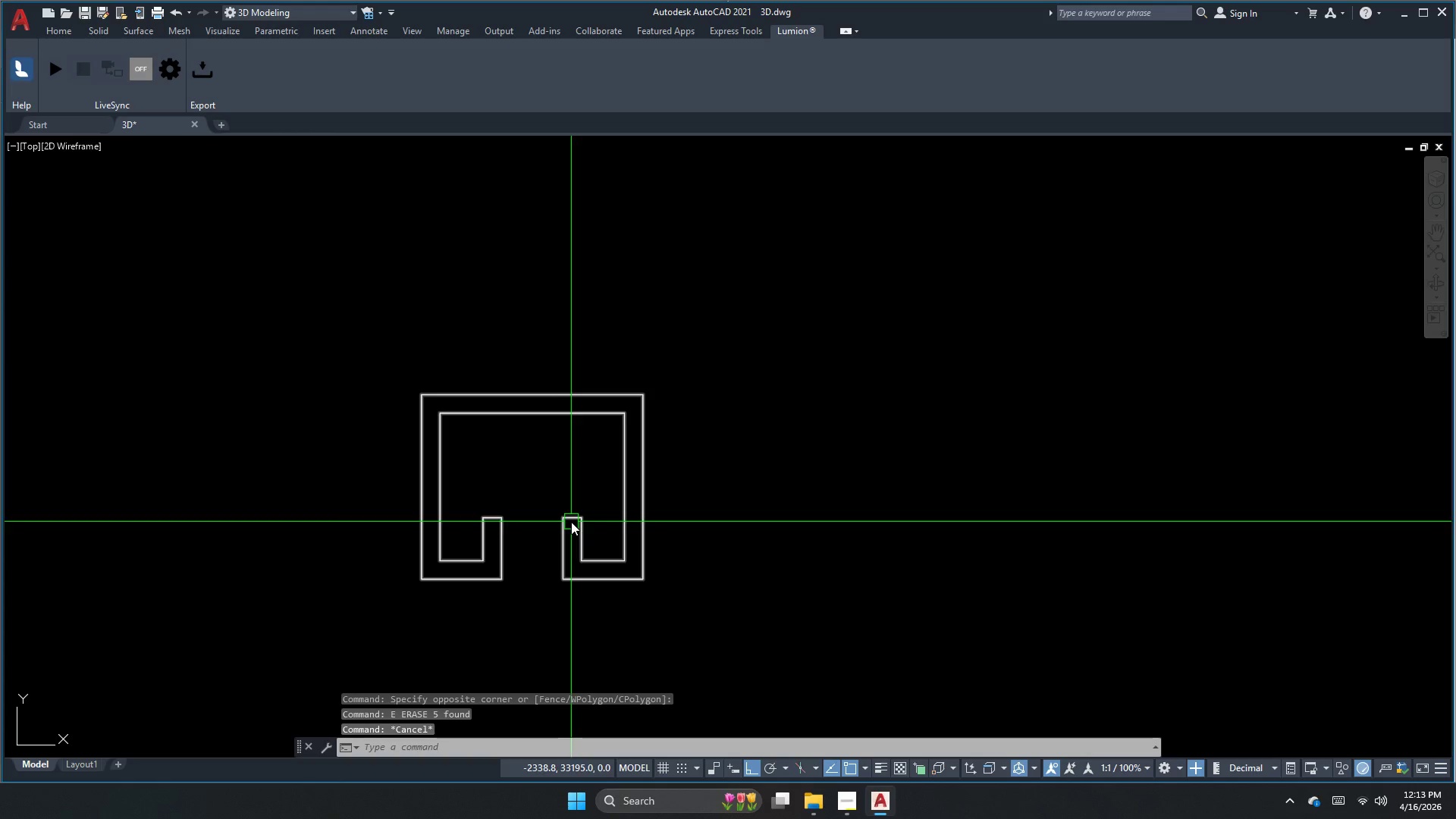 
key(S)
 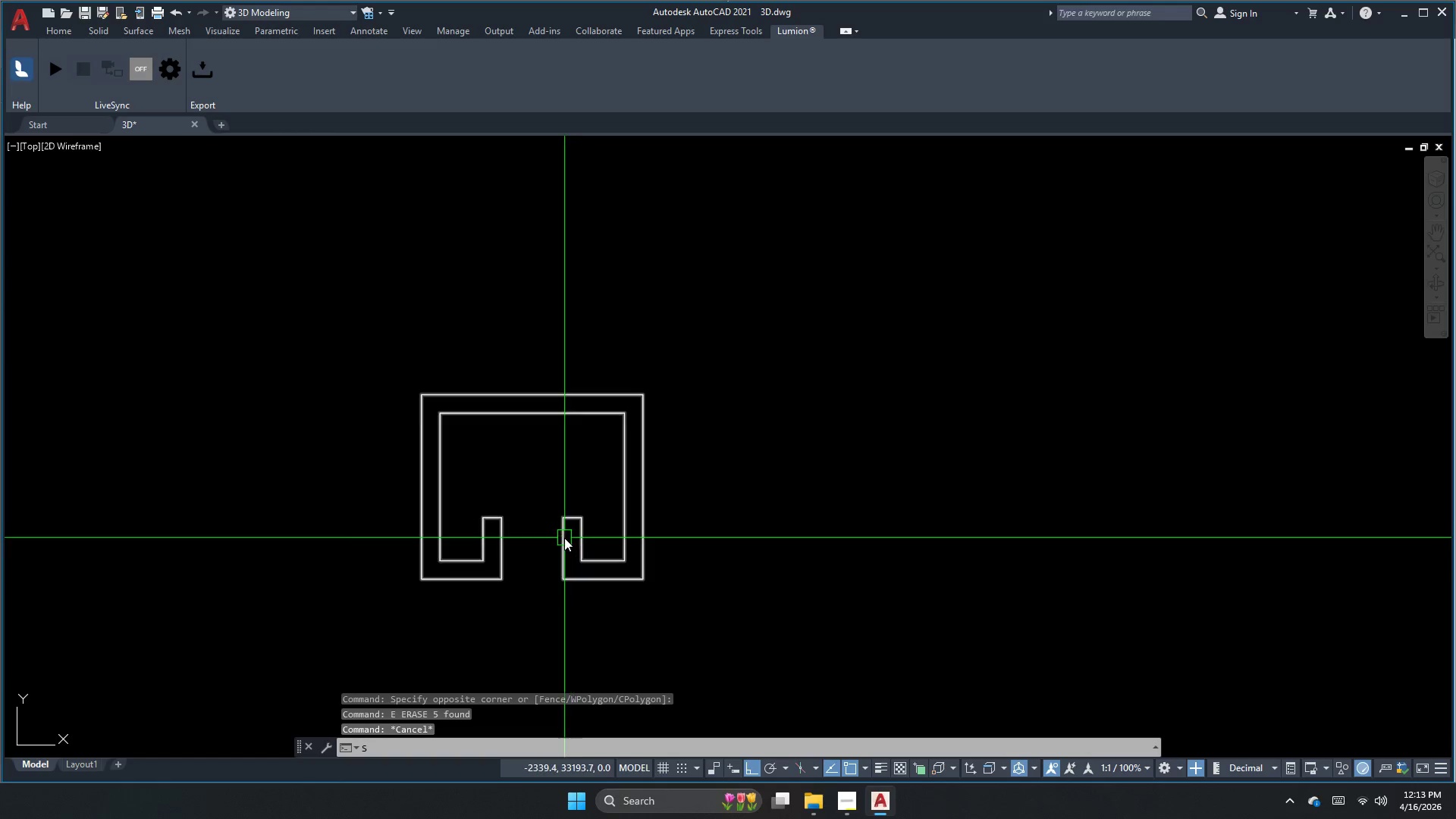 
key(Escape)
 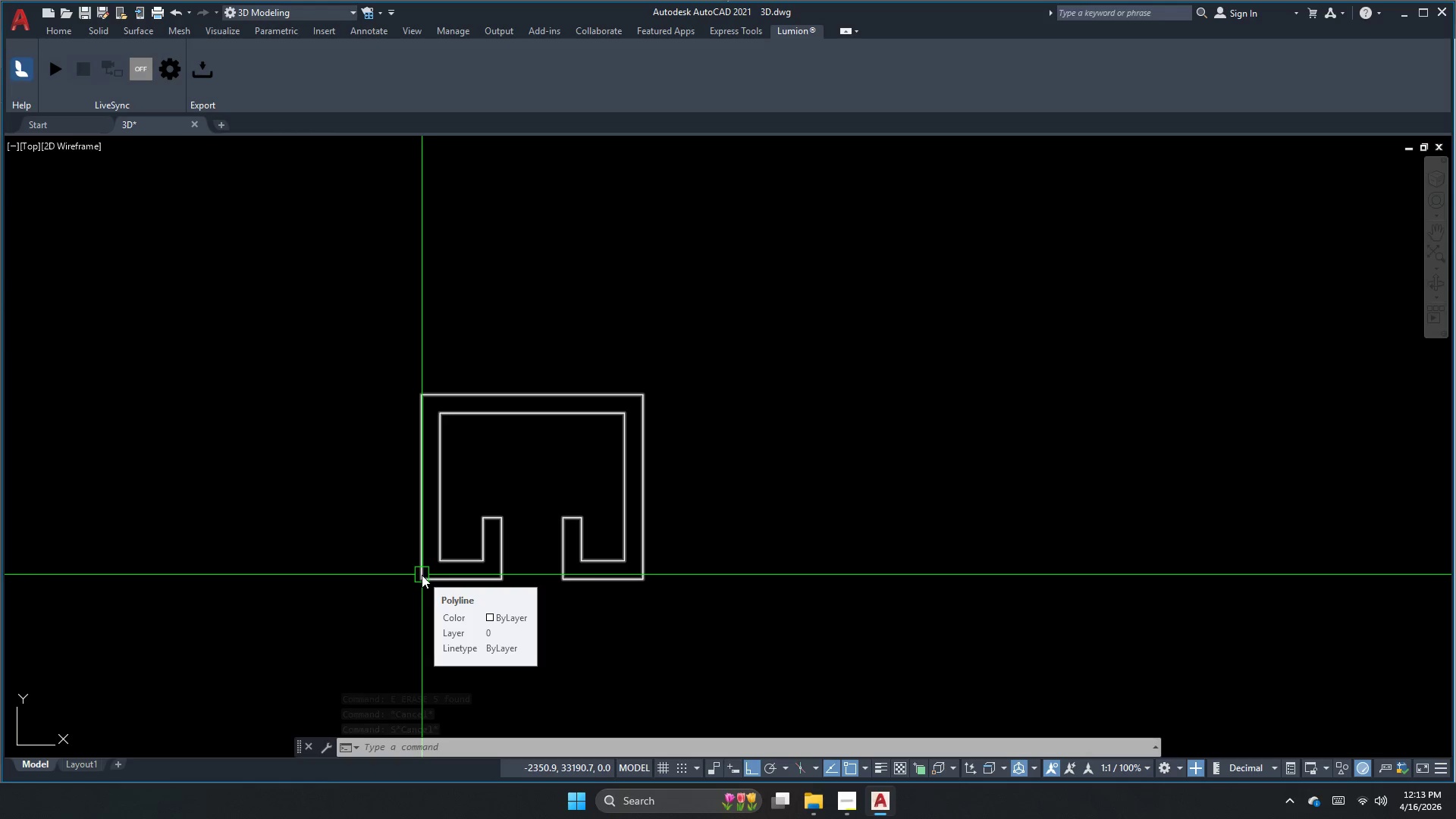 
wait(10.58)
 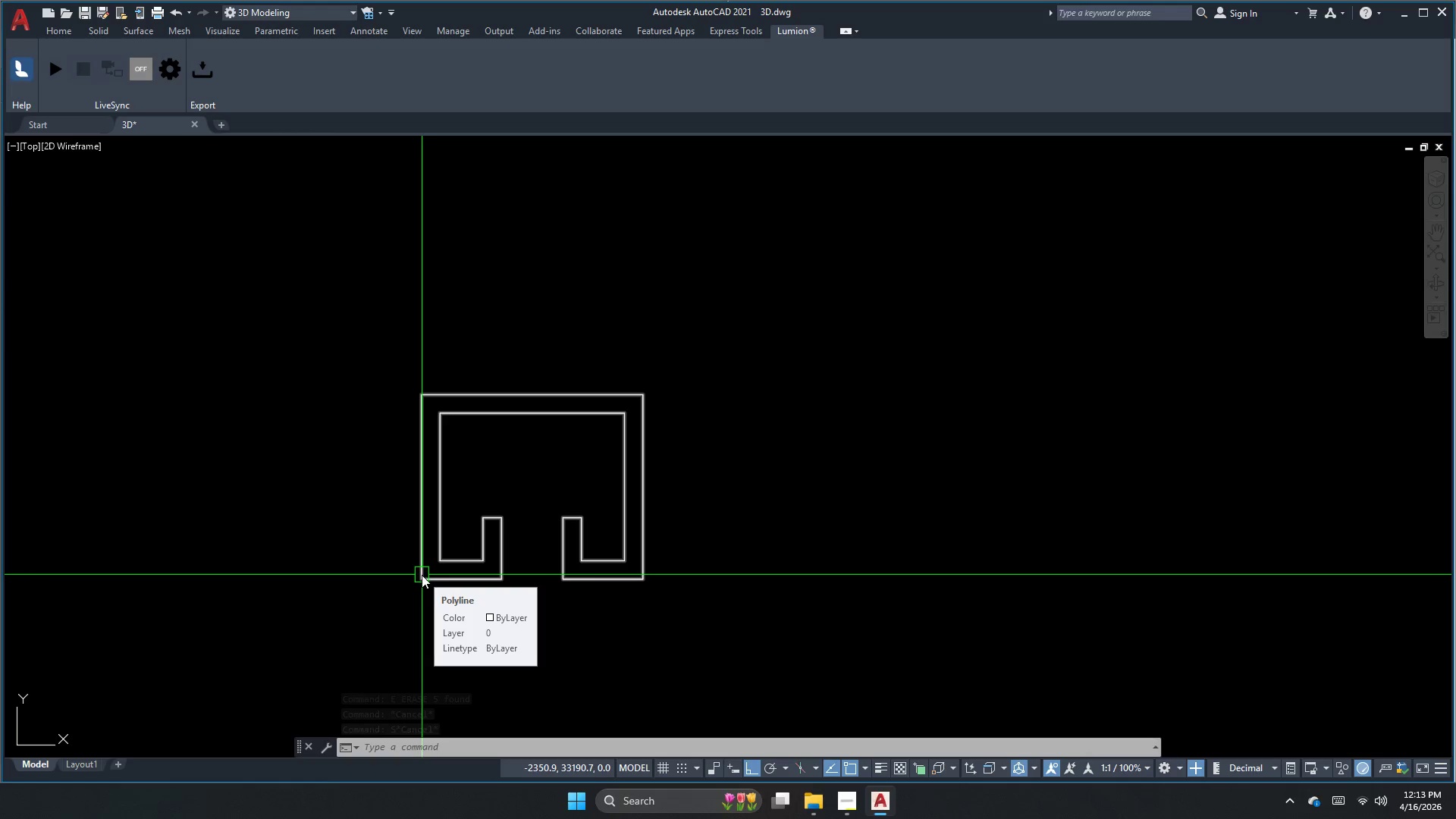 
scroll: coordinate [448, 538], scroll_direction: up, amount: 2.0
 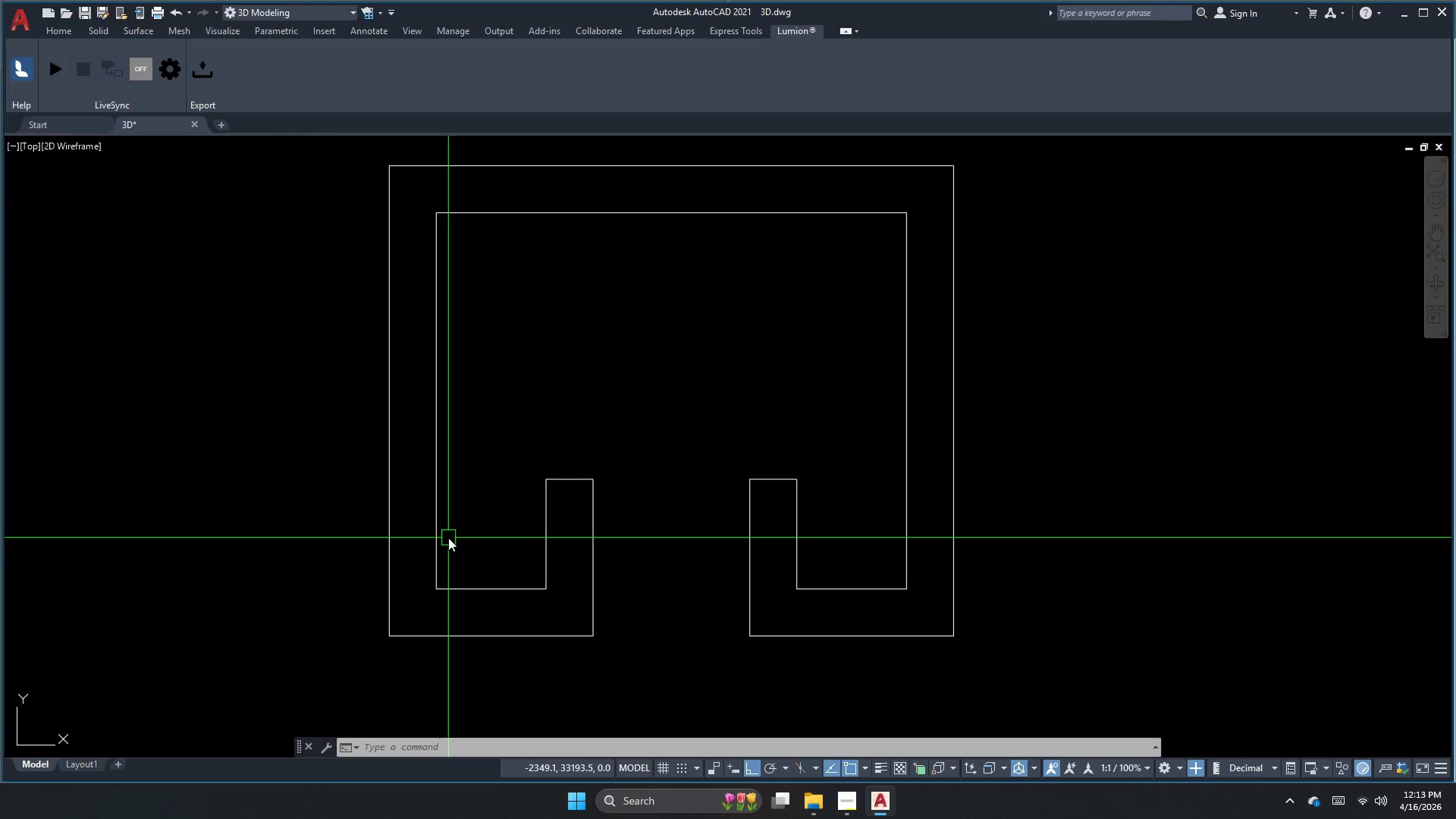 
wait(13.7)
 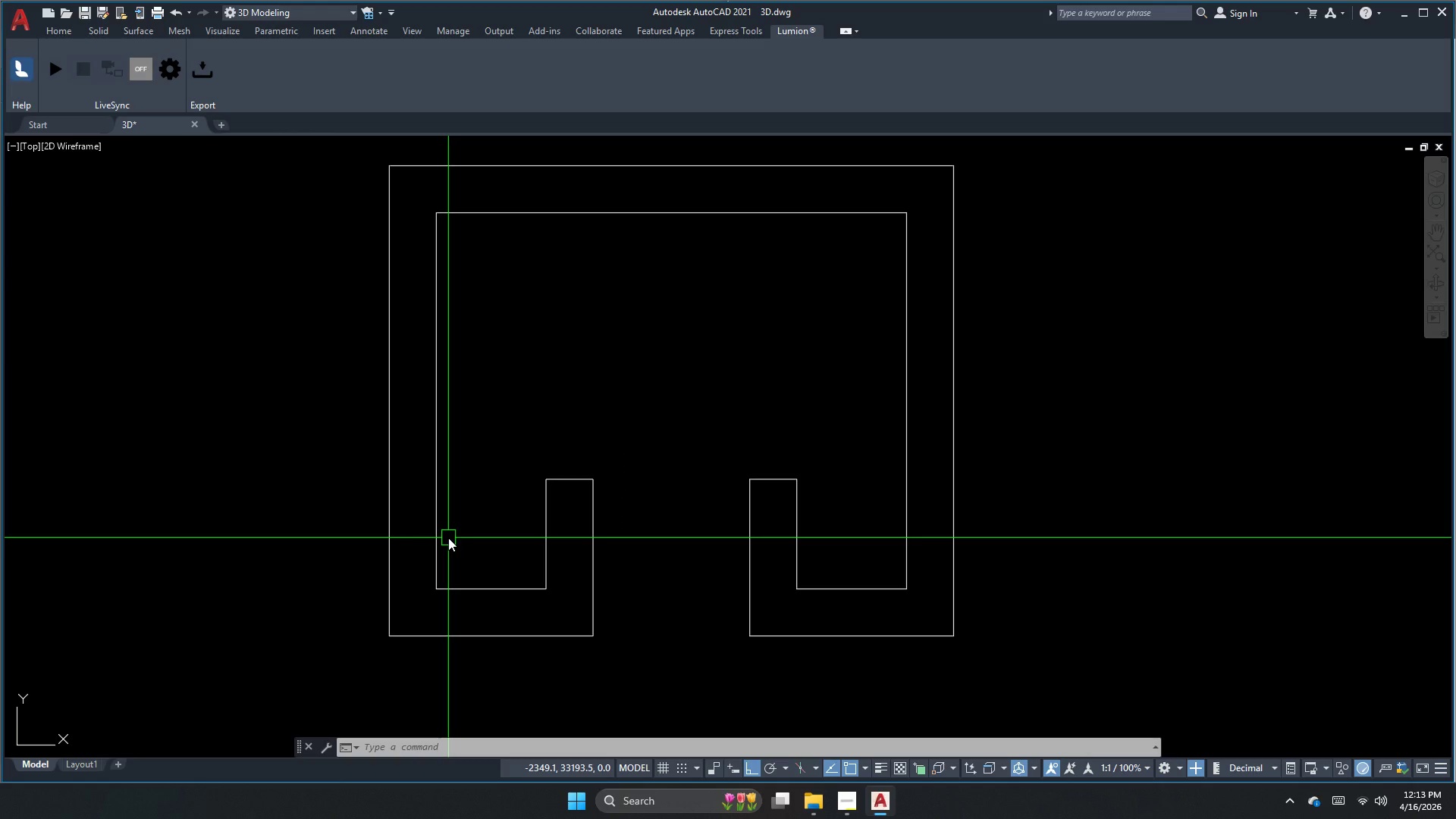 
scroll: coordinate [661, 539], scroll_direction: down, amount: 2.0
 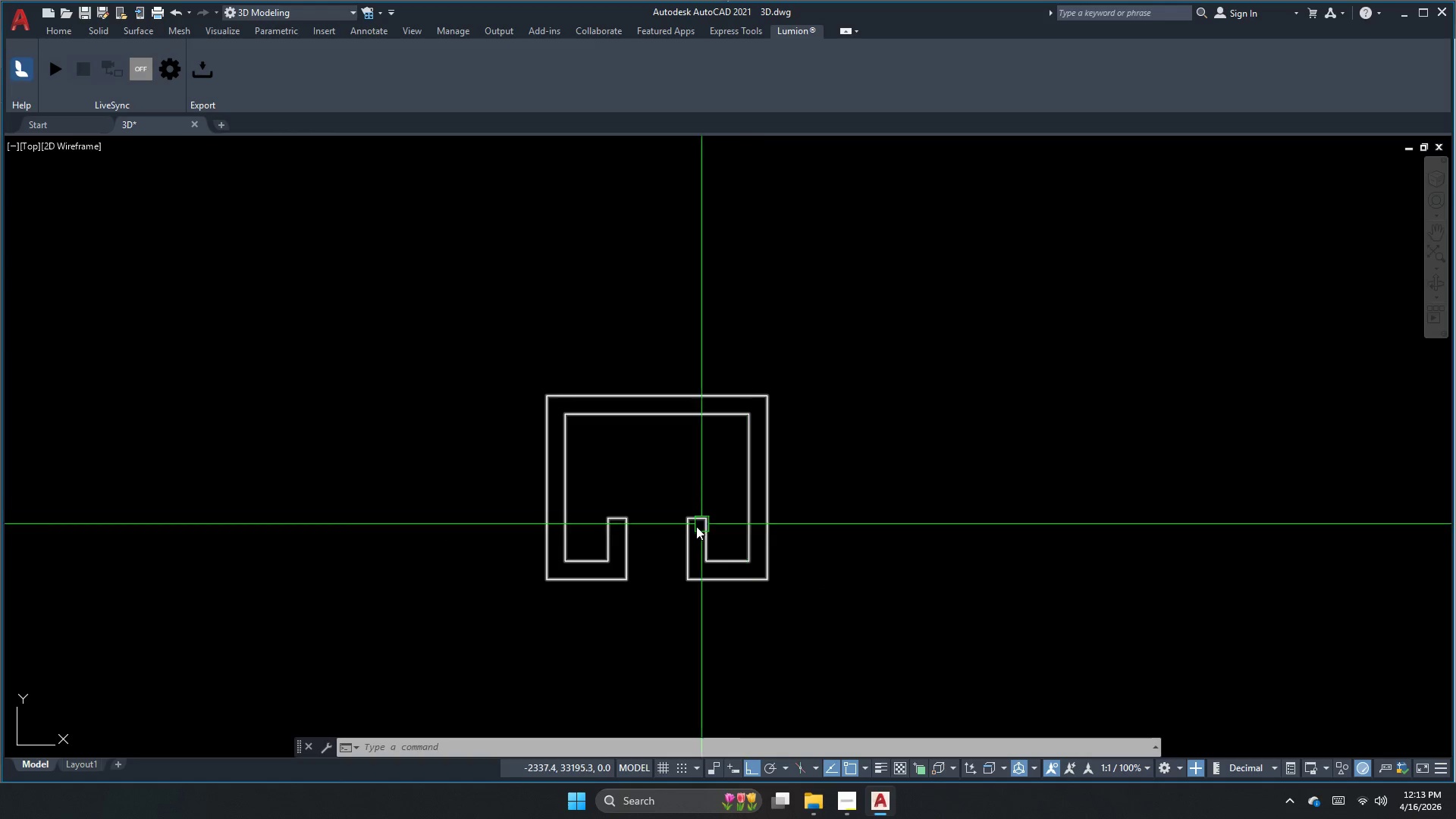 
scroll: coordinate [615, 541], scroll_direction: up, amount: 1.0
 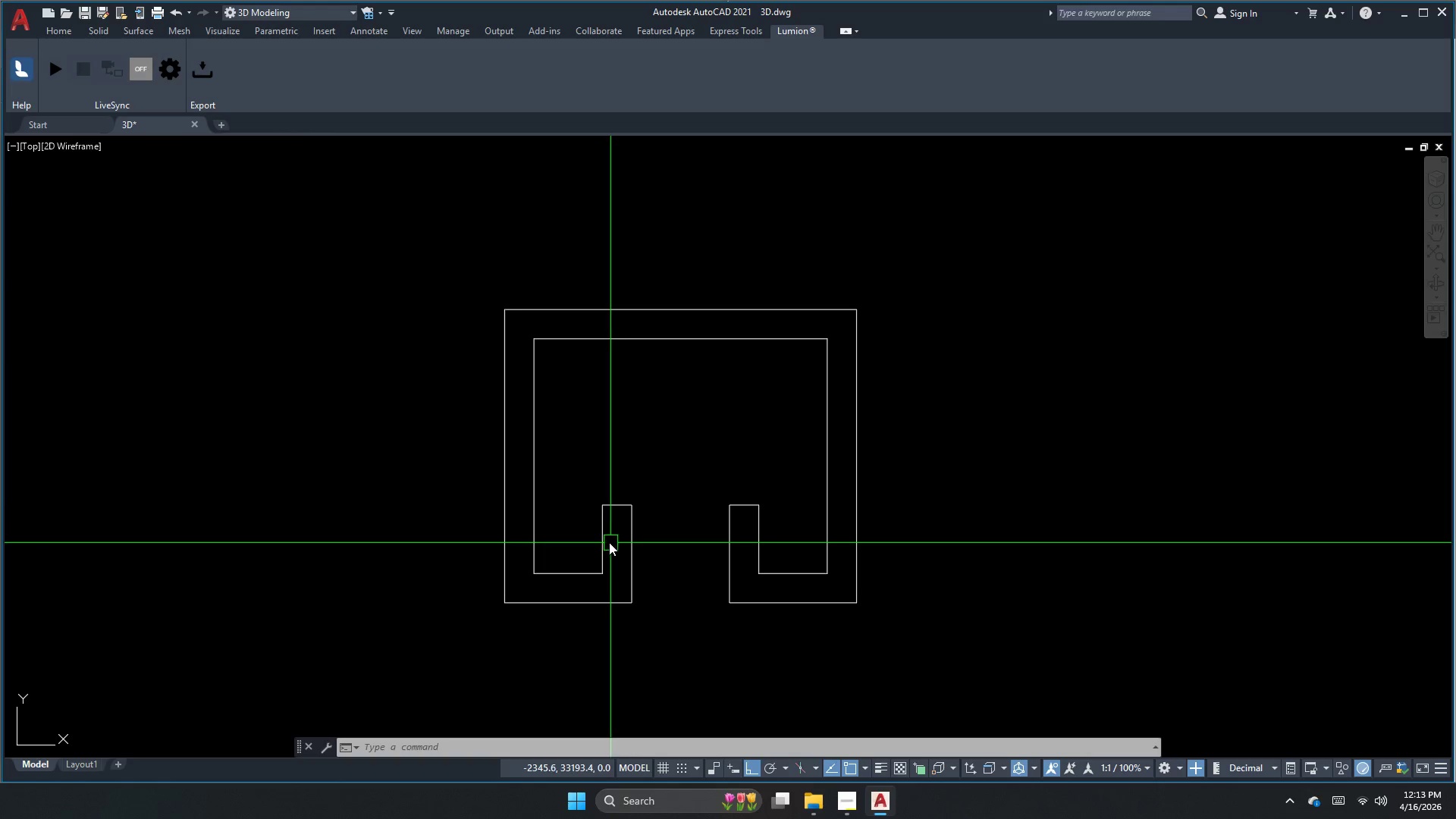 
key(Escape)
type(dli )
 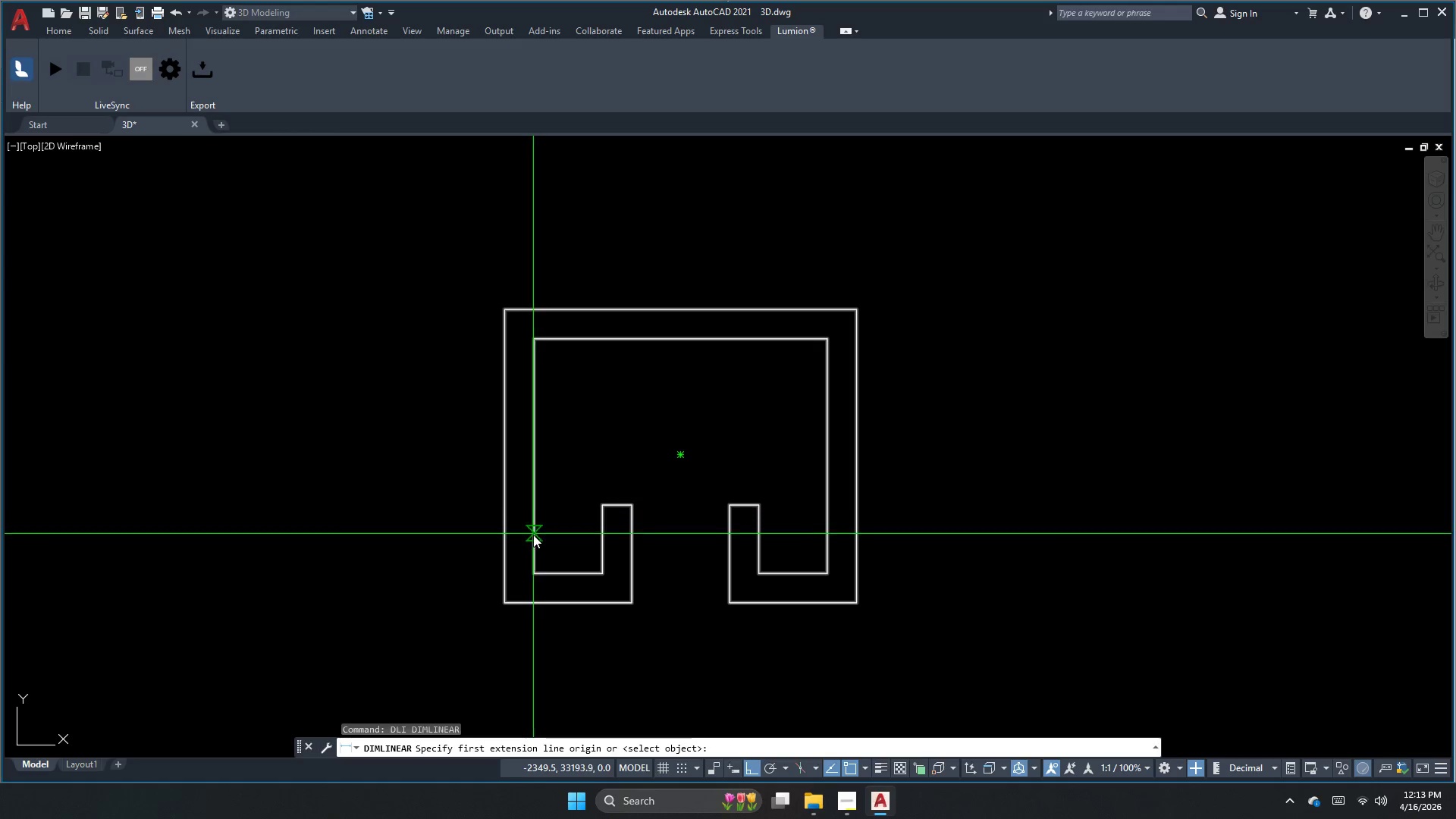 
left_click([533, 535])
 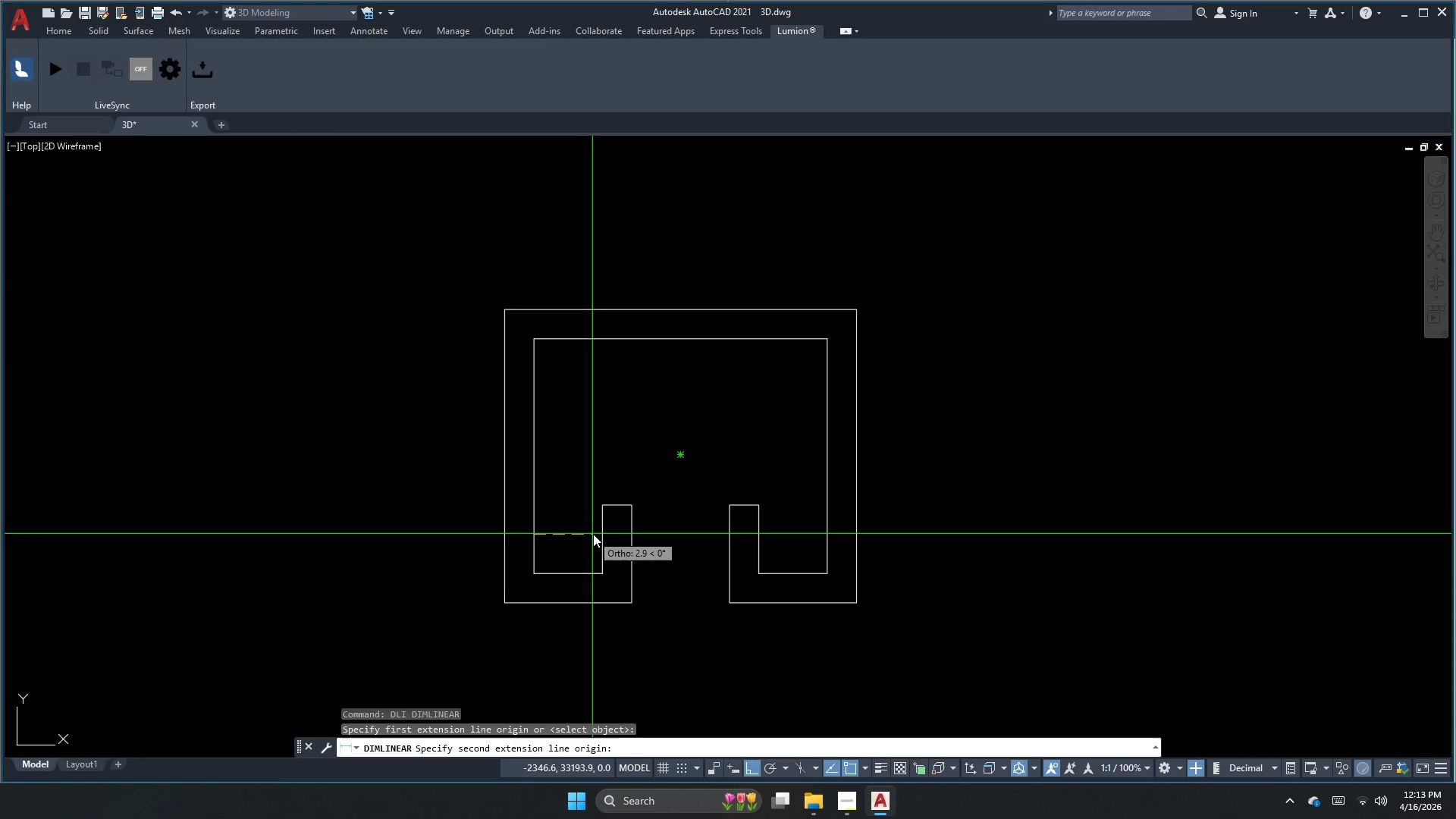 
left_click_drag(start_coordinate=[598, 535], to_coordinate=[596, 528])
 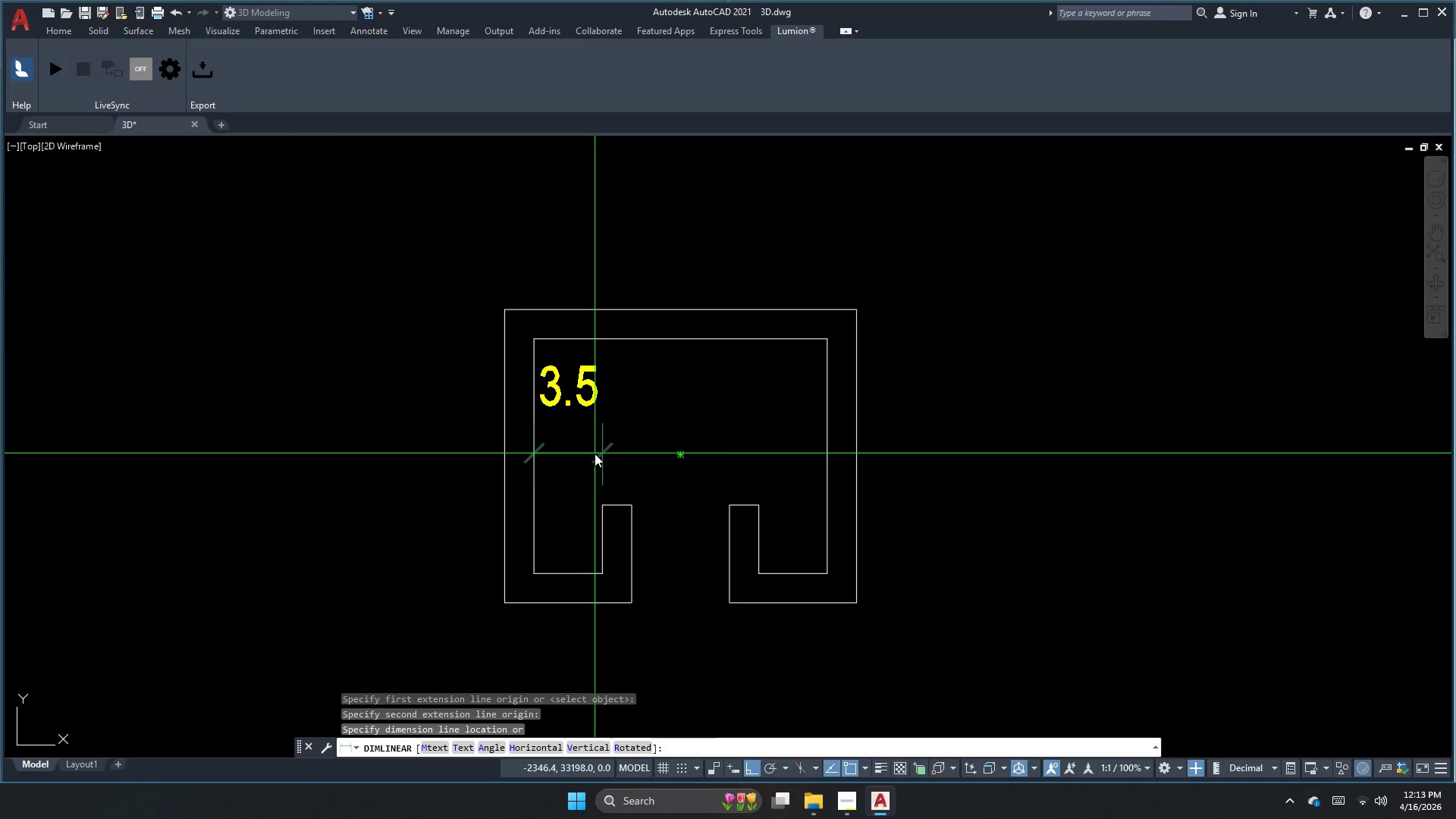 
key(Escape)
 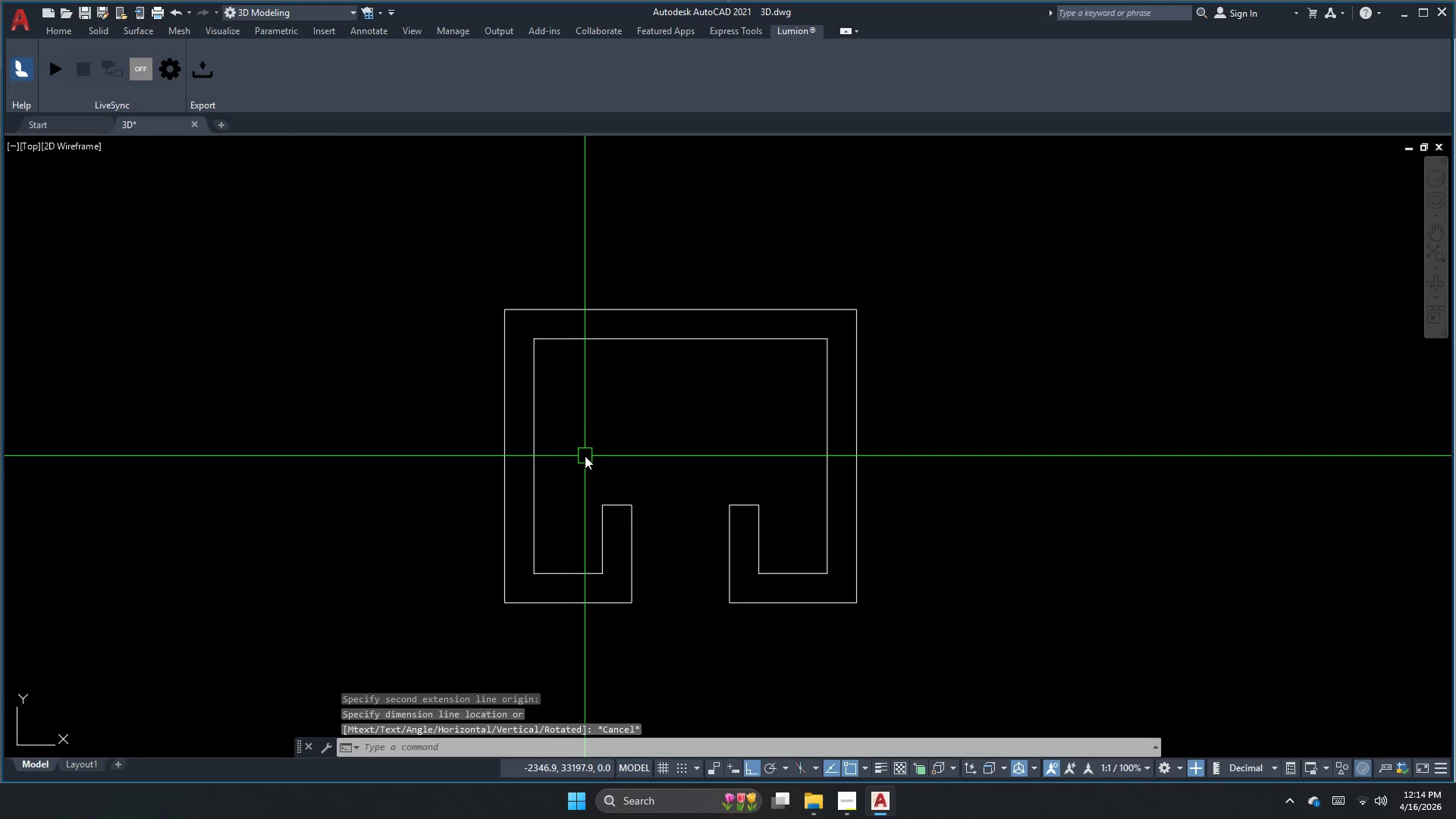 
key(Escape)
 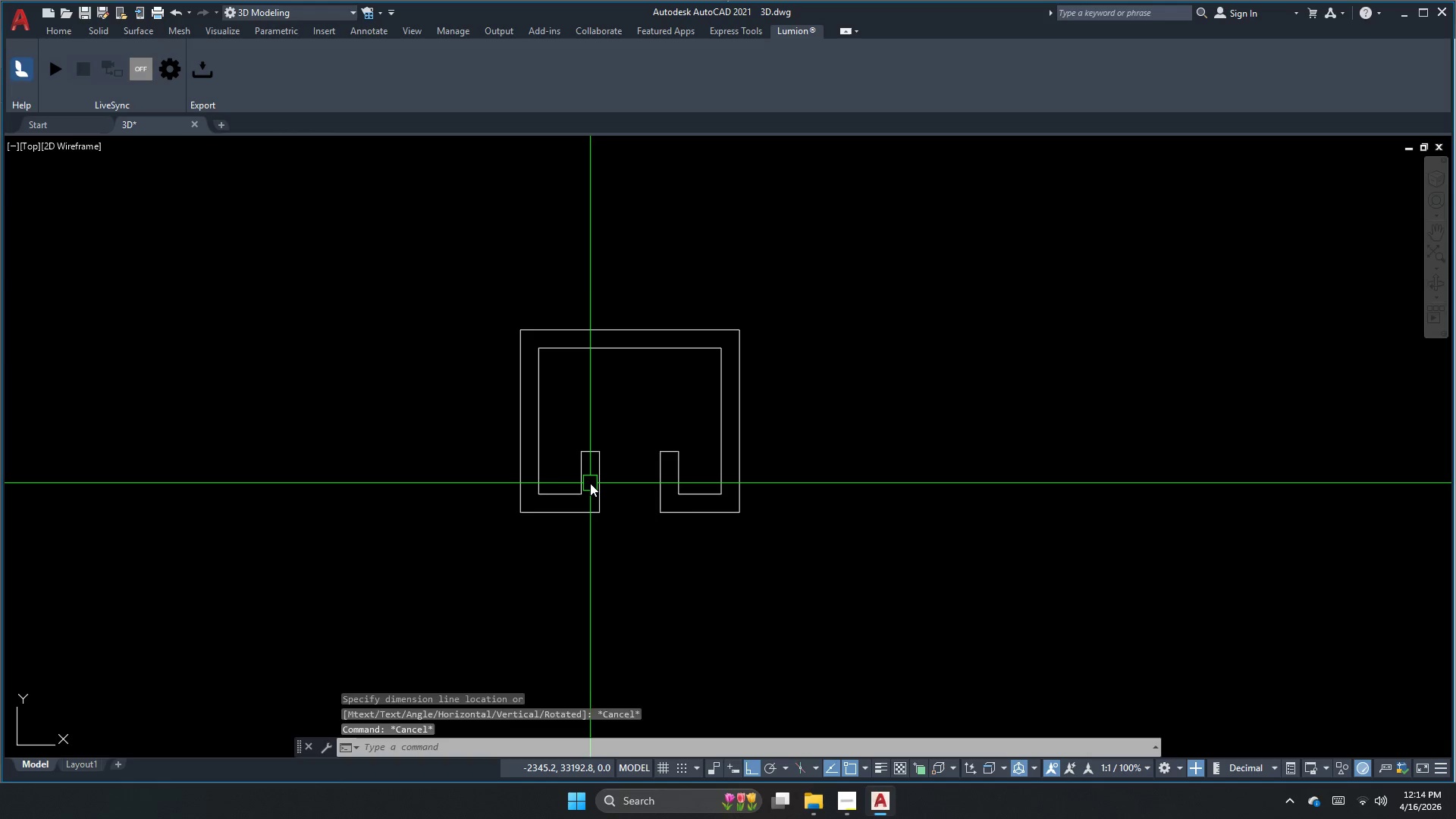 
scroll: coordinate [585, 483], scroll_direction: down, amount: 1.0
 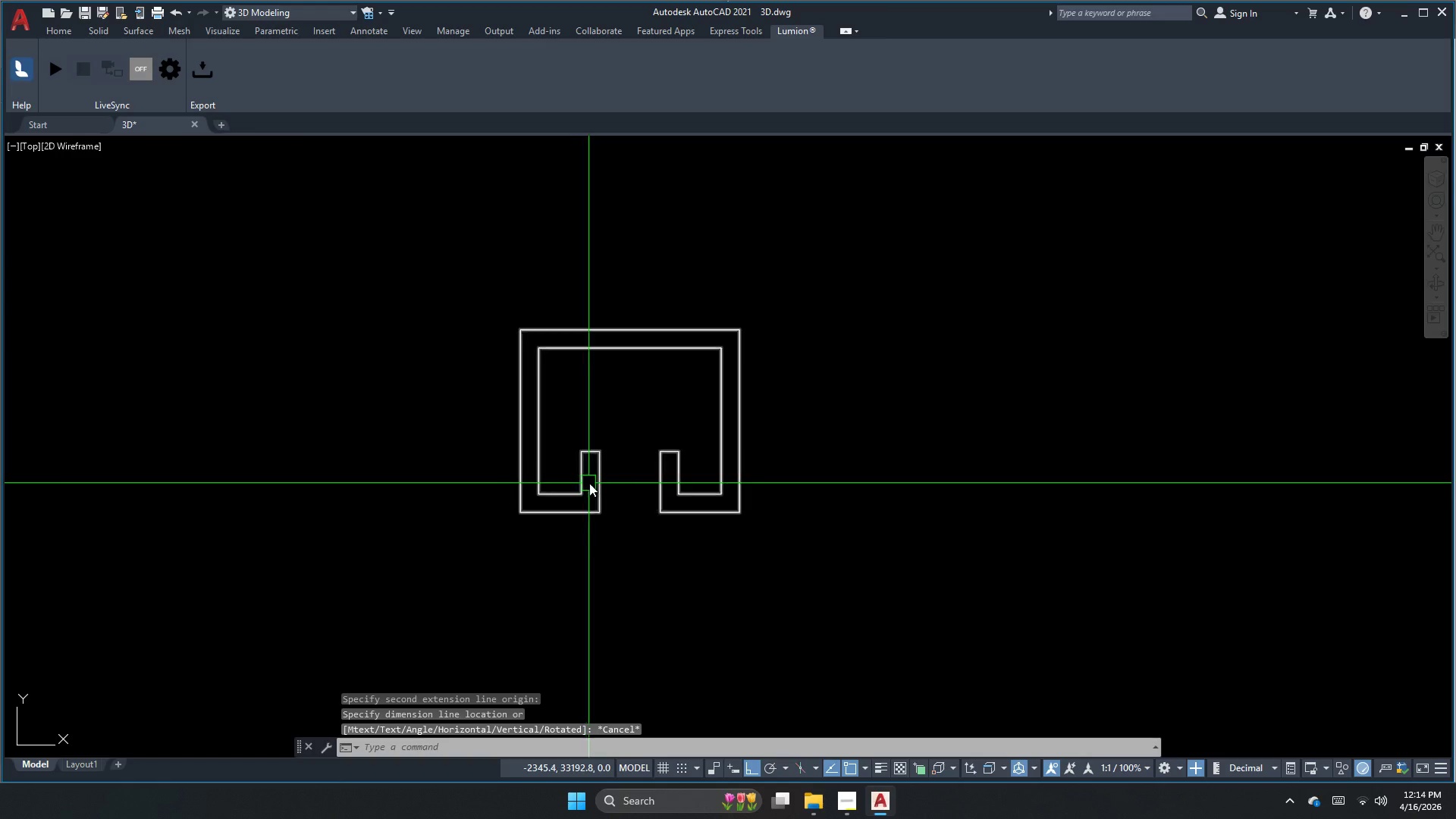 
key(Escape)
type(dli)
 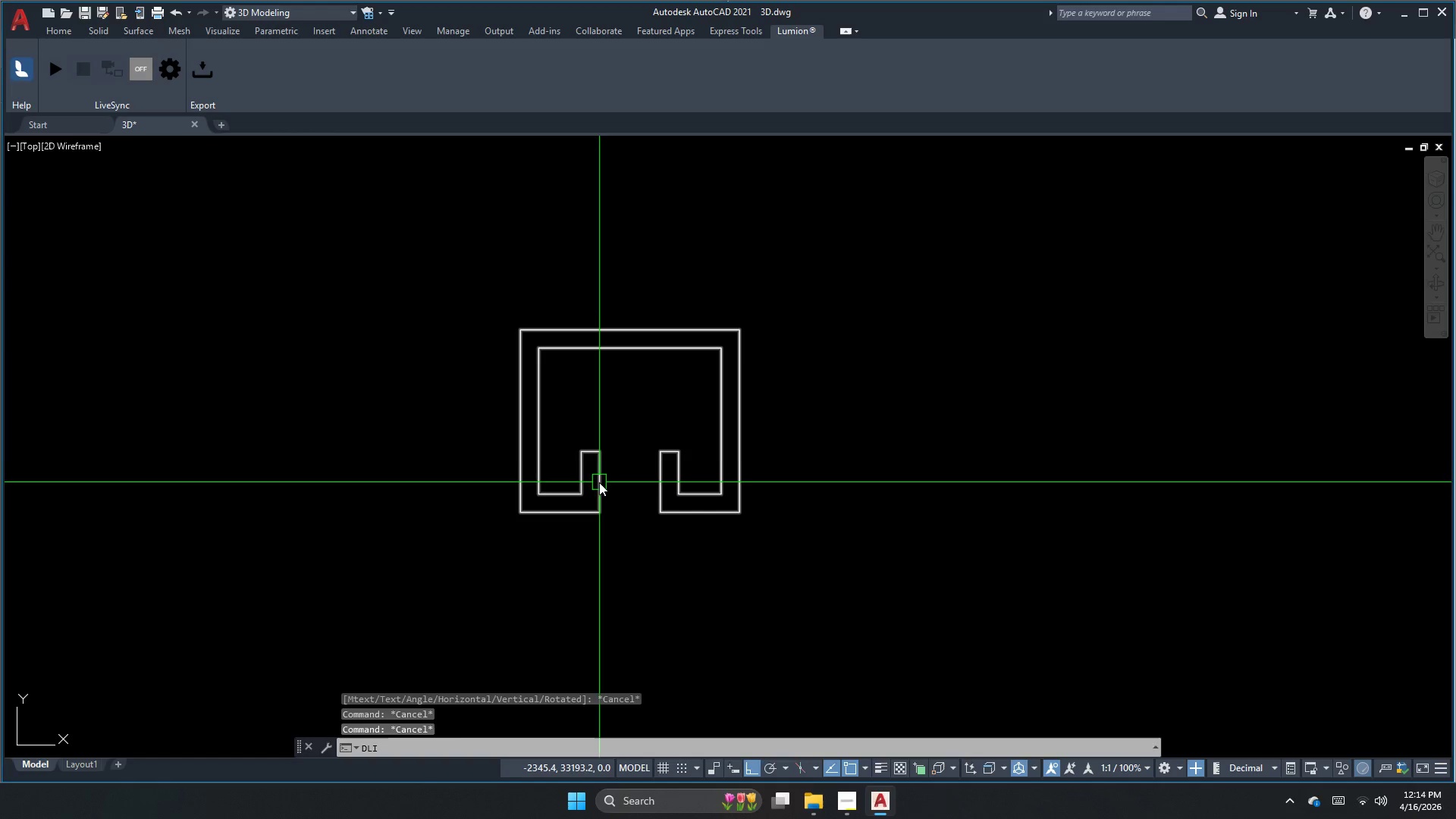 
key(Space)
 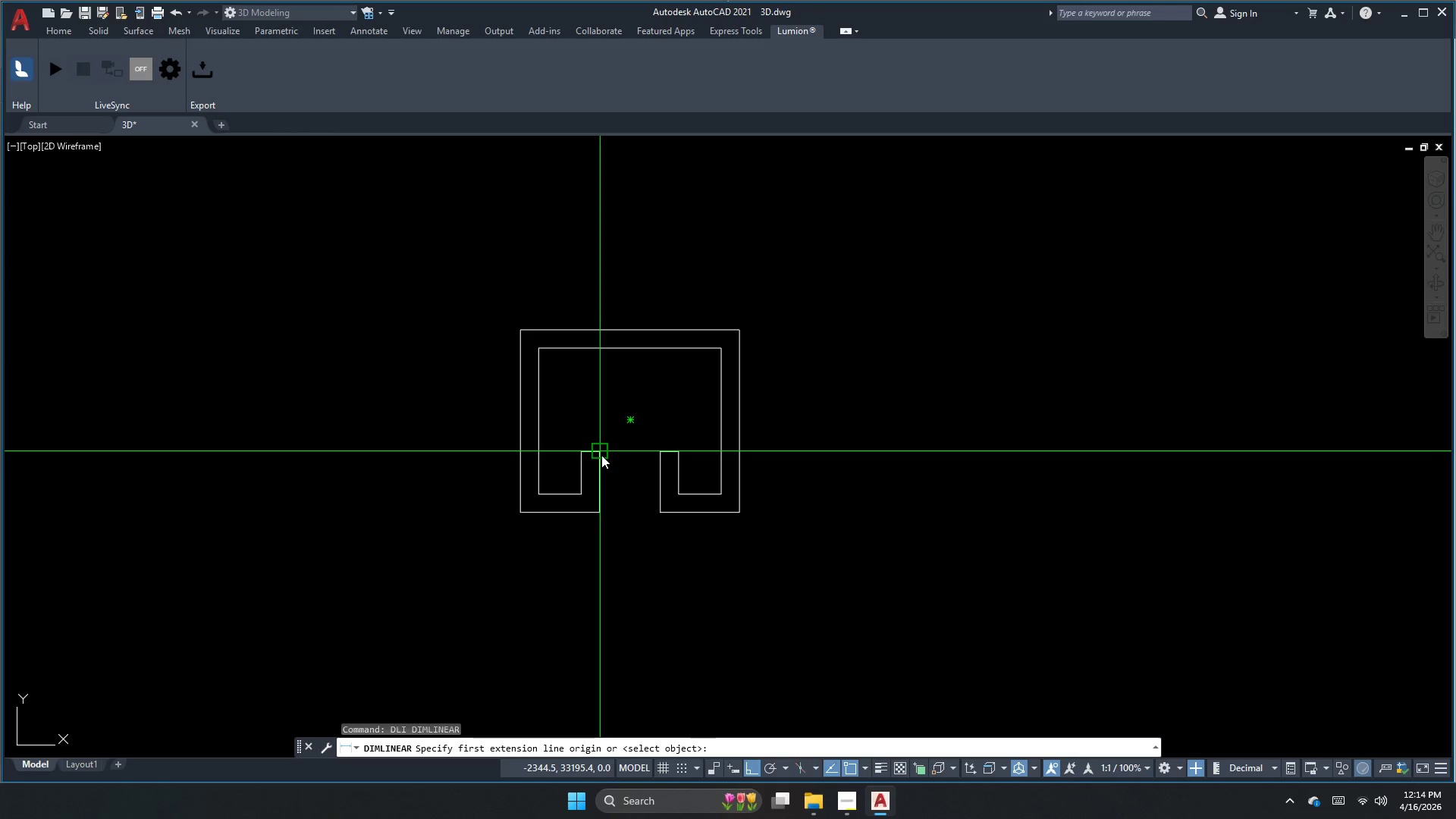 
left_click_drag(start_coordinate=[601, 455], to_coordinate=[612, 456])
 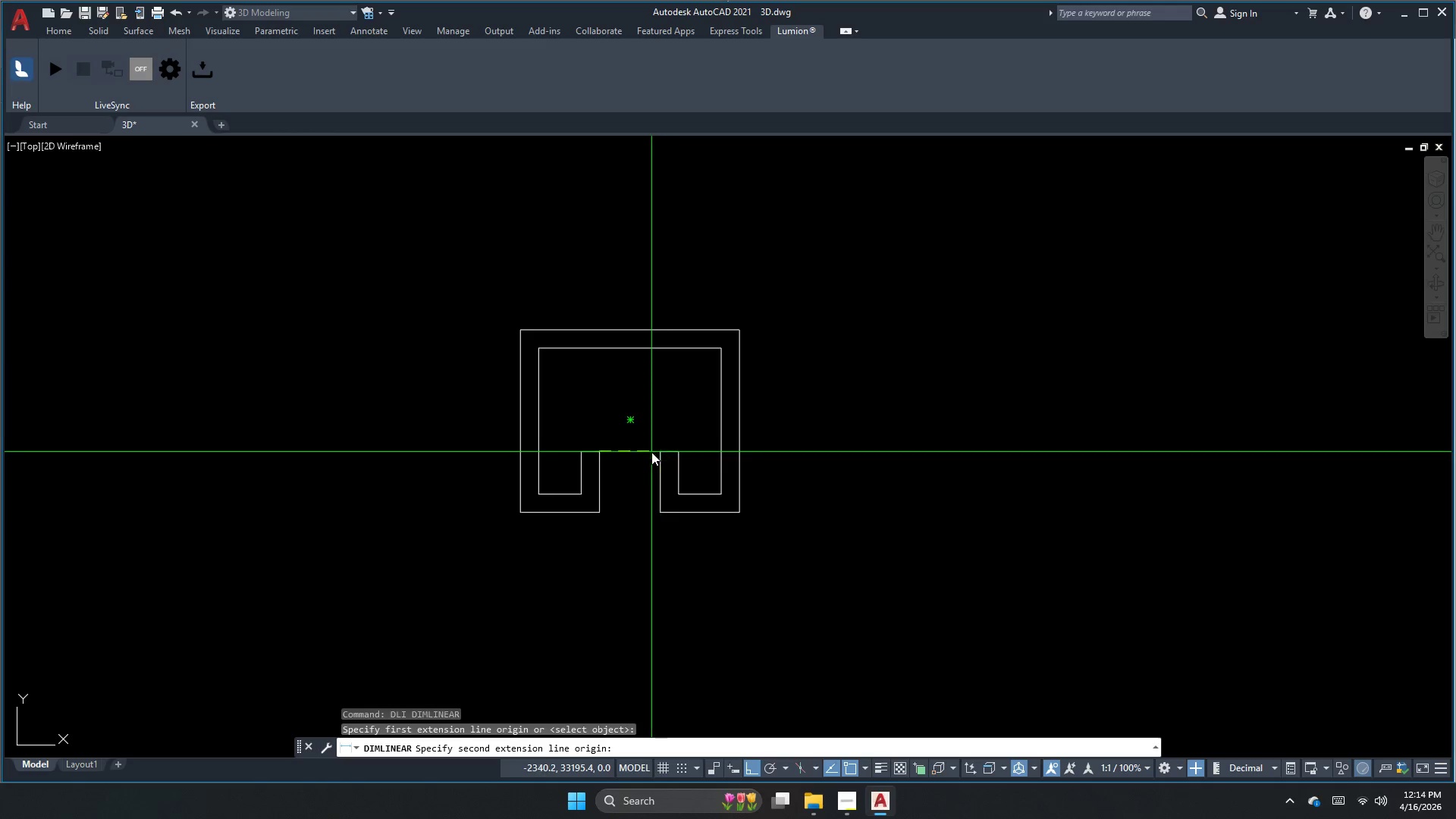 
left_click([660, 449])
 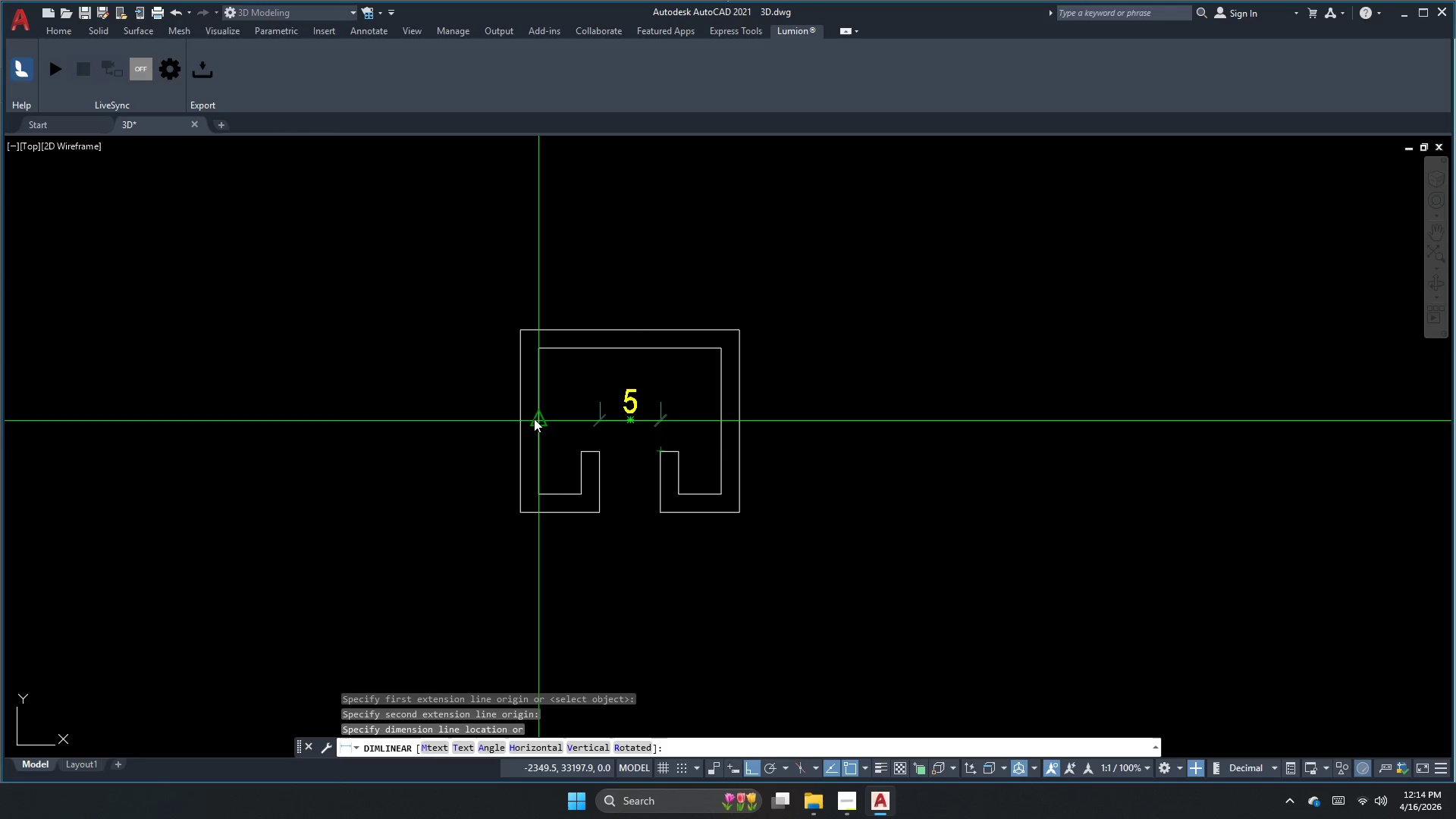 
key(Escape)
 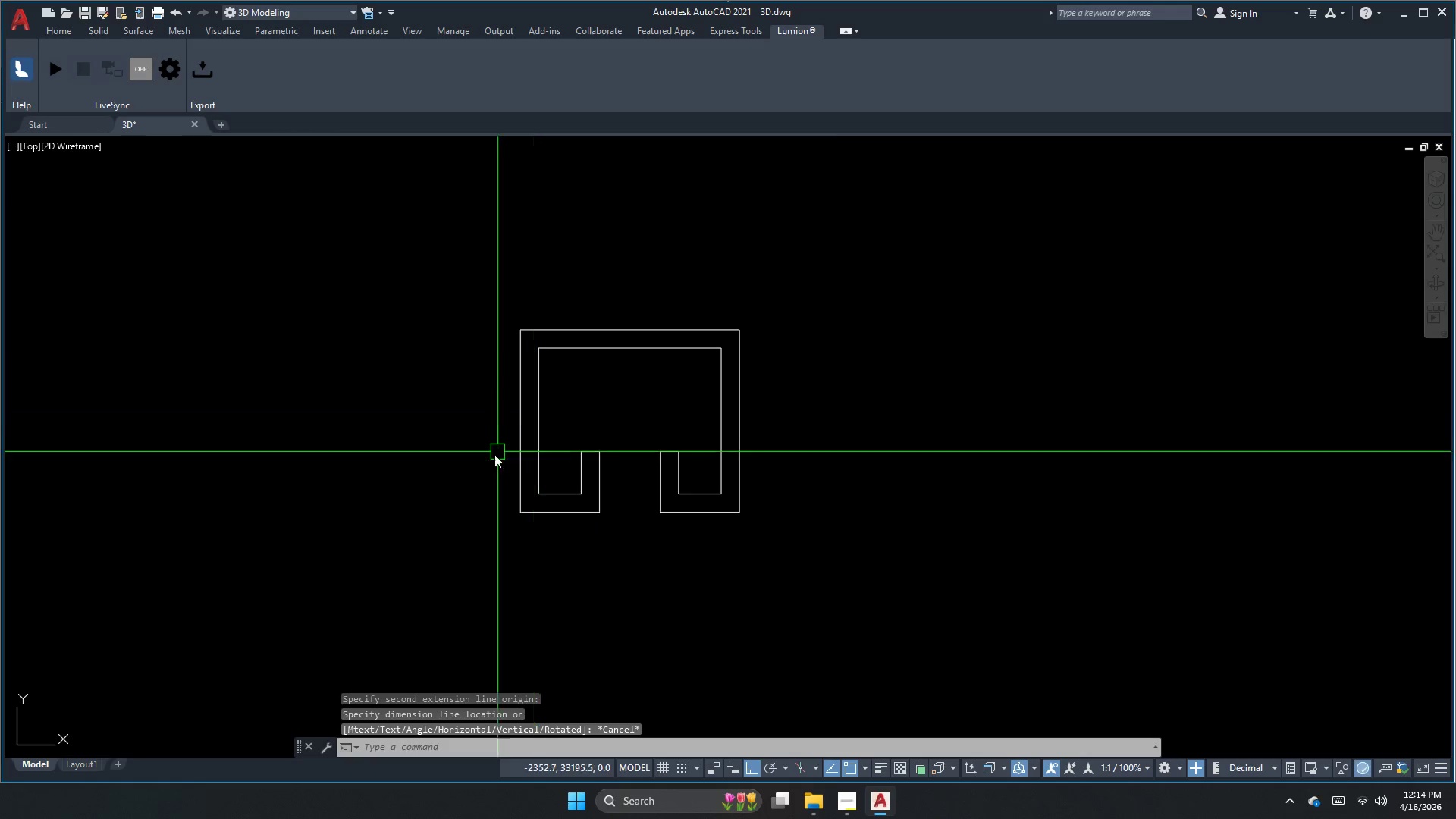 
scroll: coordinate [531, 448], scroll_direction: down, amount: 6.0
 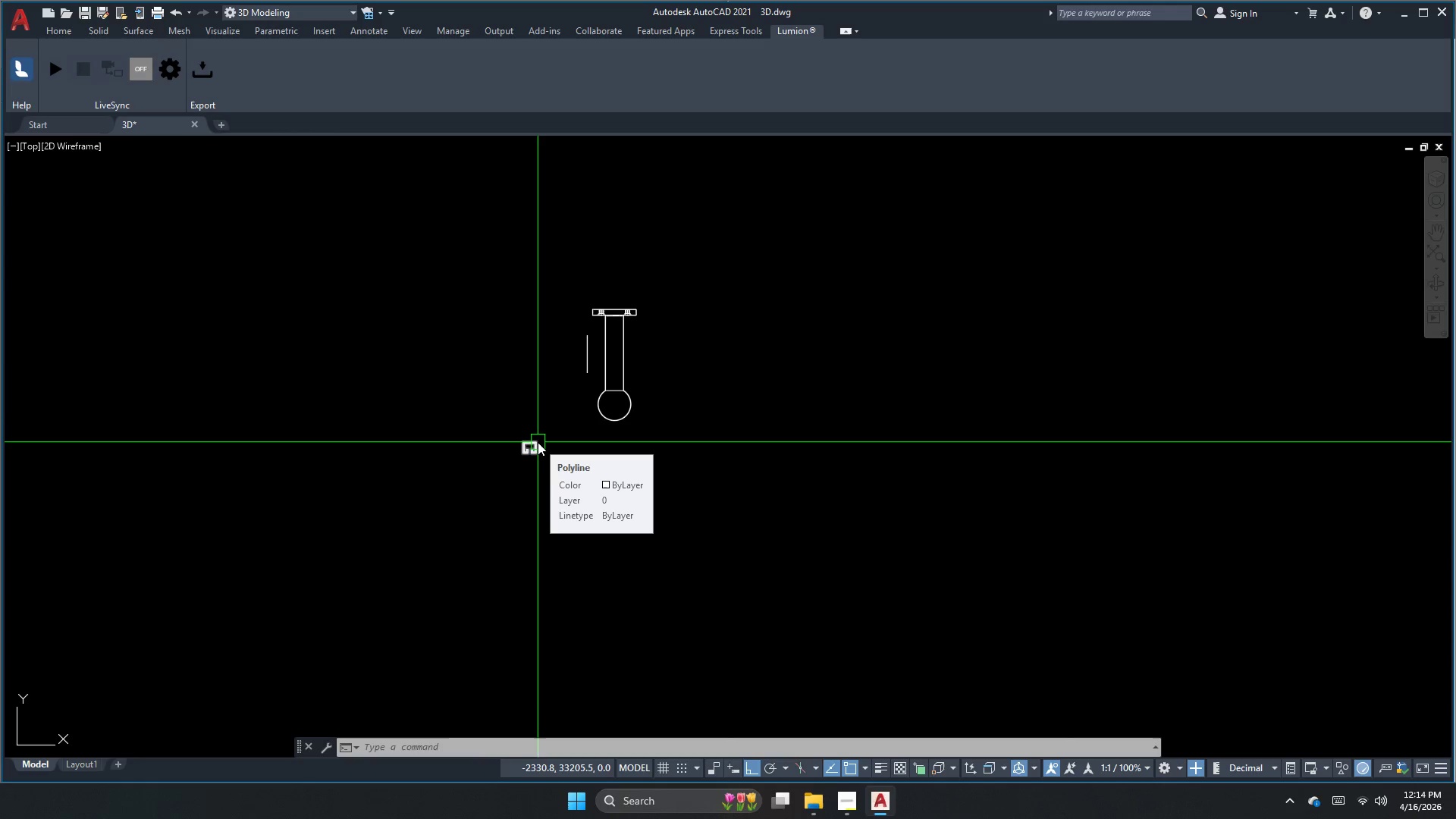 
wait(6.87)
 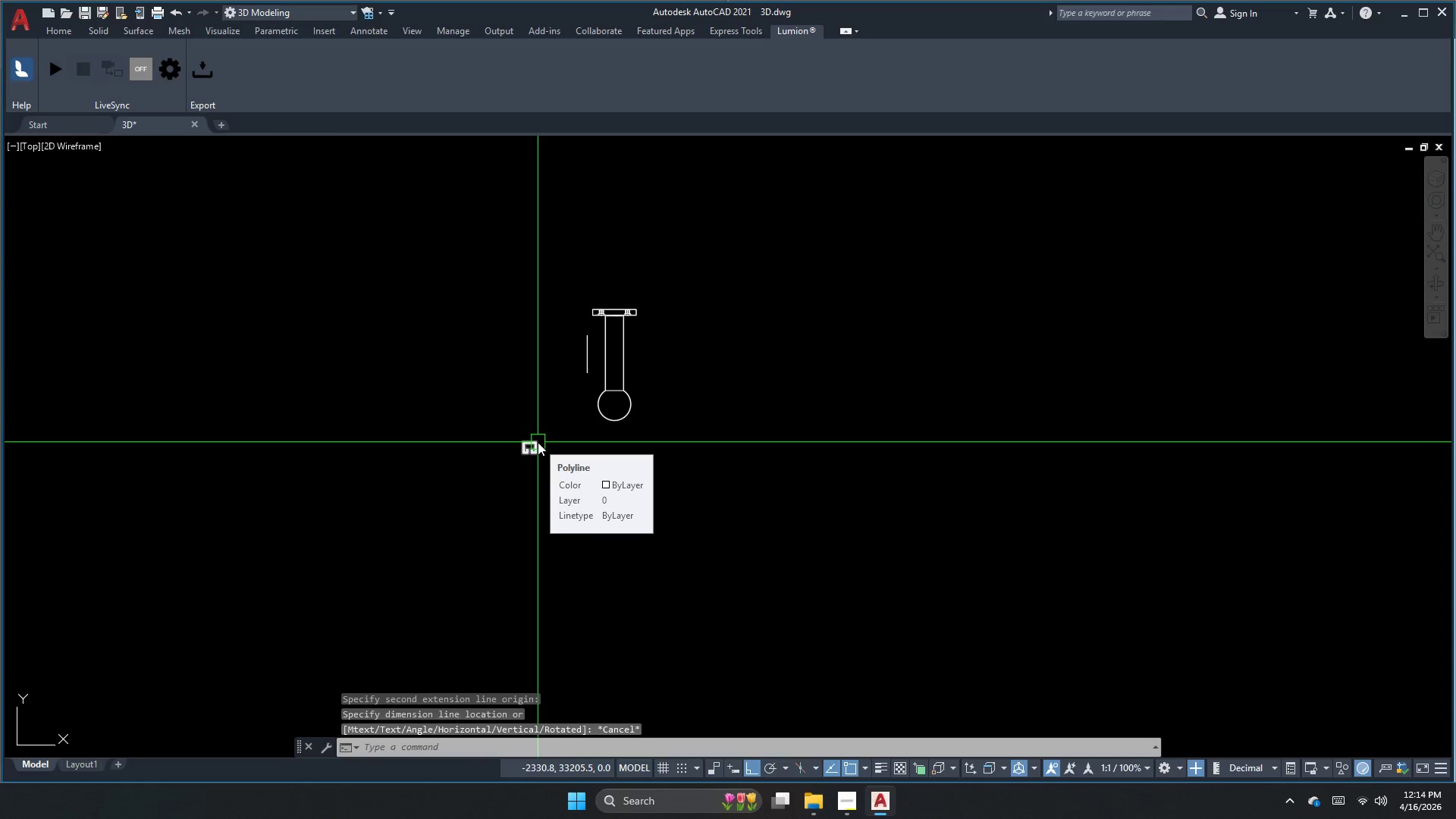 
key(Escape)
 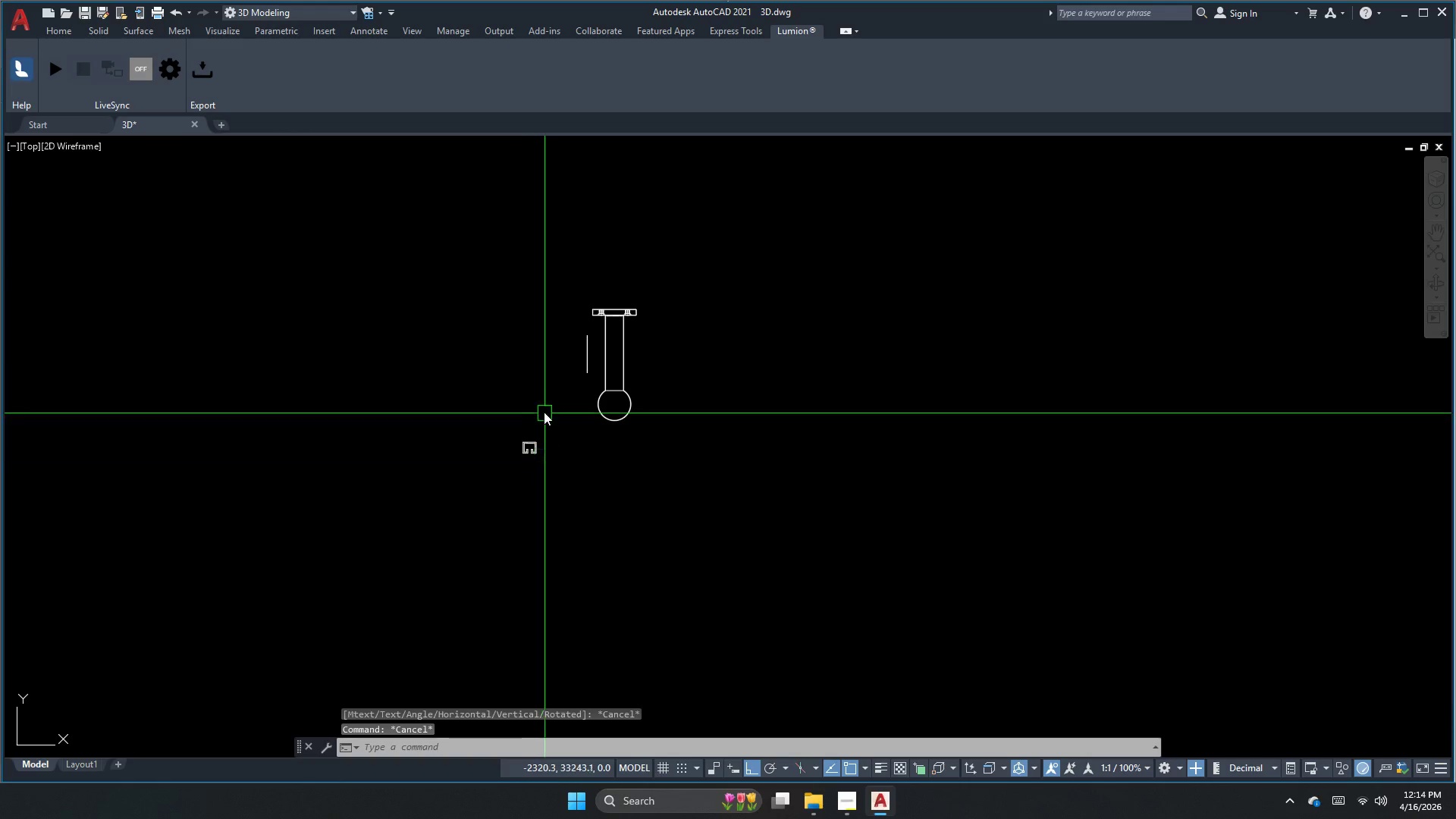 
scroll: coordinate [532, 509], scroll_direction: up, amount: 4.0
 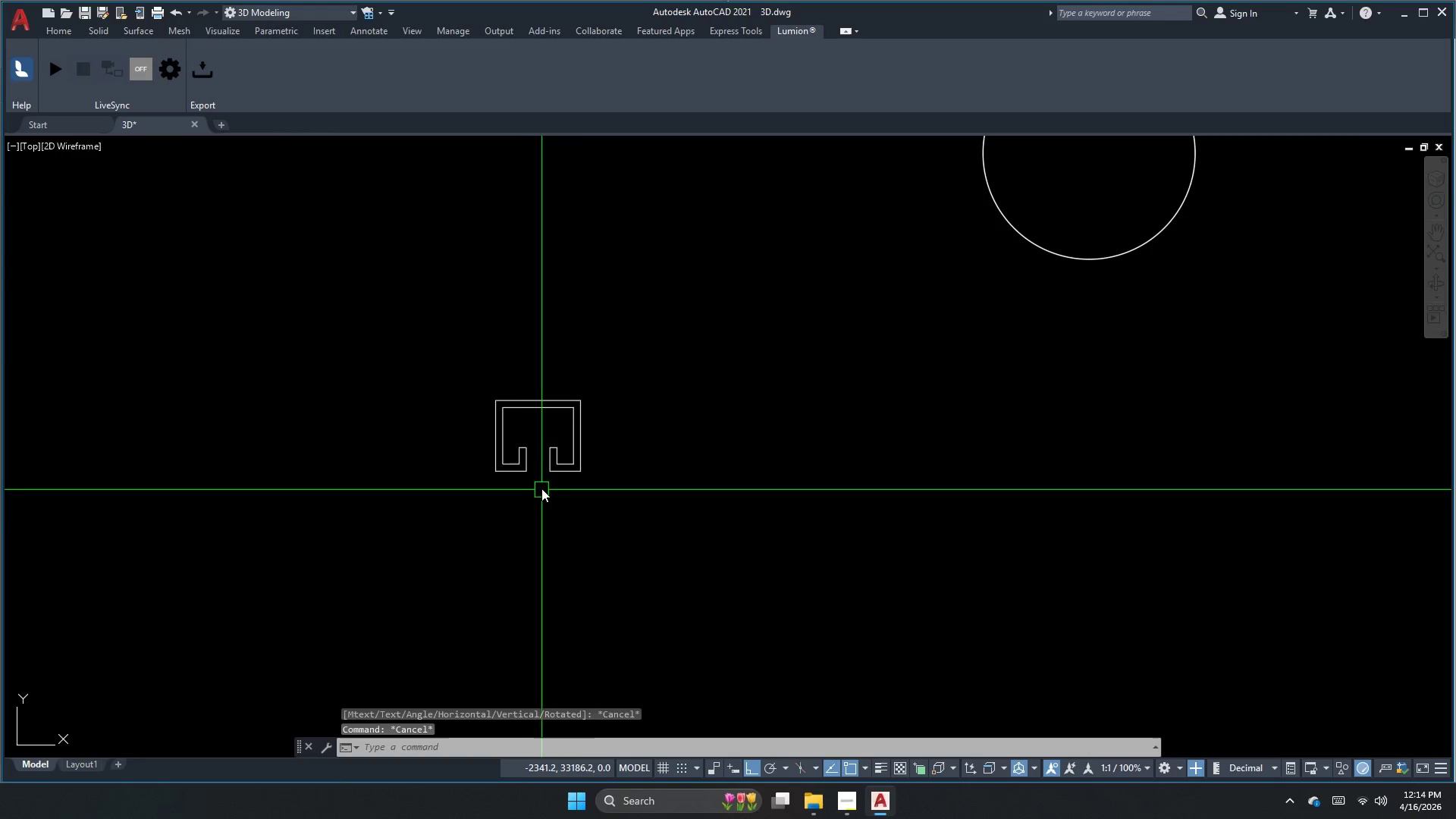 
key(Escape)
 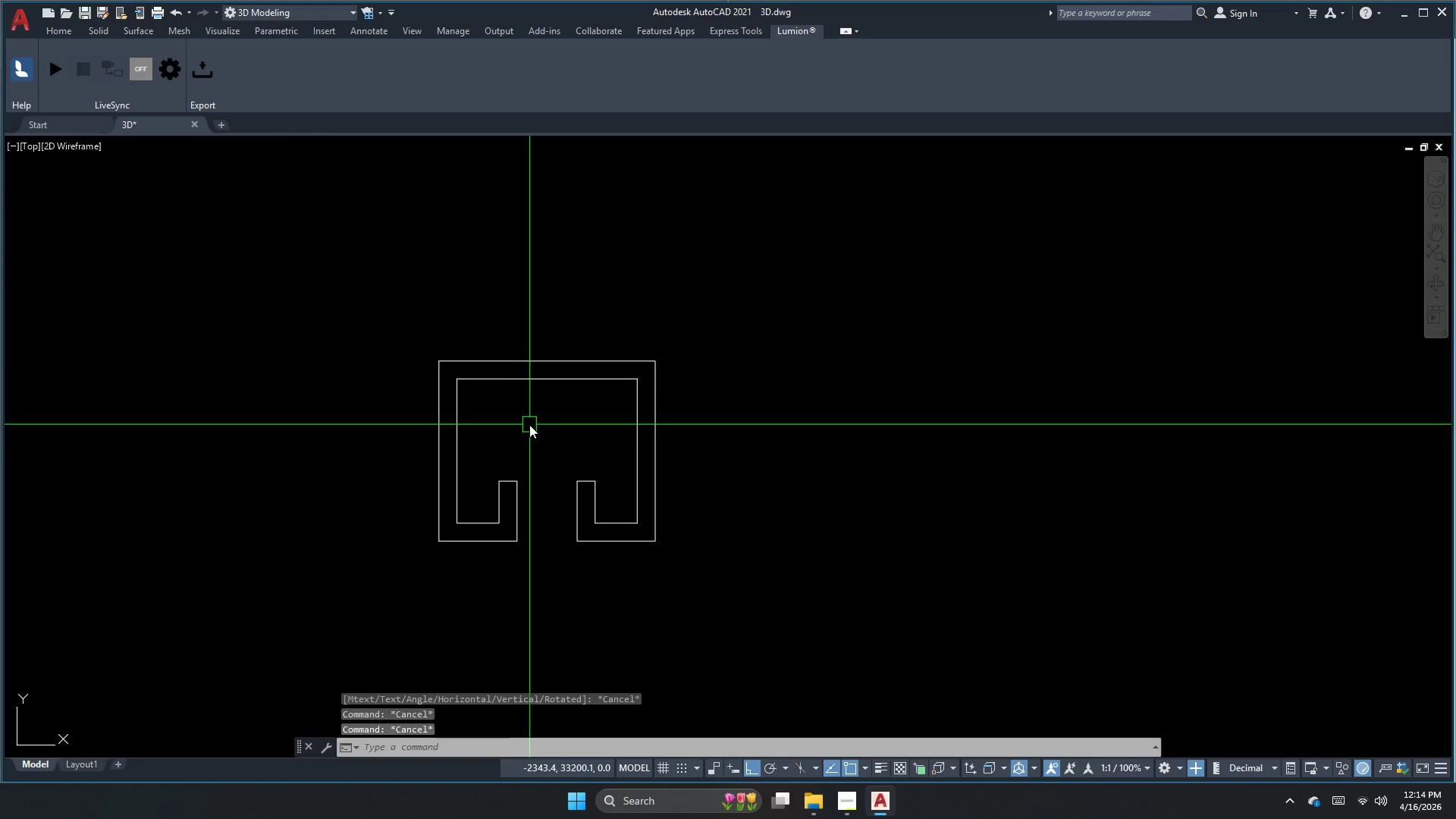 
scroll: coordinate [529, 425], scroll_direction: up, amount: 2.0
 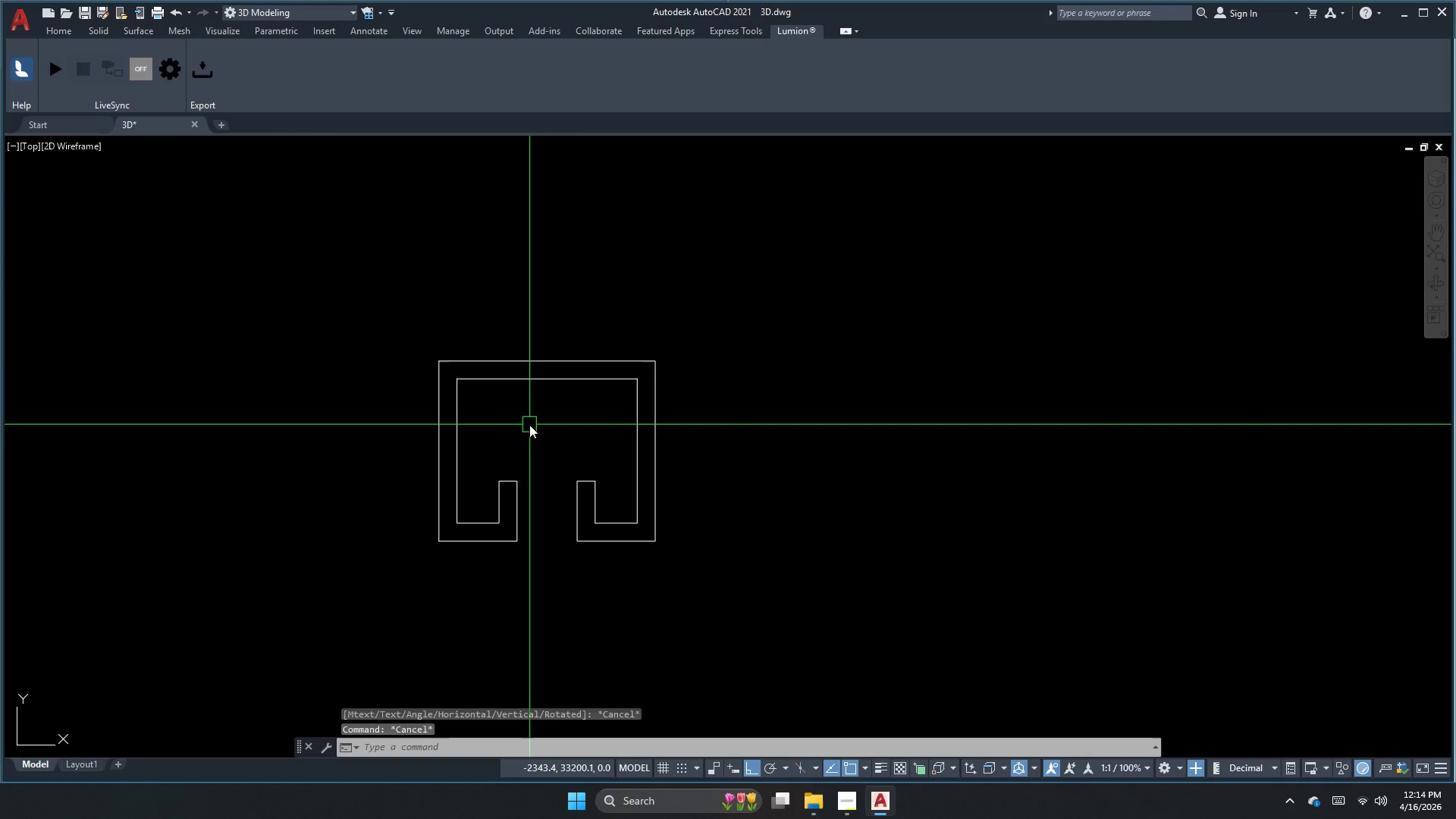 
left_click_drag(start_coordinate=[637, 447], to_coordinate=[620, 447])
 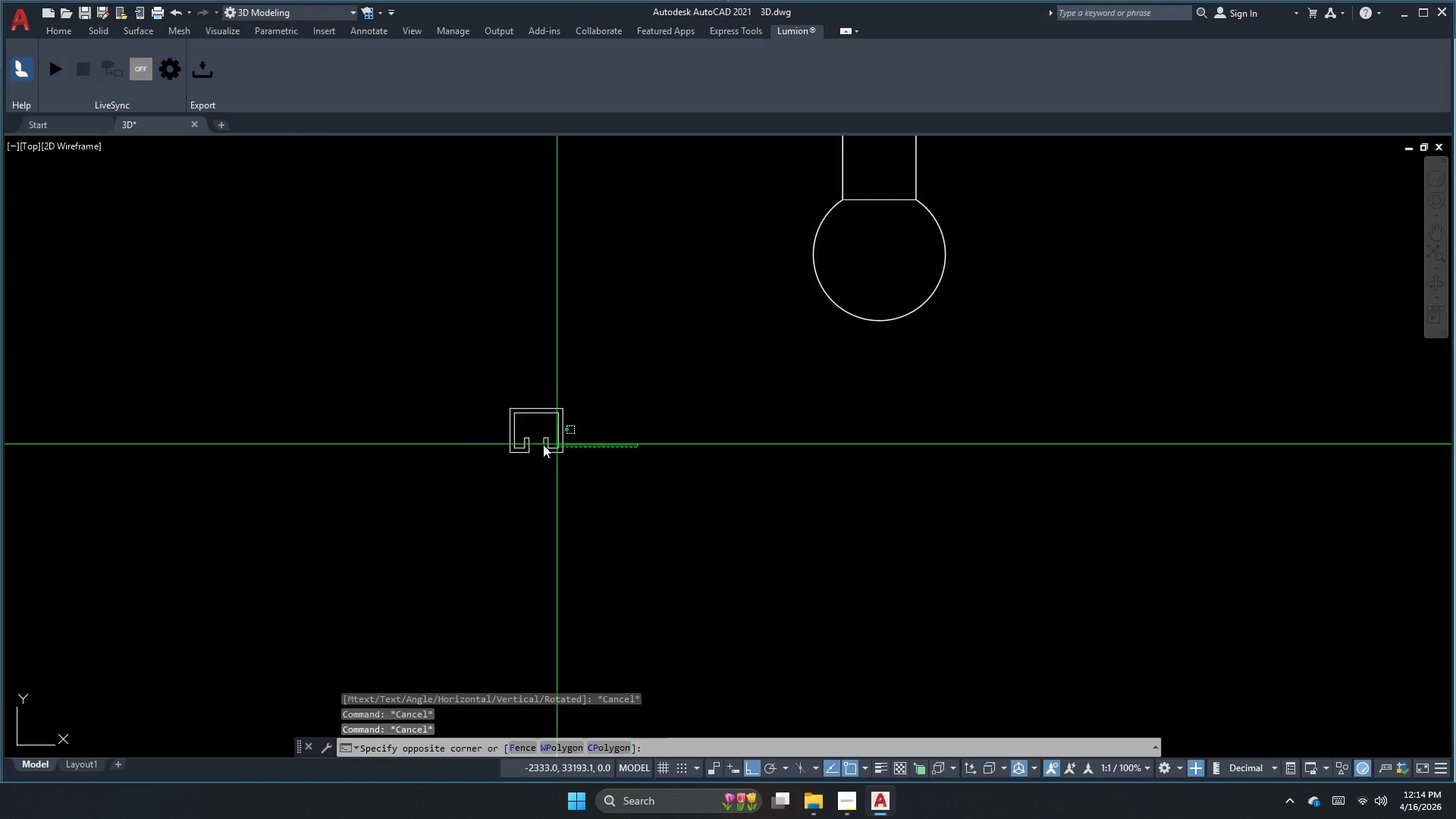 
left_click_drag(start_coordinate=[460, 447], to_coordinate=[448, 448])
 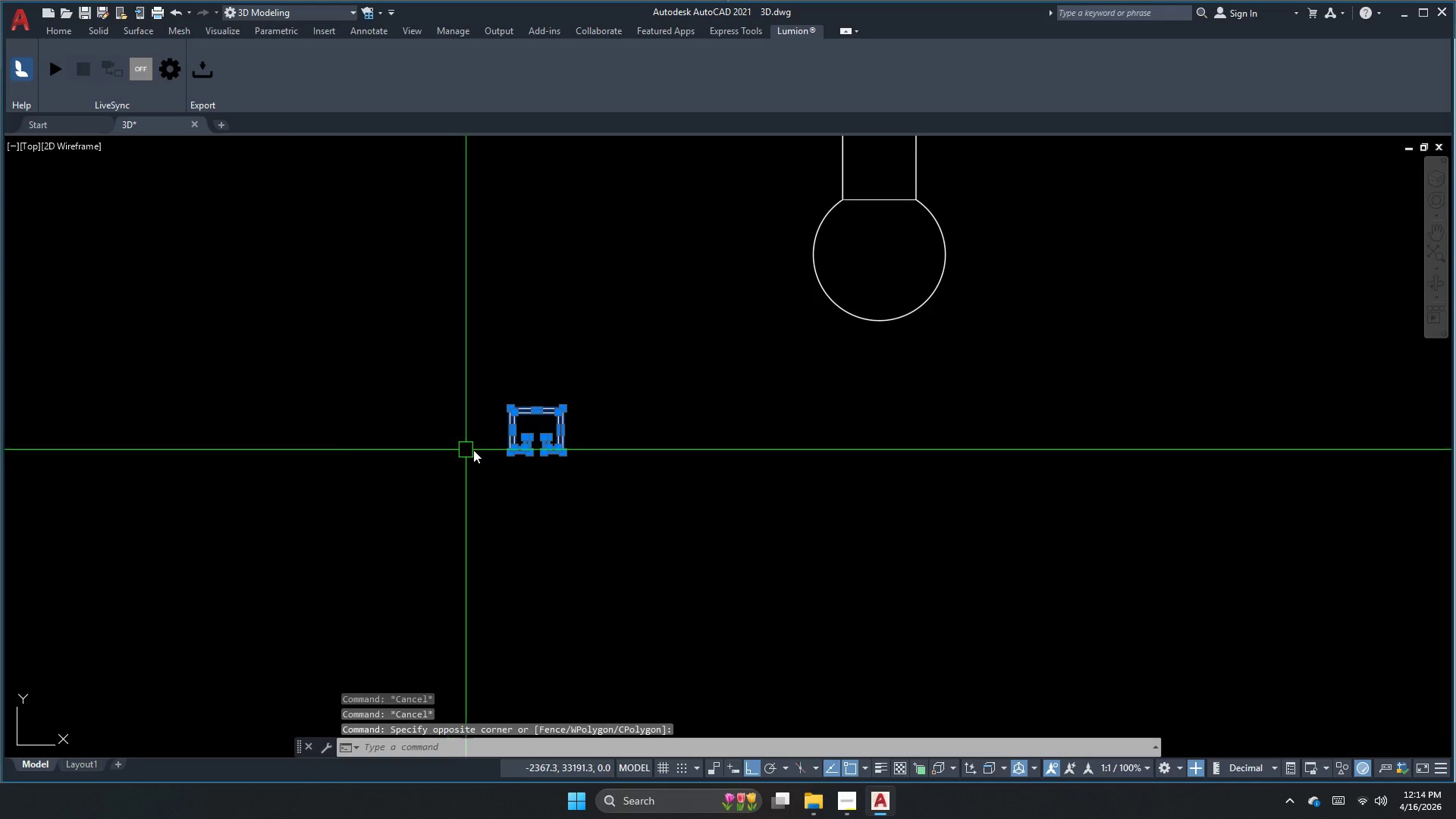 
scroll: coordinate [532, 423], scroll_direction: down, amount: 3.0
 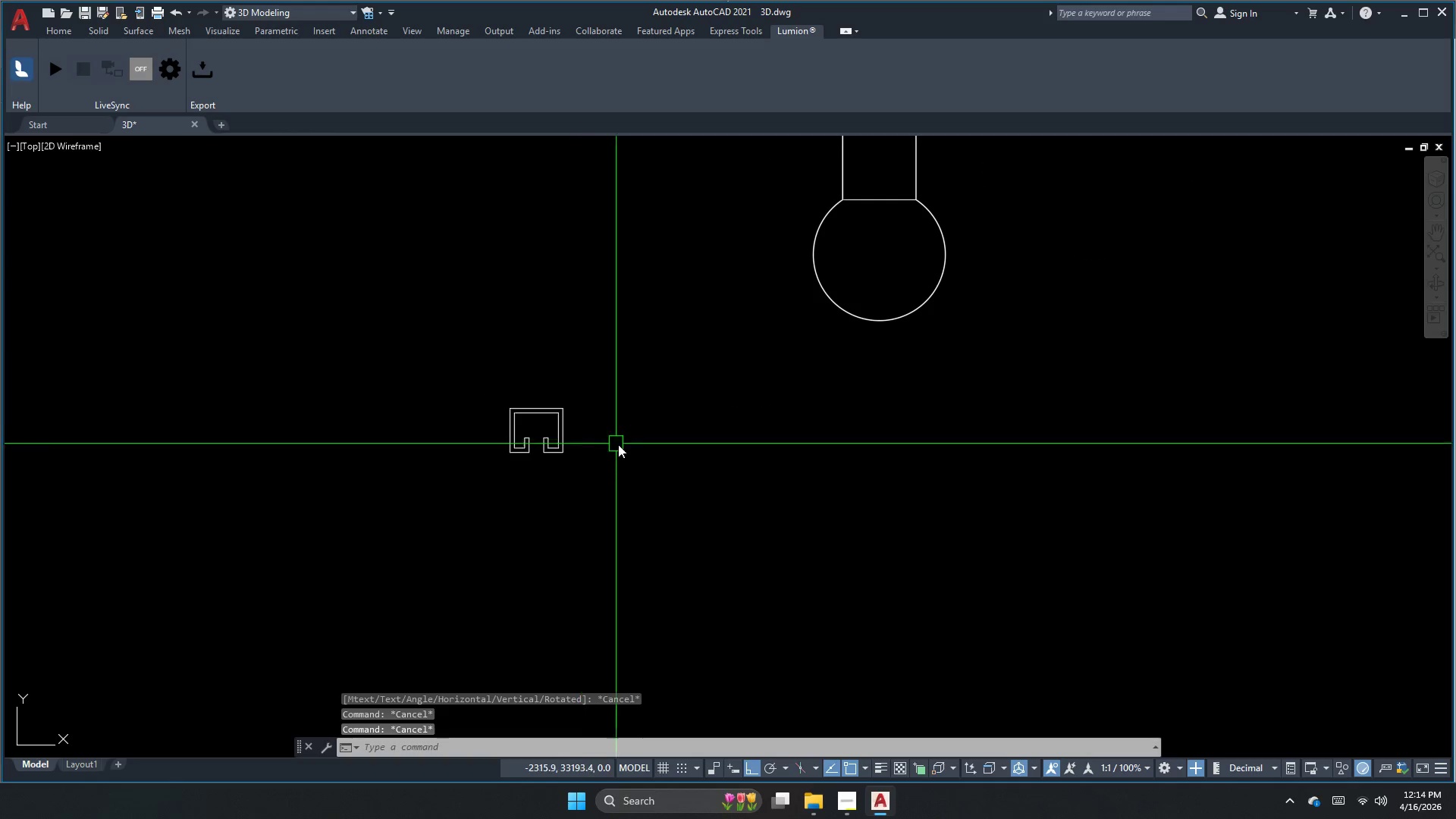 
key(E)
 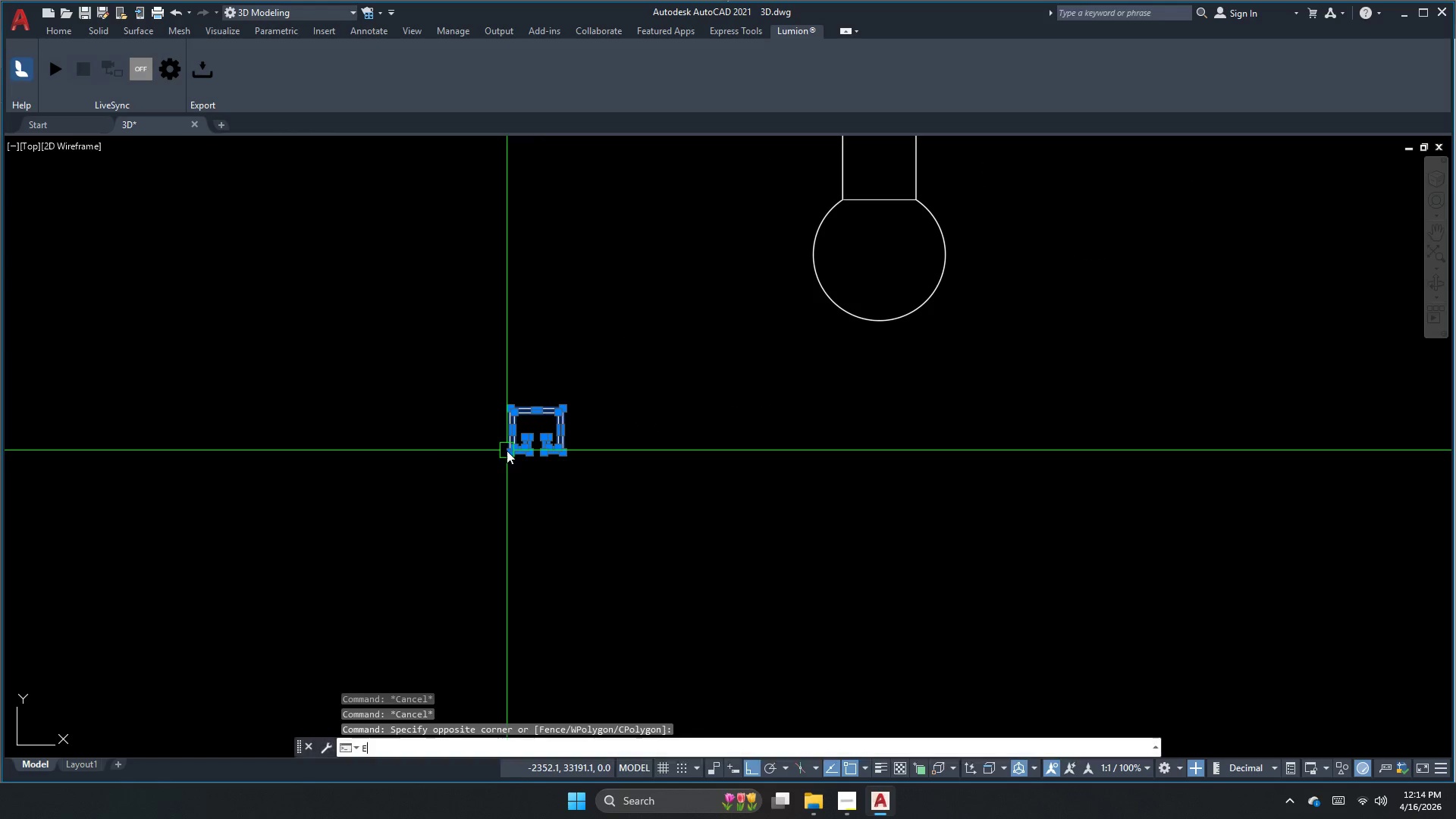 
key(Space)
 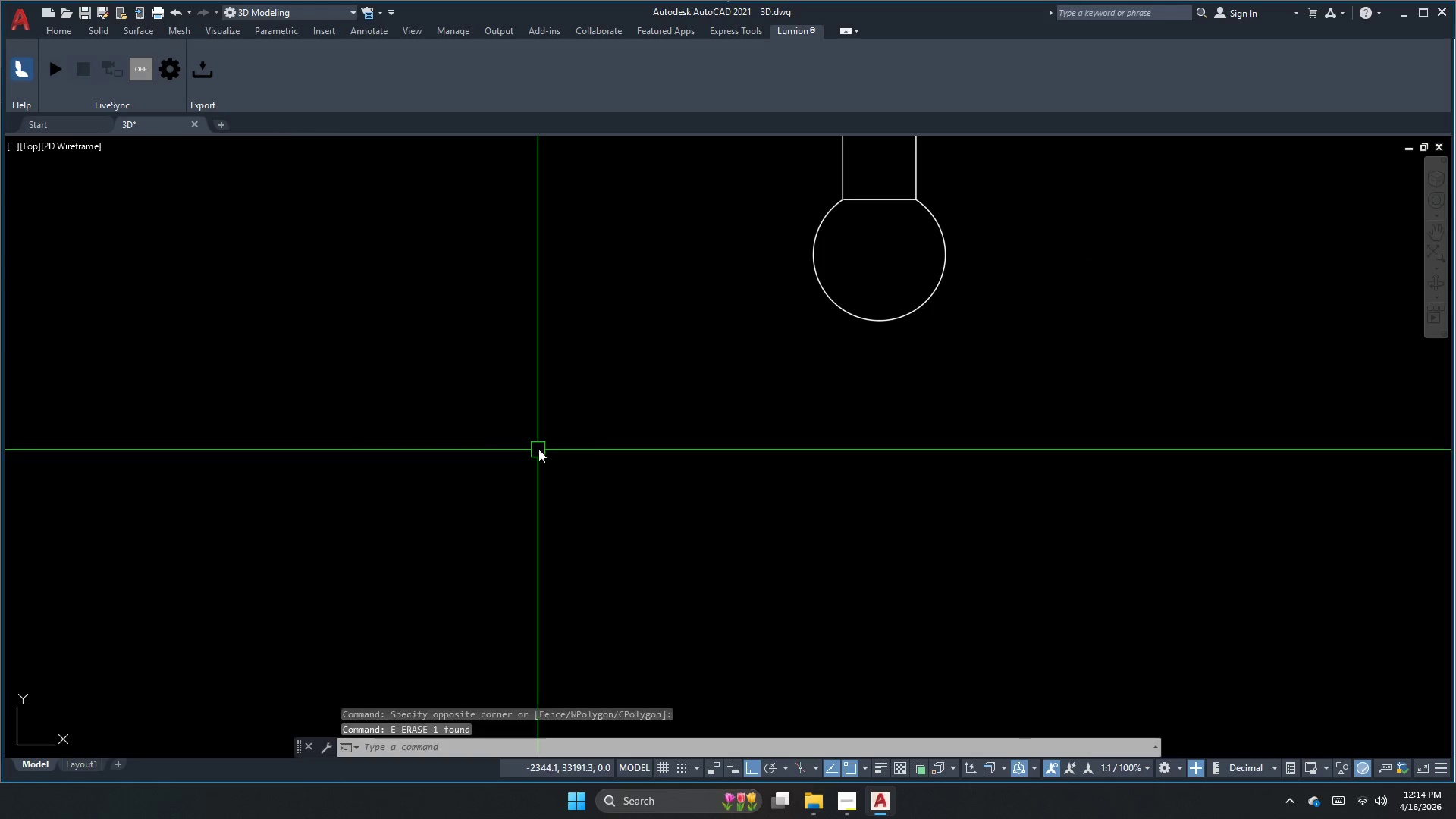 
key(Escape)
 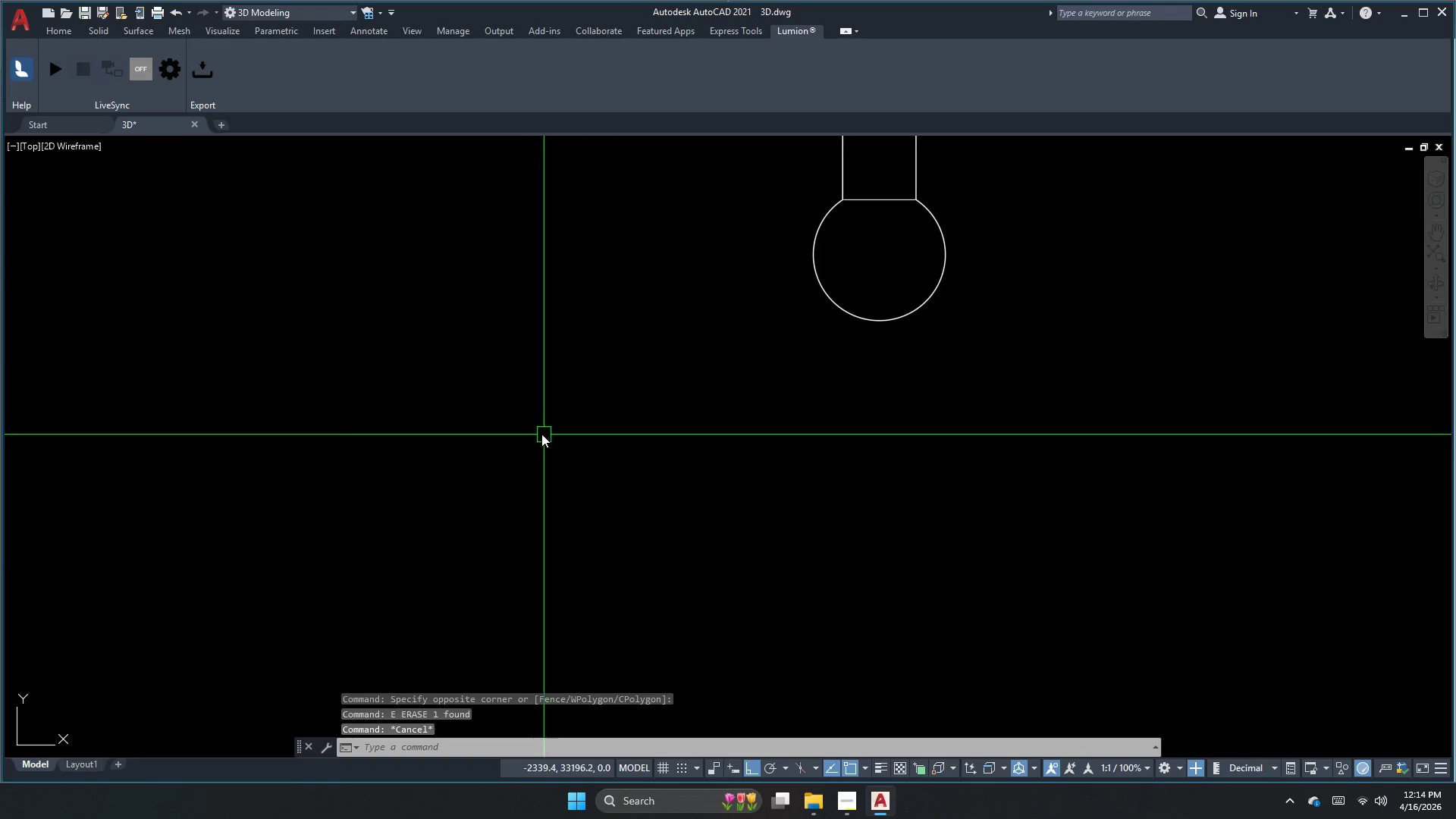 
key(C)
 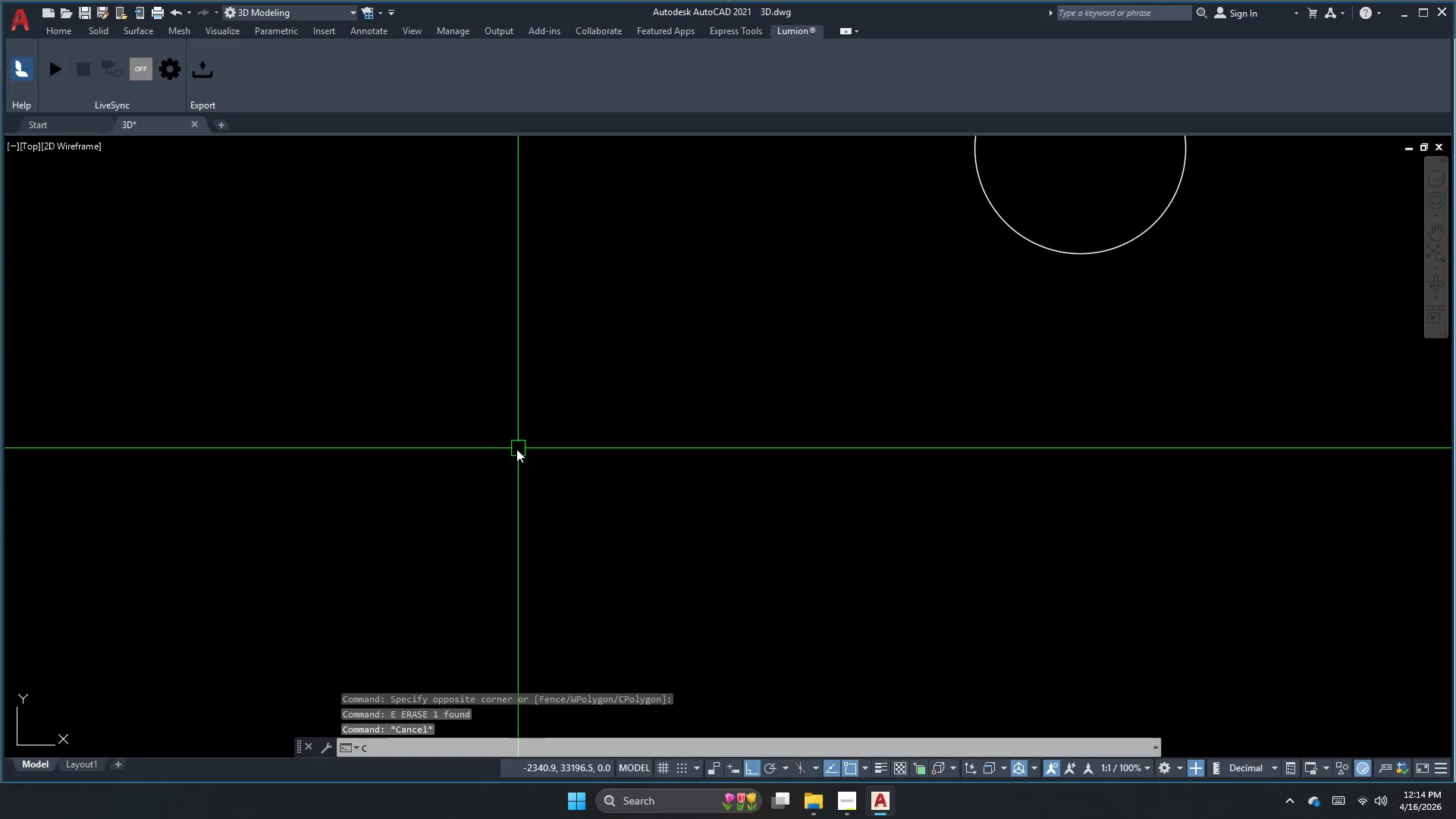 
key(Space)
 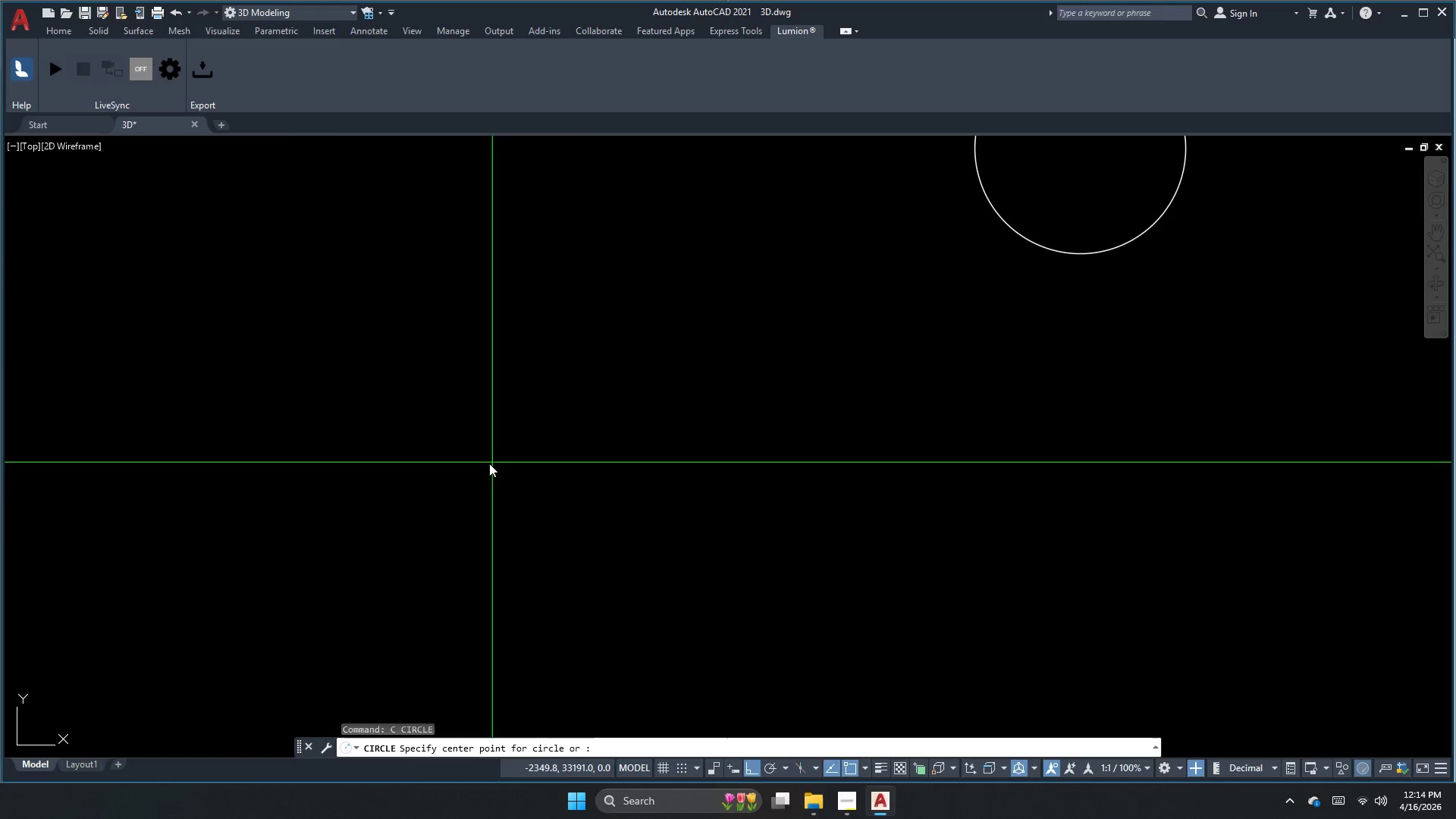 
left_click_drag(start_coordinate=[487, 463], to_coordinate=[494, 504])
 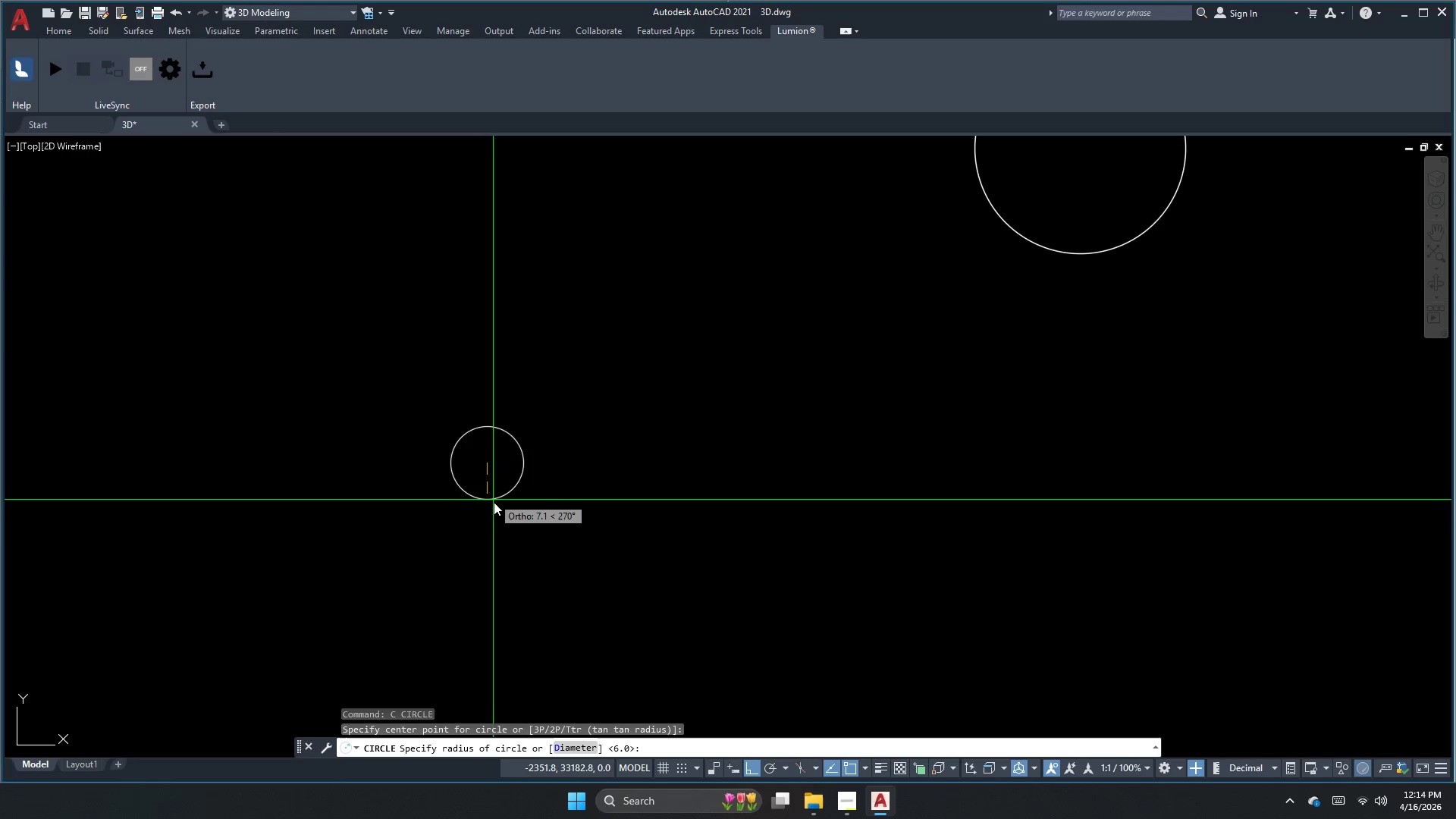 
scroll: coordinate [539, 433], scroll_direction: up, amount: 1.0
 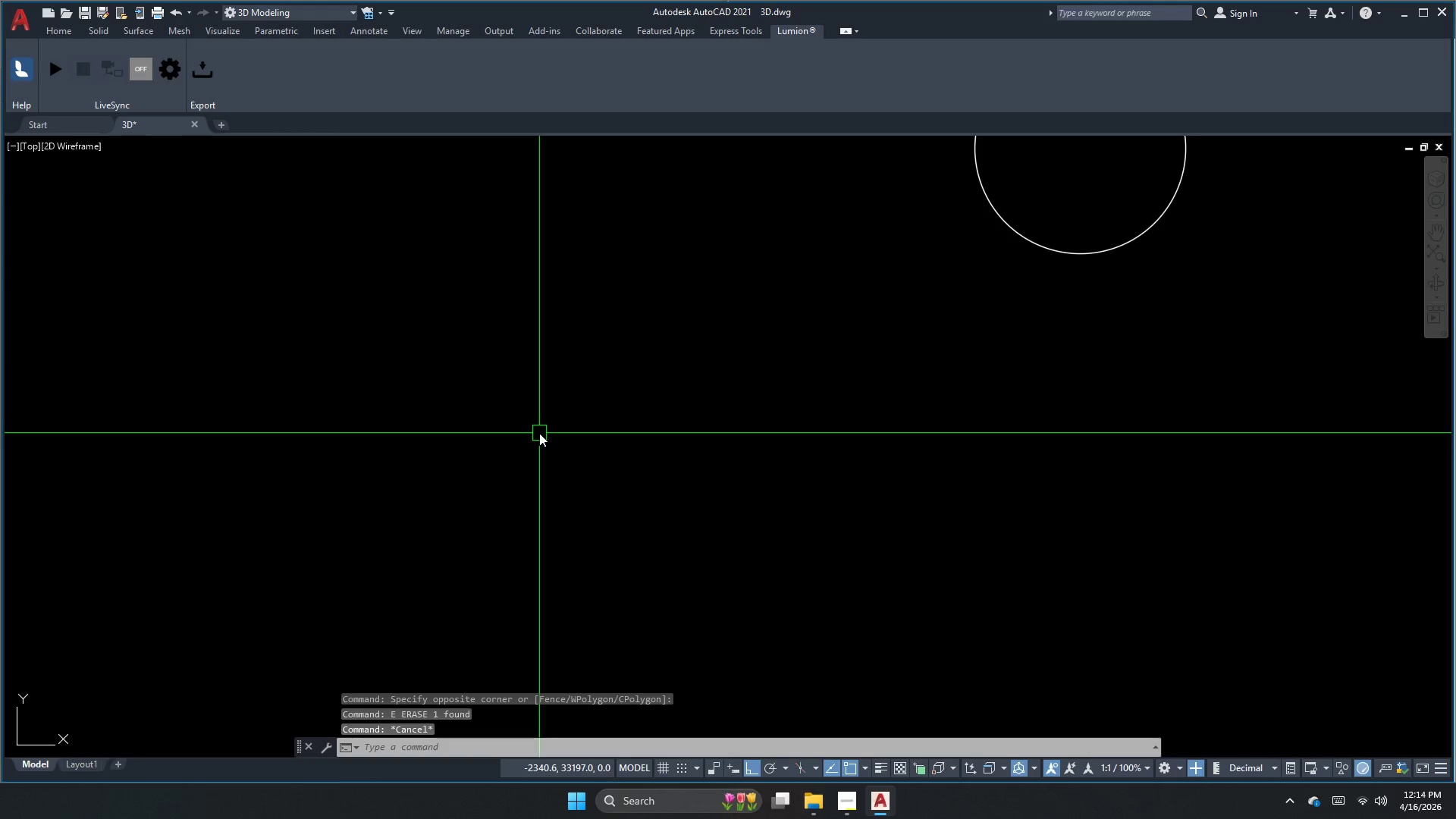 
key(D)
 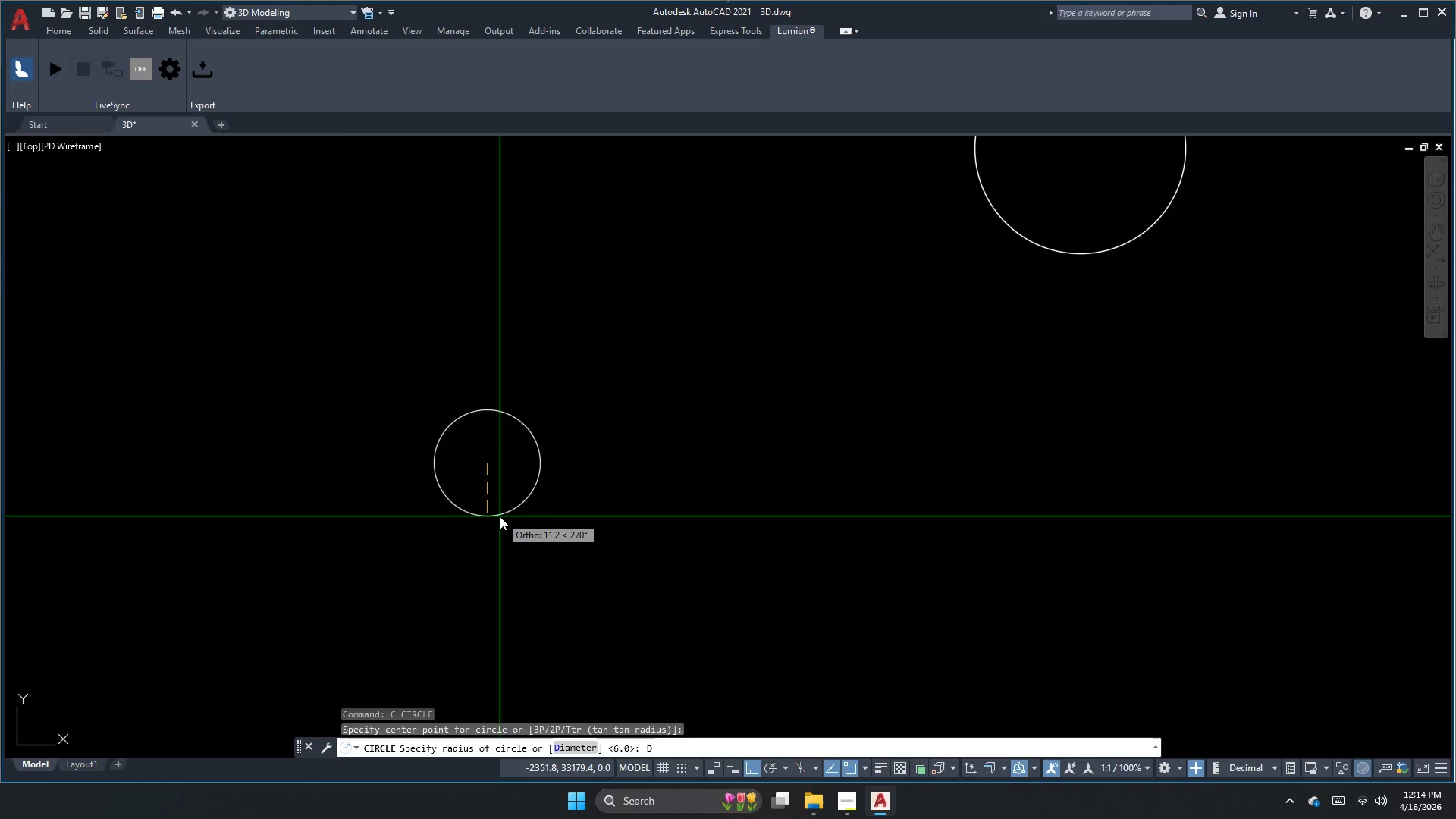 
key(Space)
 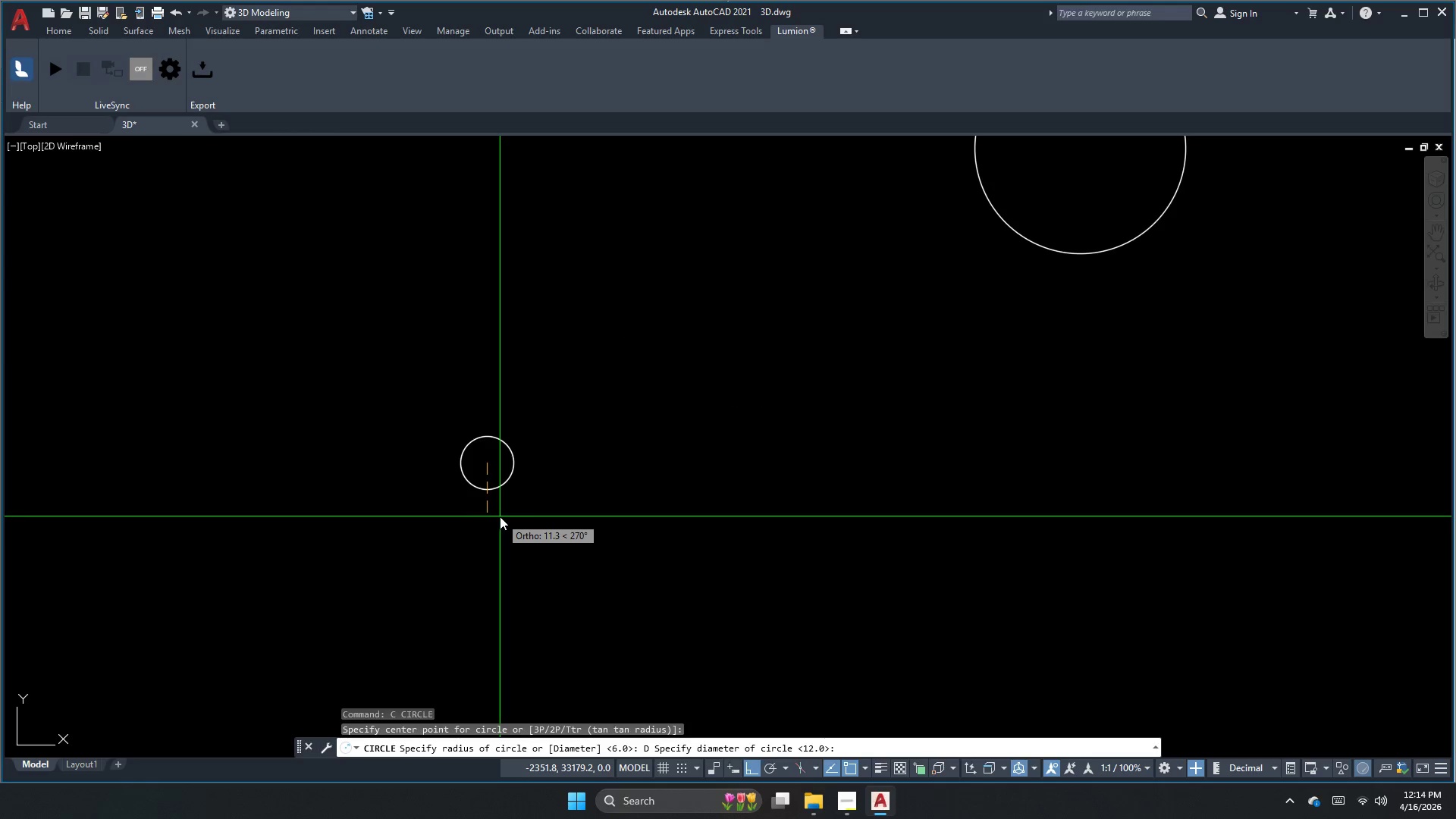 
key(Numpad1)
 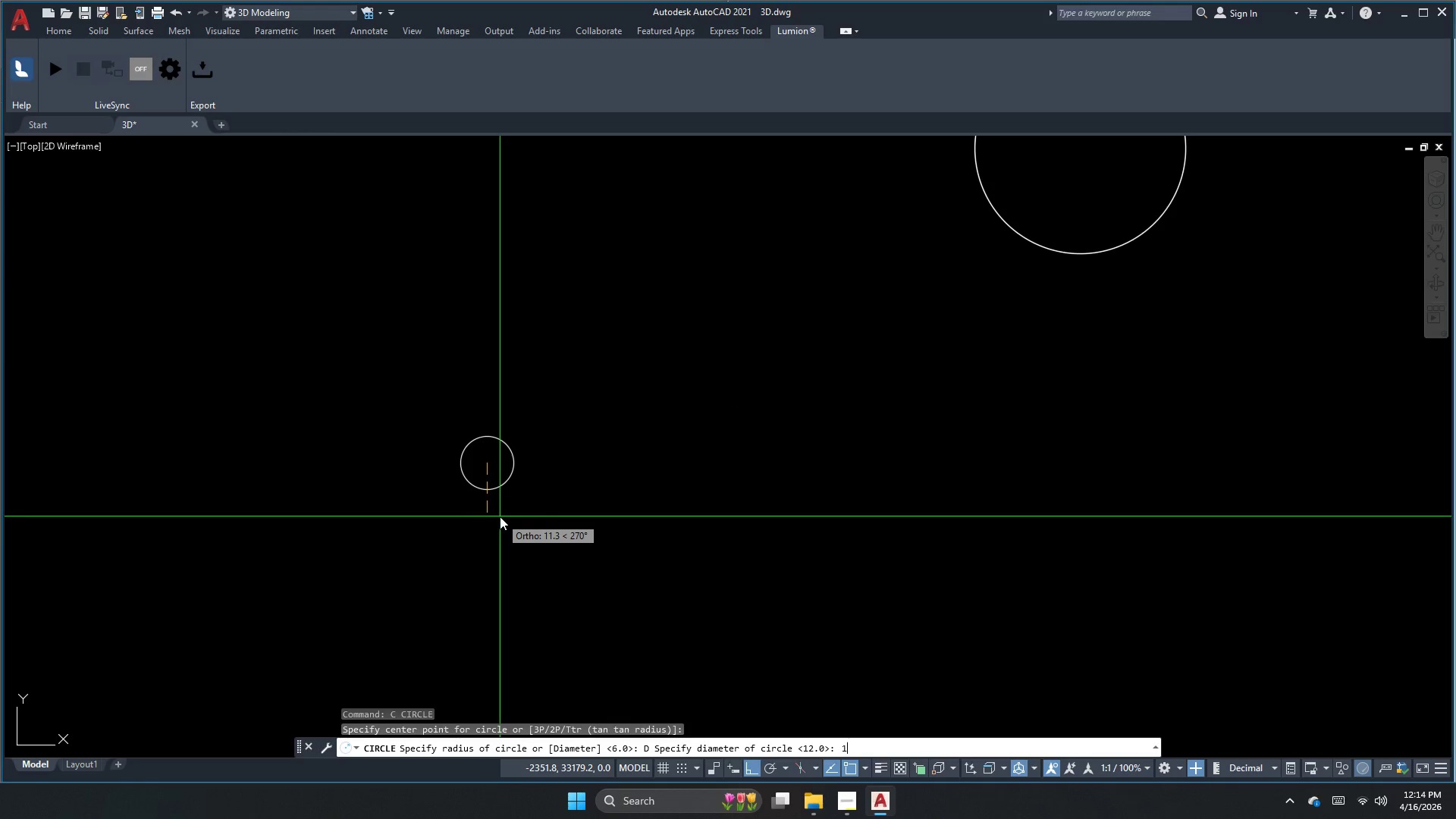 
key(Numpad2)
 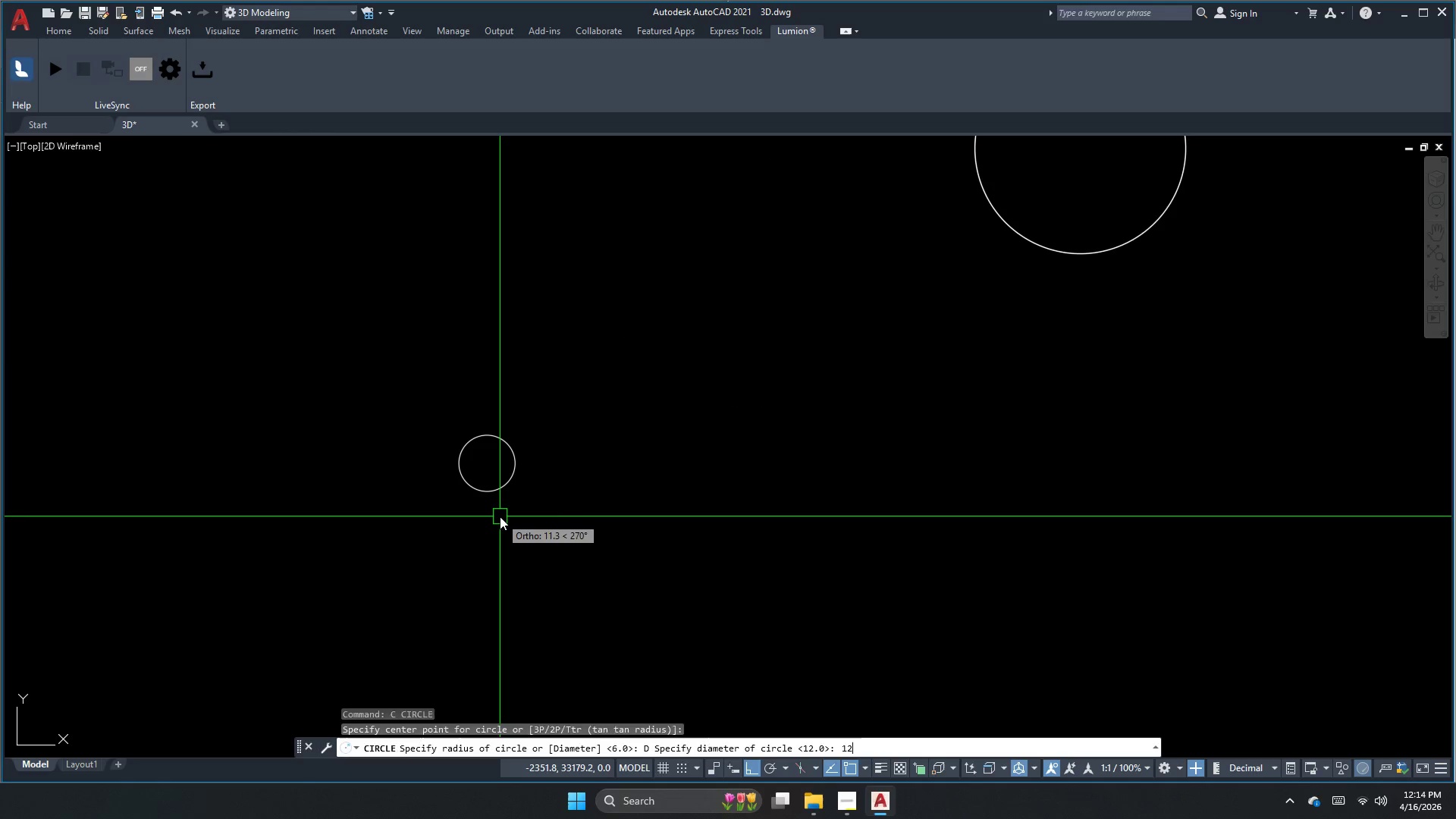 
key(NumpadEnter)
 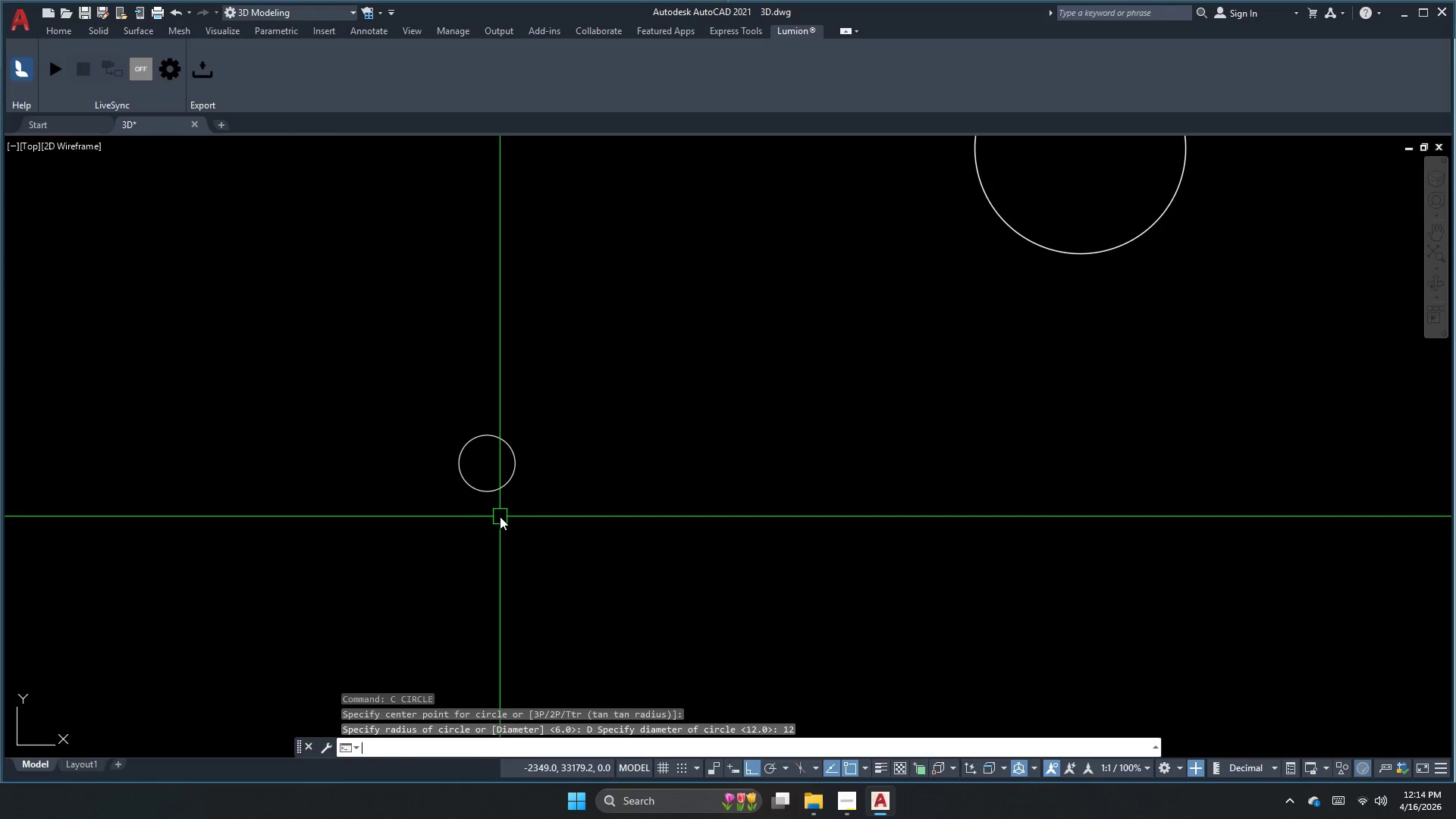 
key(Numpad1)
 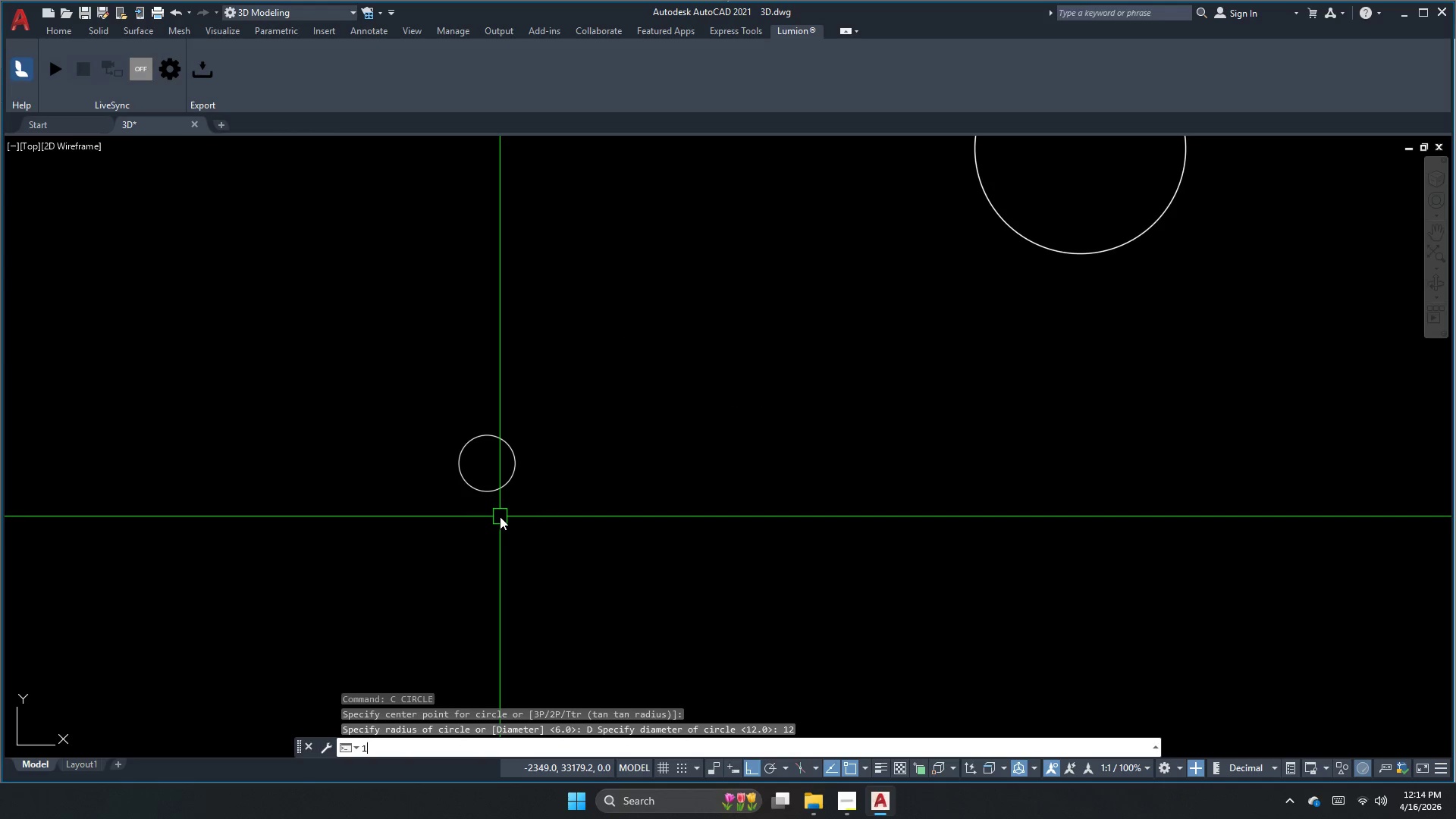 
key(Numpad2)
 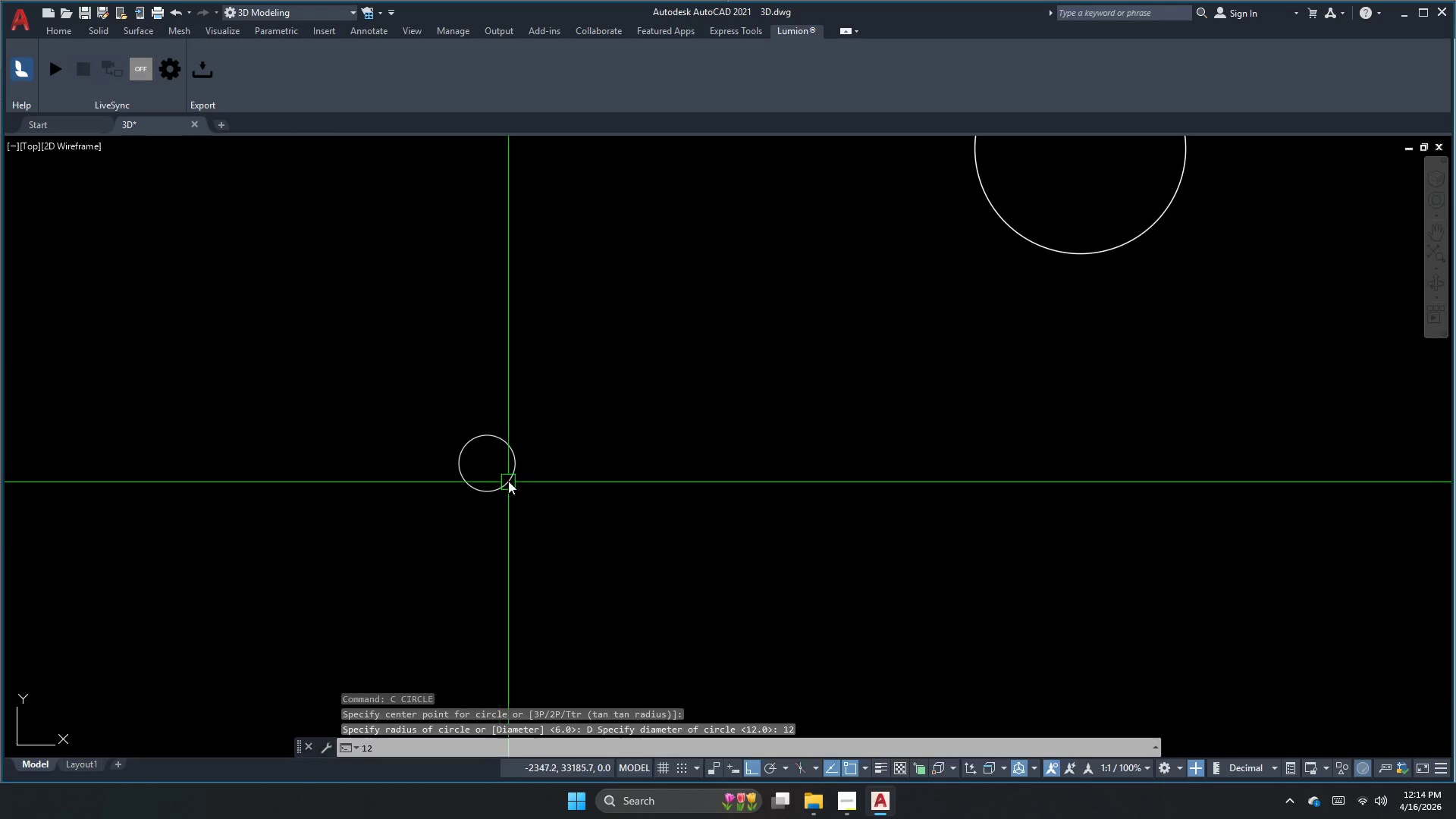 
left_click([499, 475])
 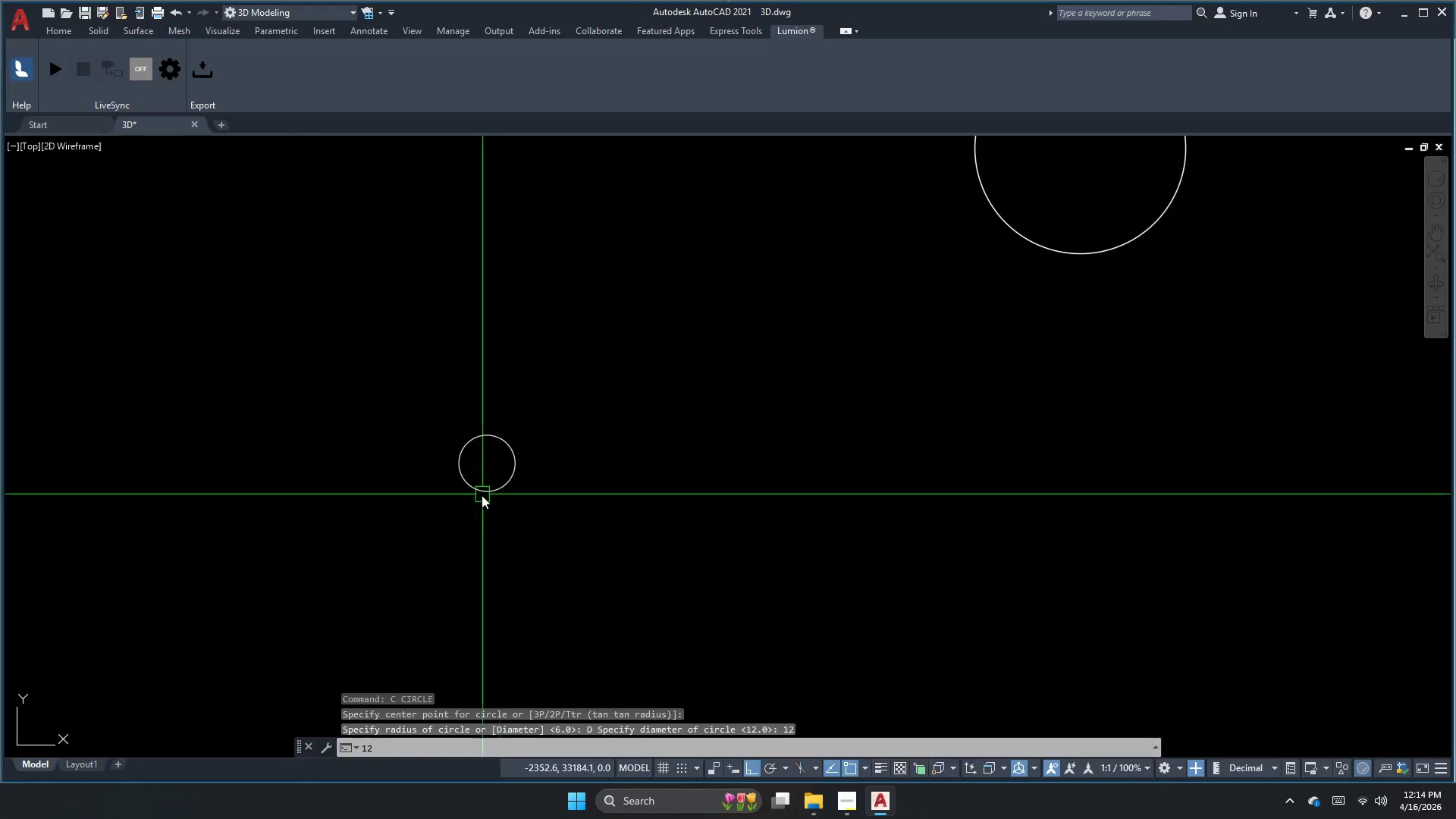 
key(Escape)
 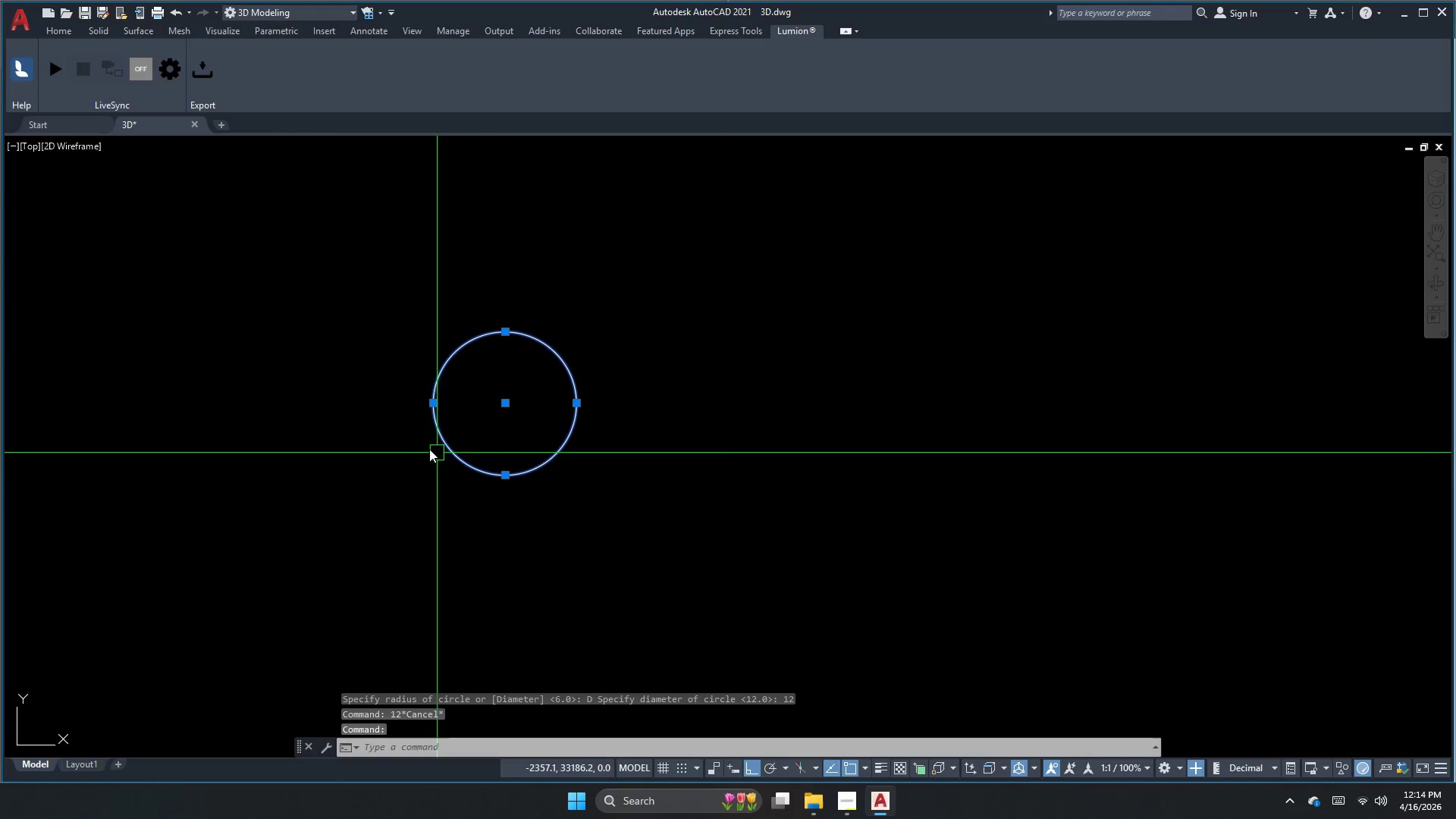 
scroll: coordinate [474, 503], scroll_direction: up, amount: 2.0
 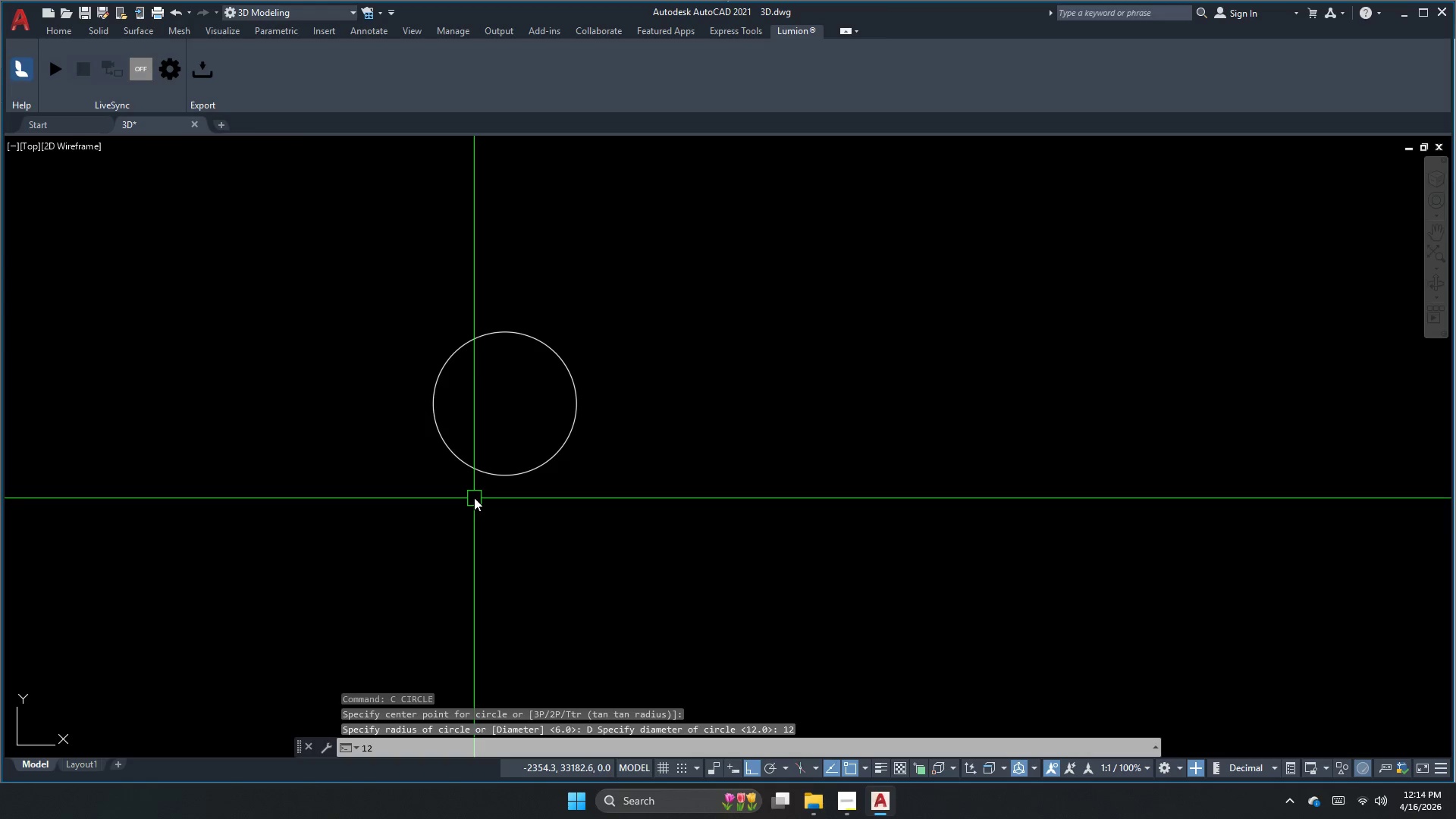 
key(E)
 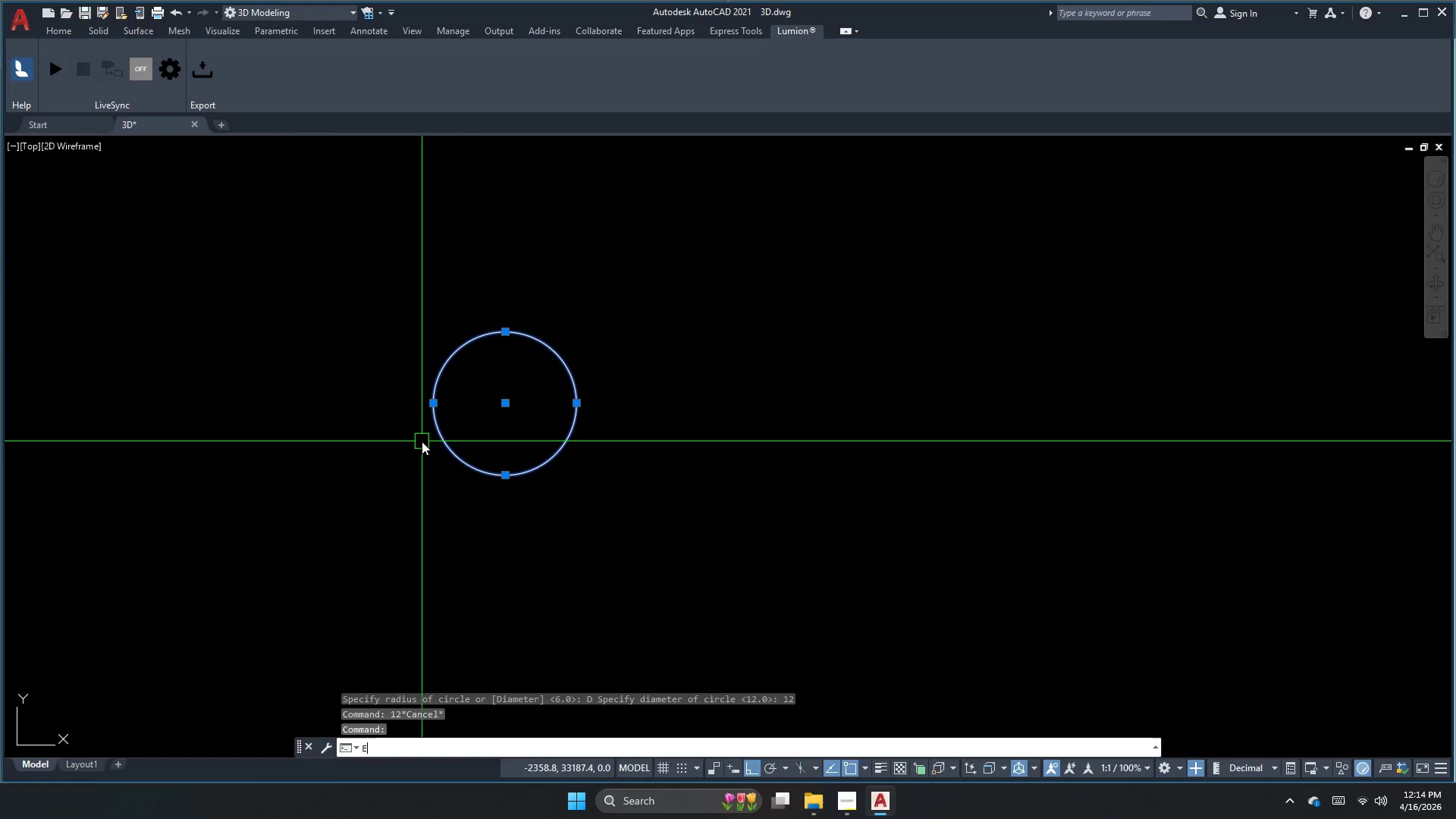 
key(Space)
 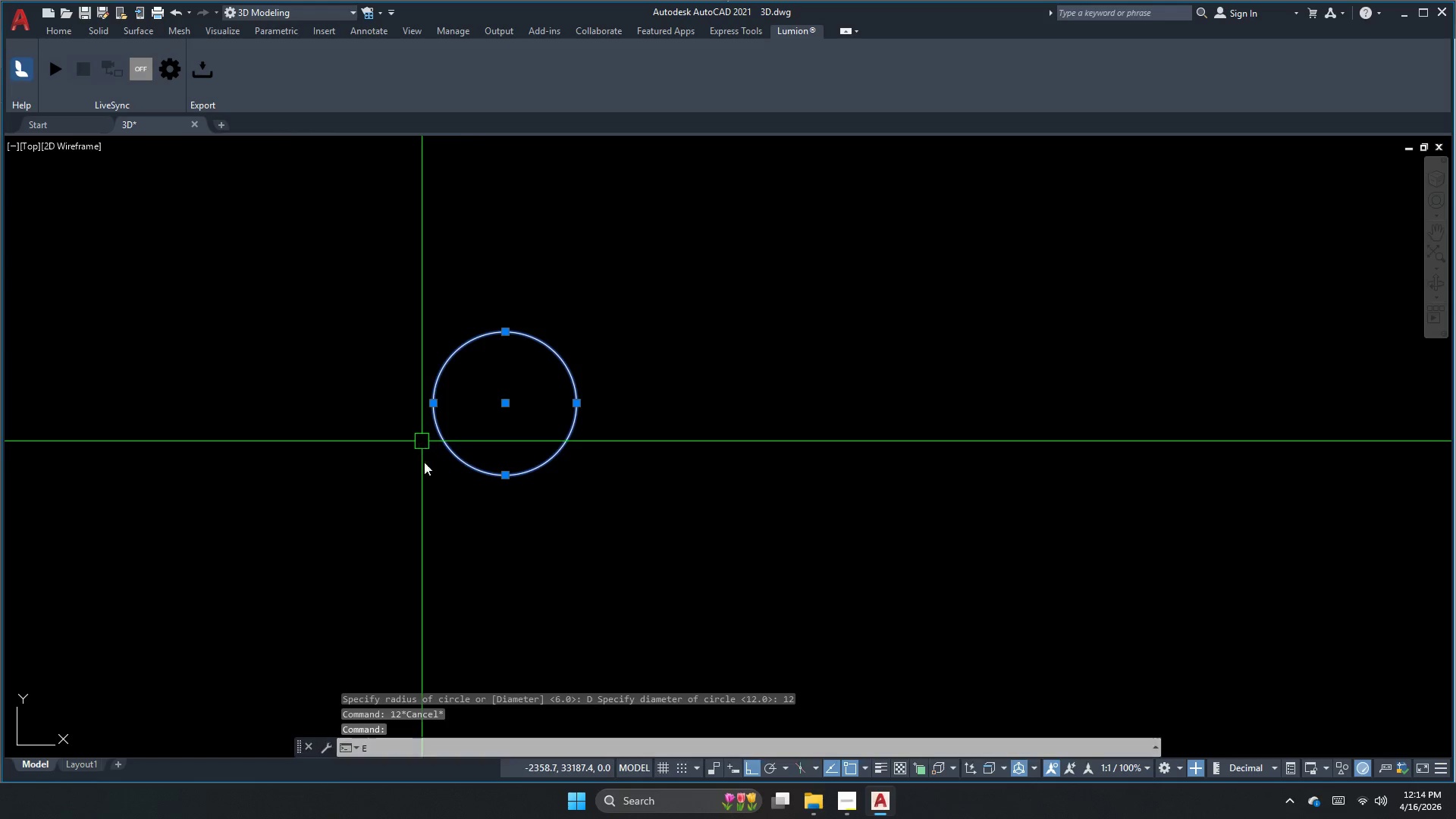 
key(Escape)
 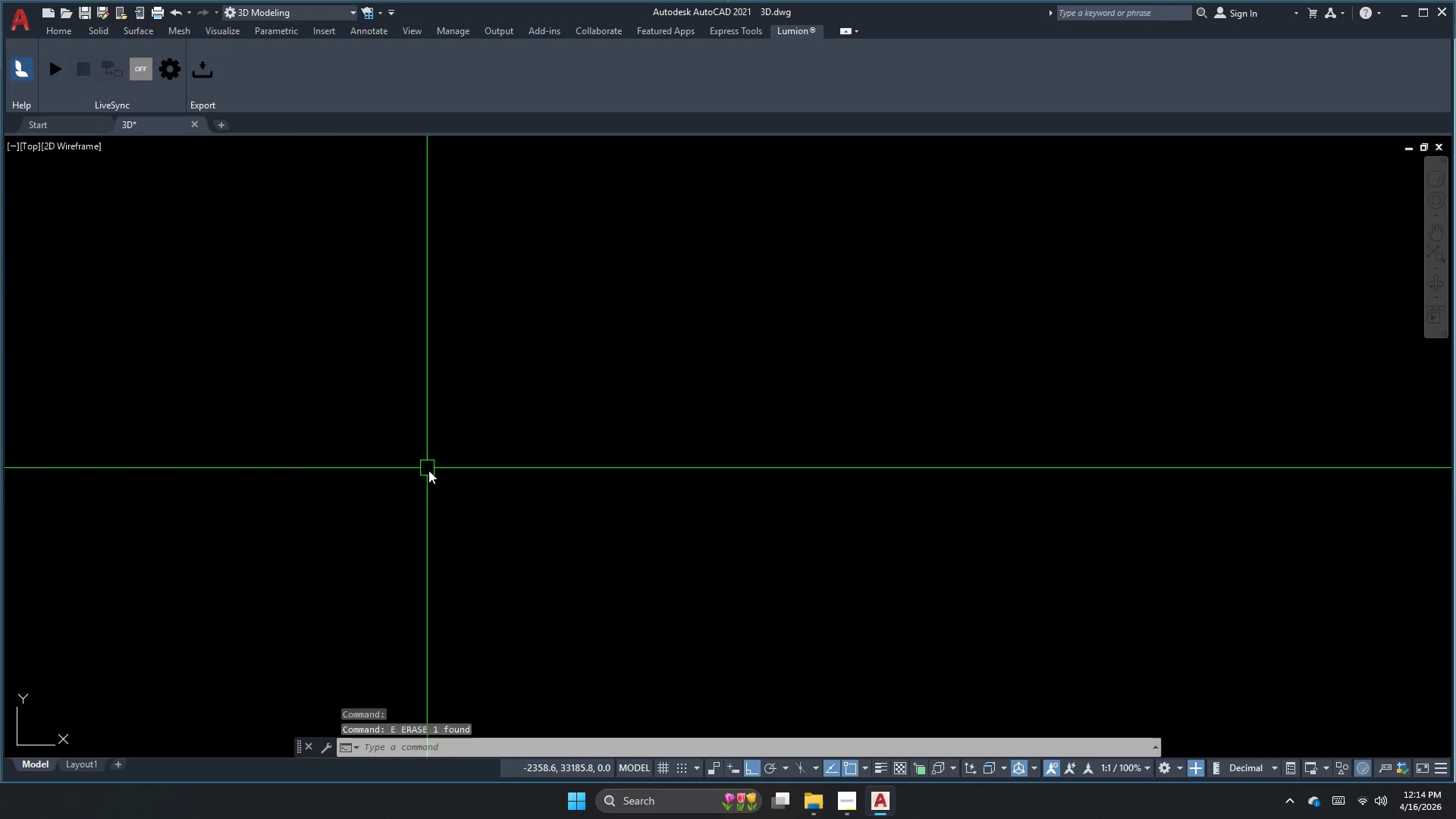 
key(Escape)
 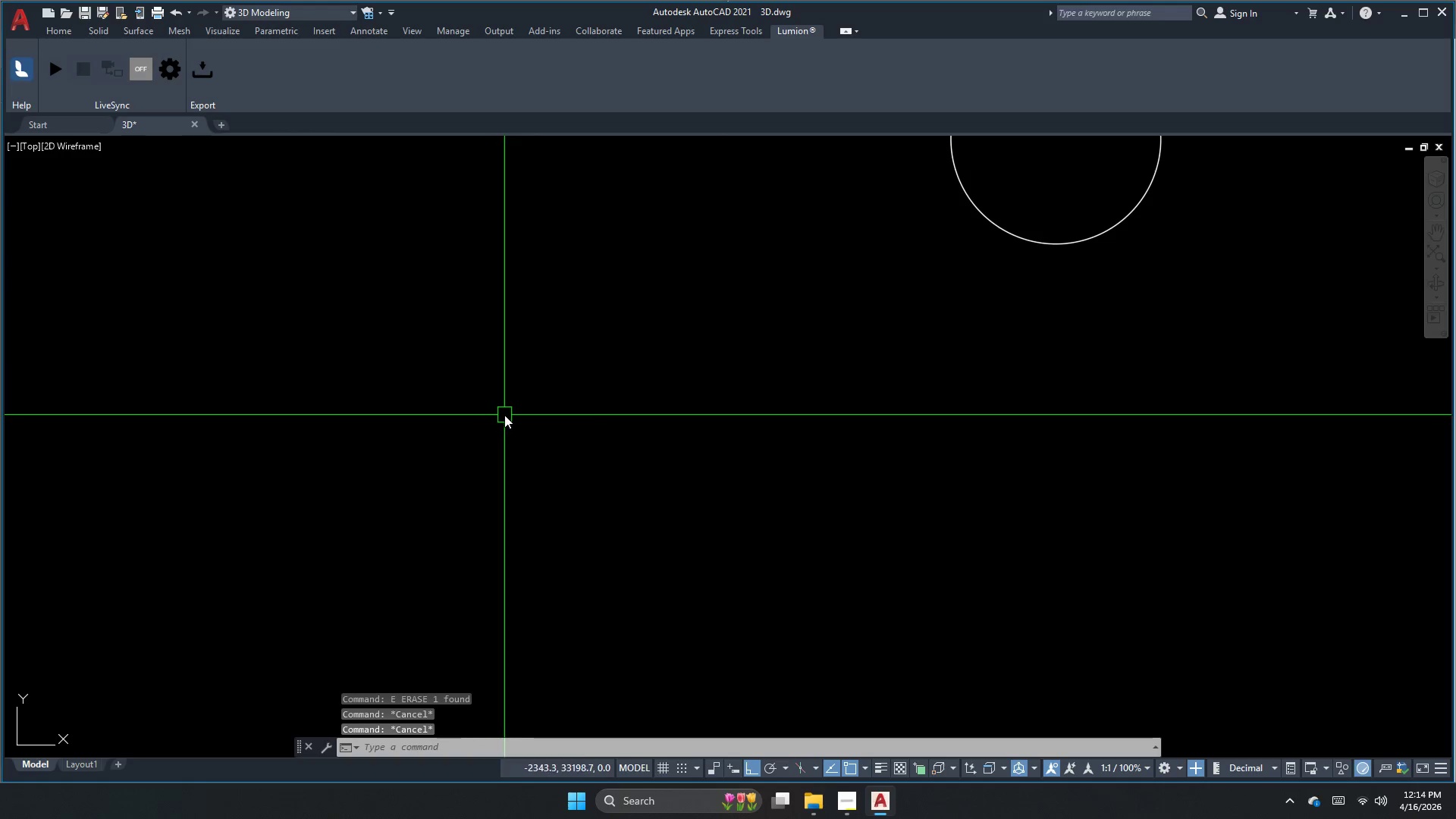 
scroll: coordinate [441, 488], scroll_direction: down, amount: 2.0
 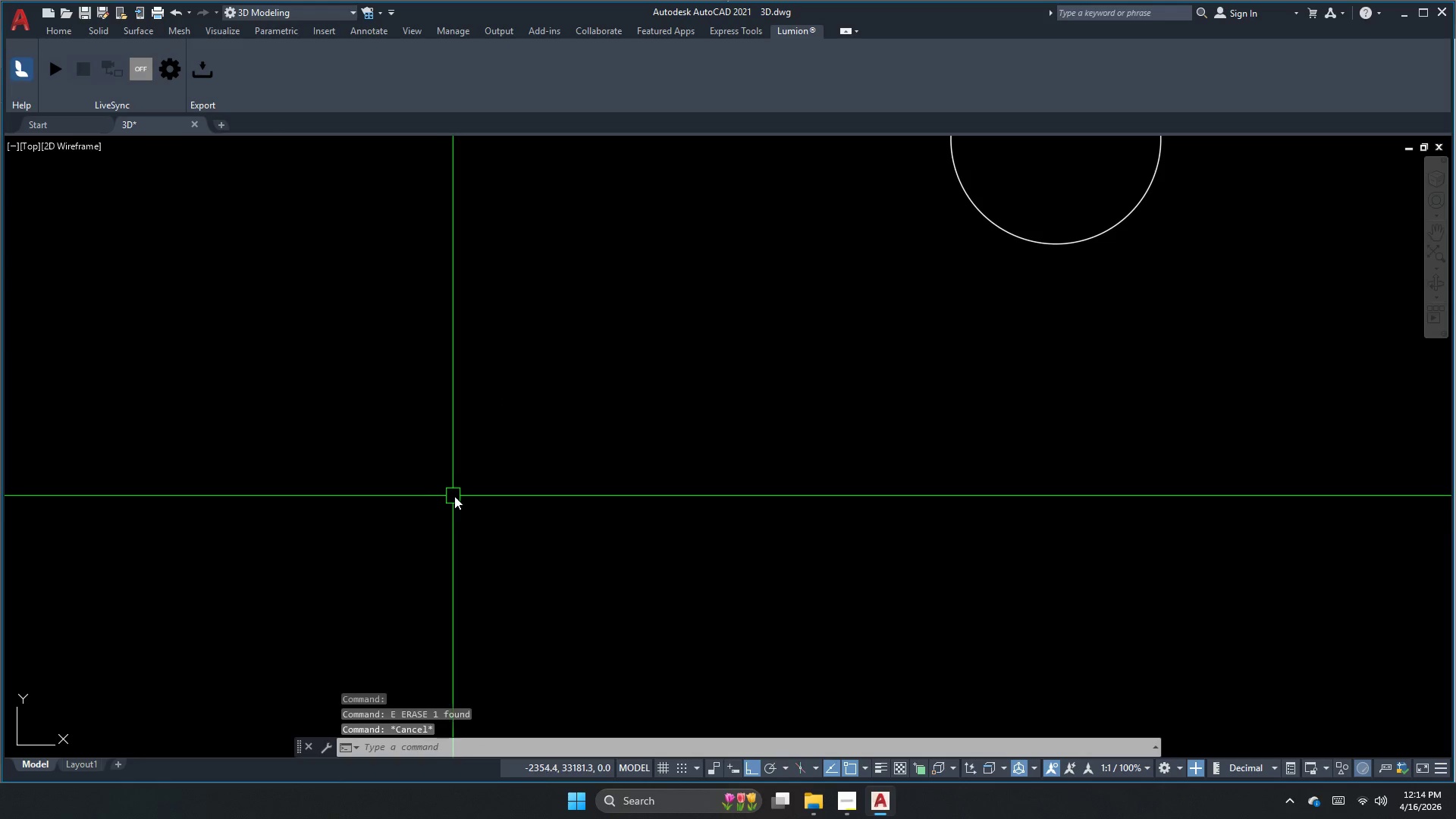 
key(Escape)
 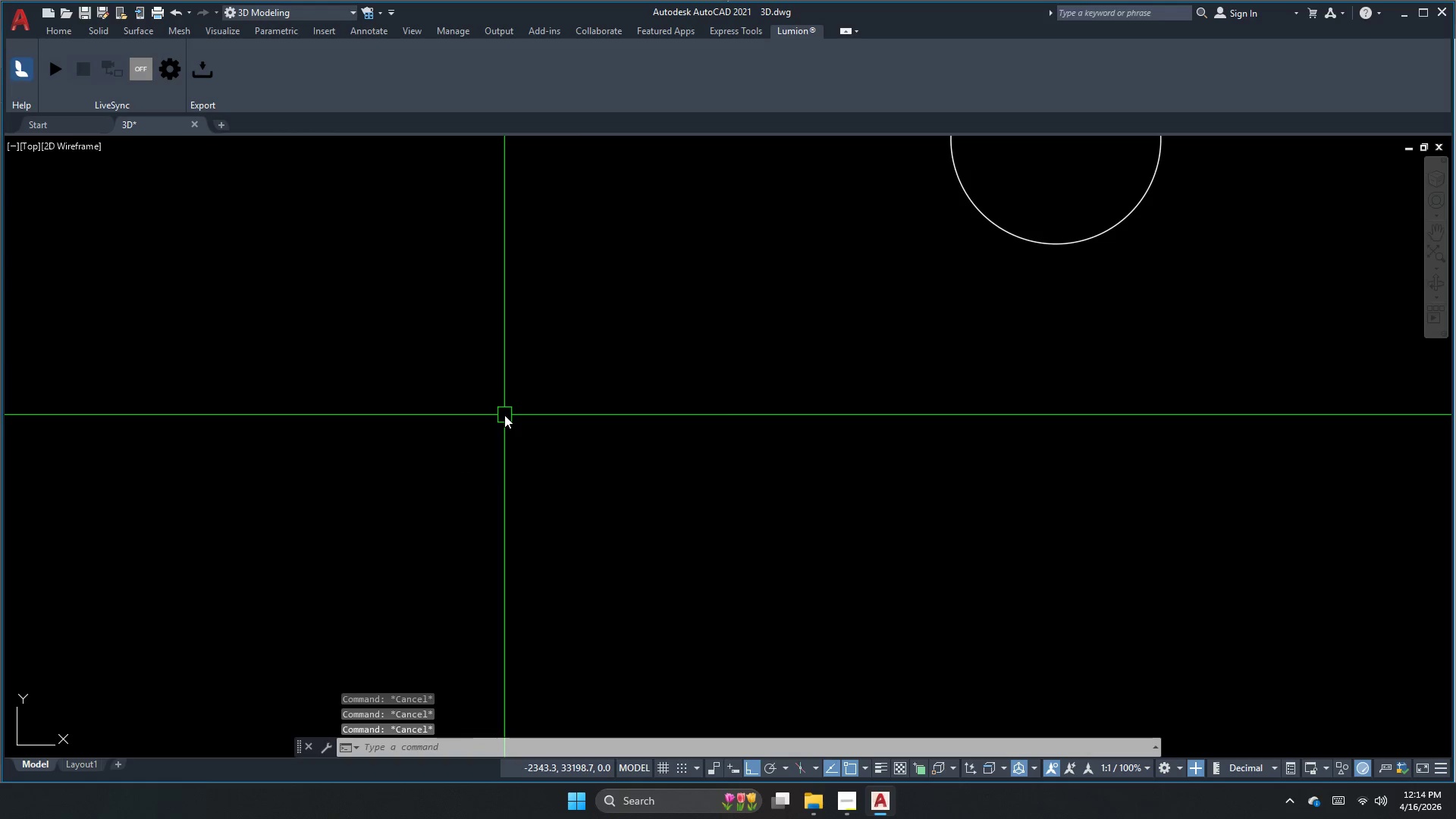 
key(C)
 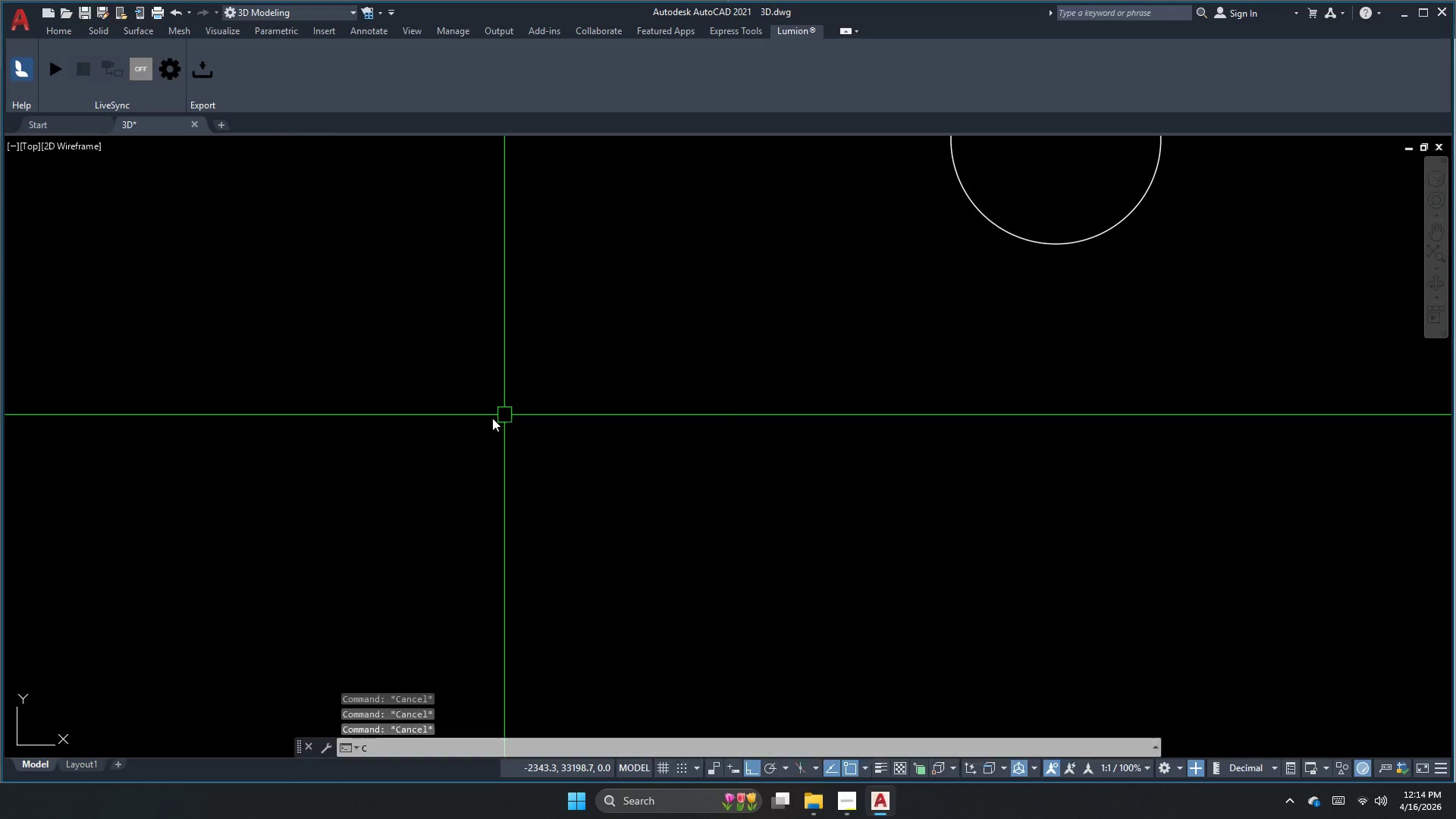 
key(Space)
 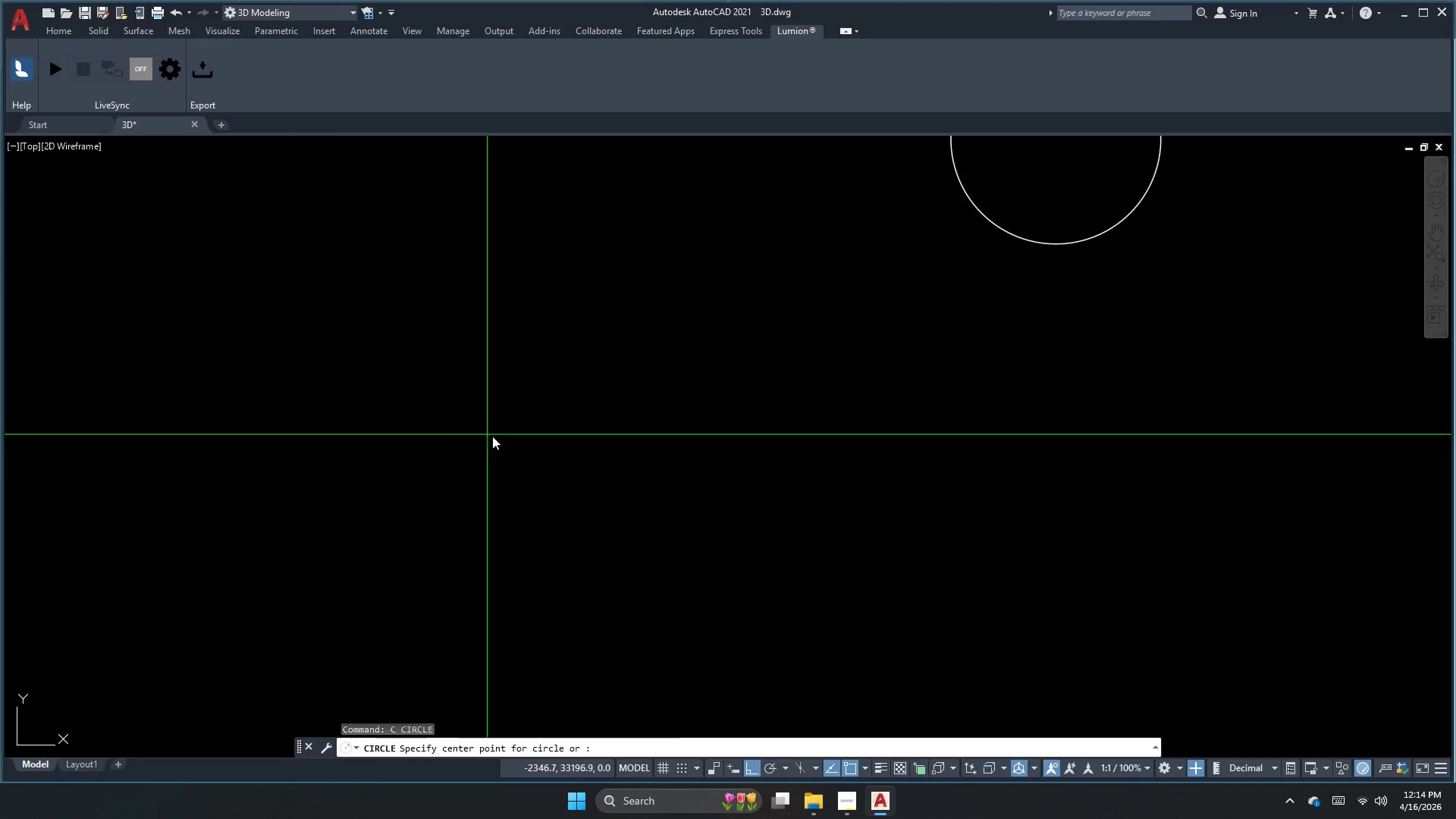 
left_click_drag(start_coordinate=[499, 437], to_coordinate=[503, 451])
 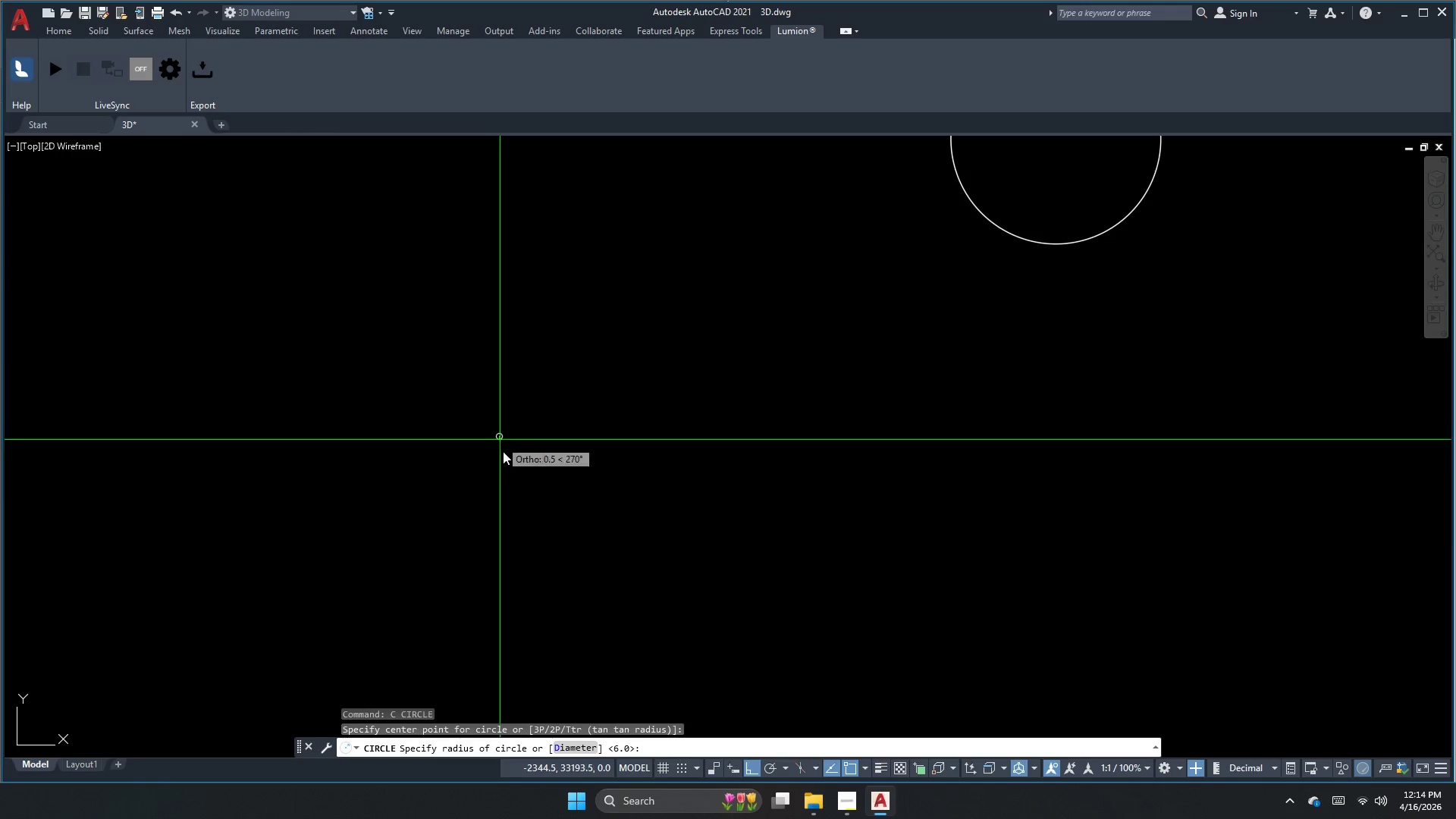 
key(D)
 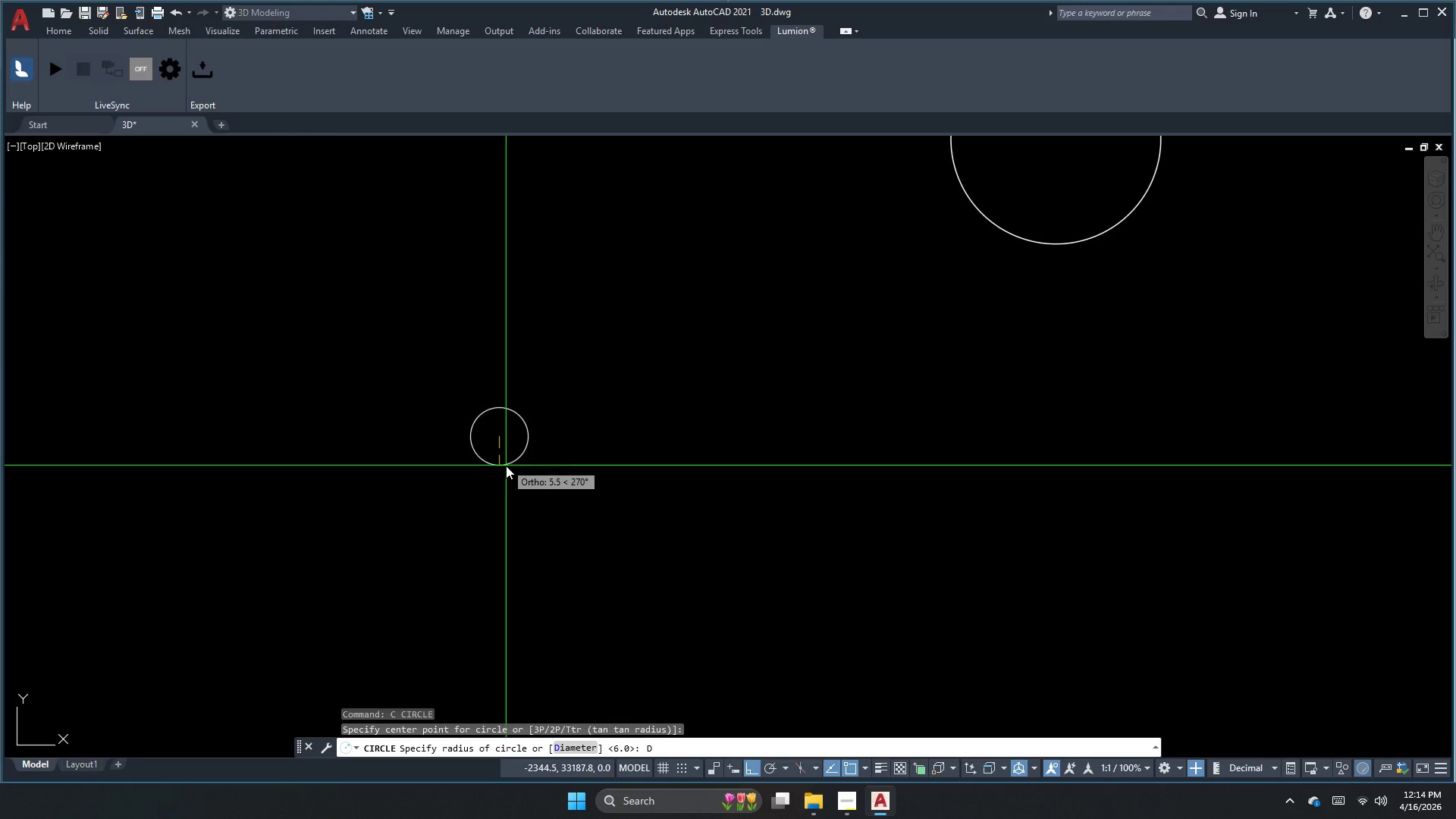 
key(Space)
 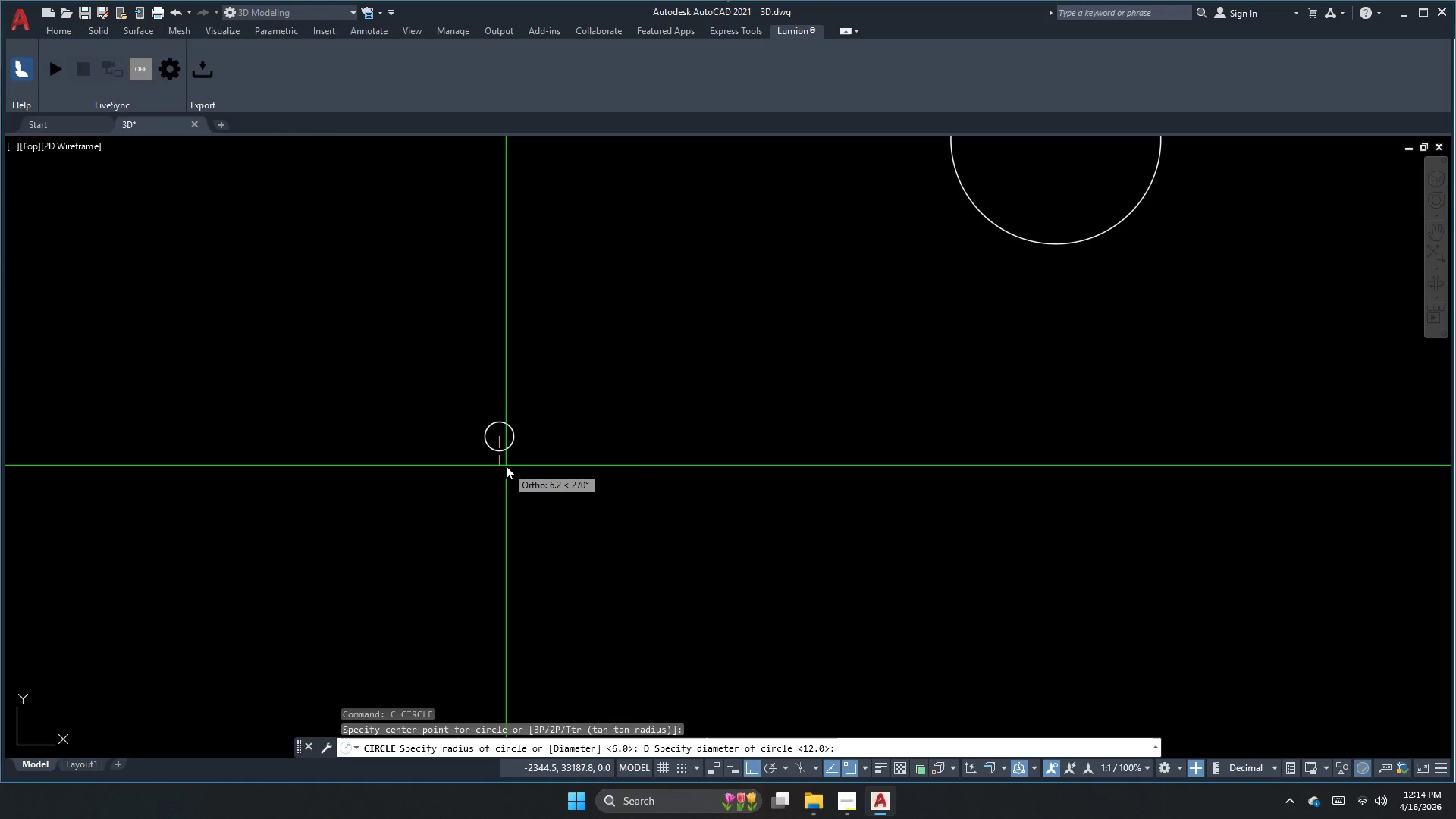 
key(Numpad1)
 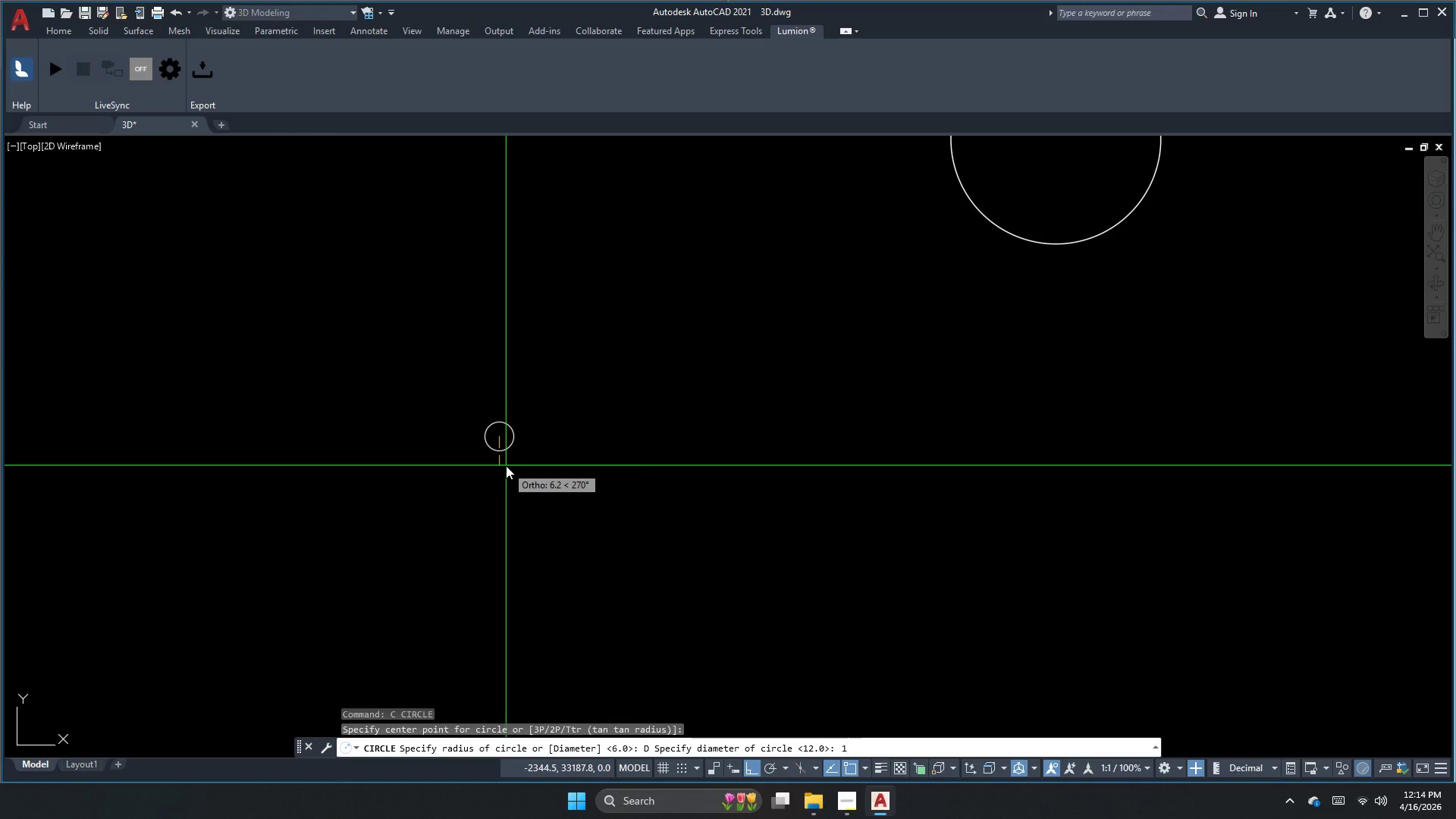 
key(Numpad2)
 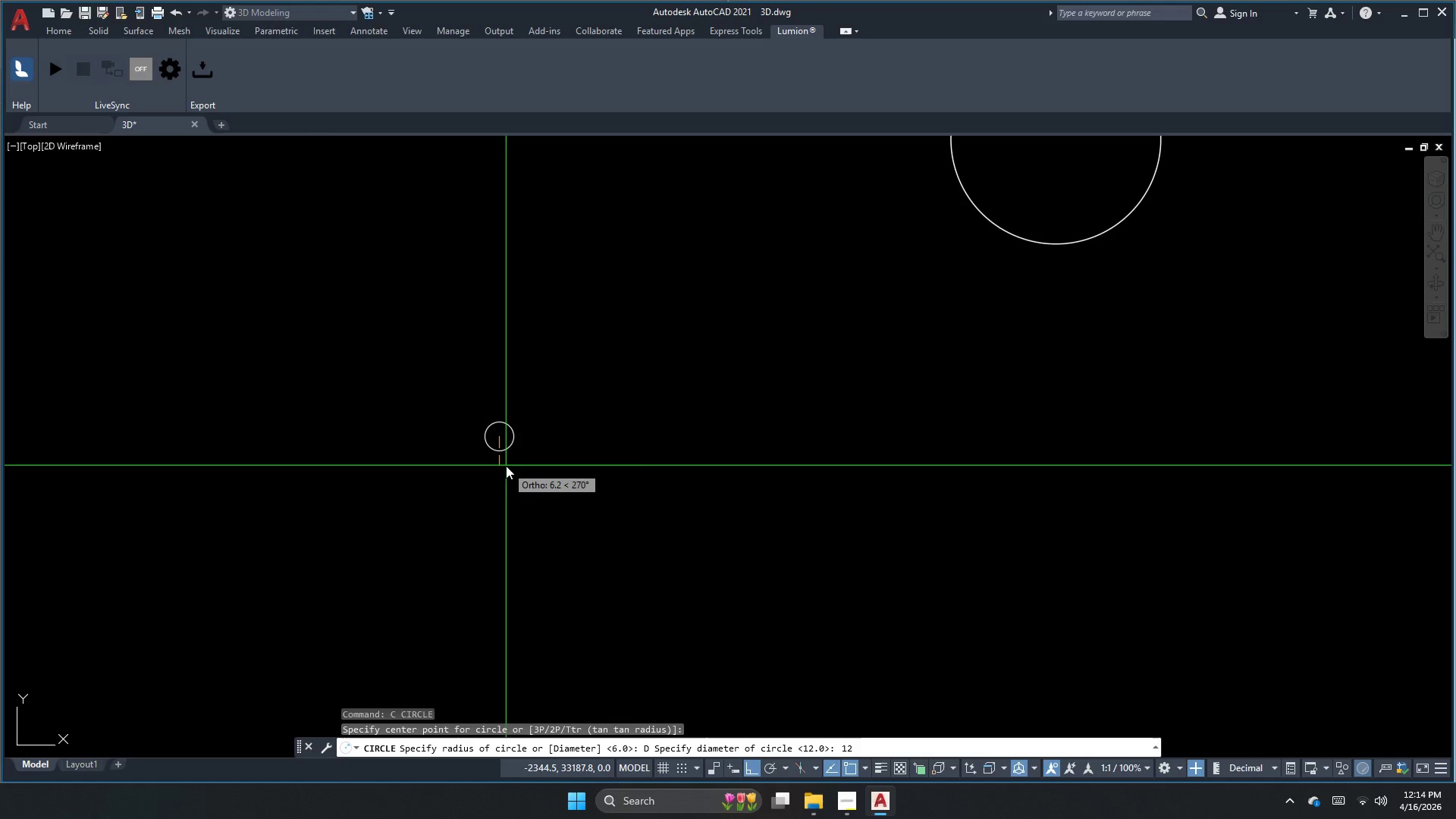 
key(NumpadEnter)
 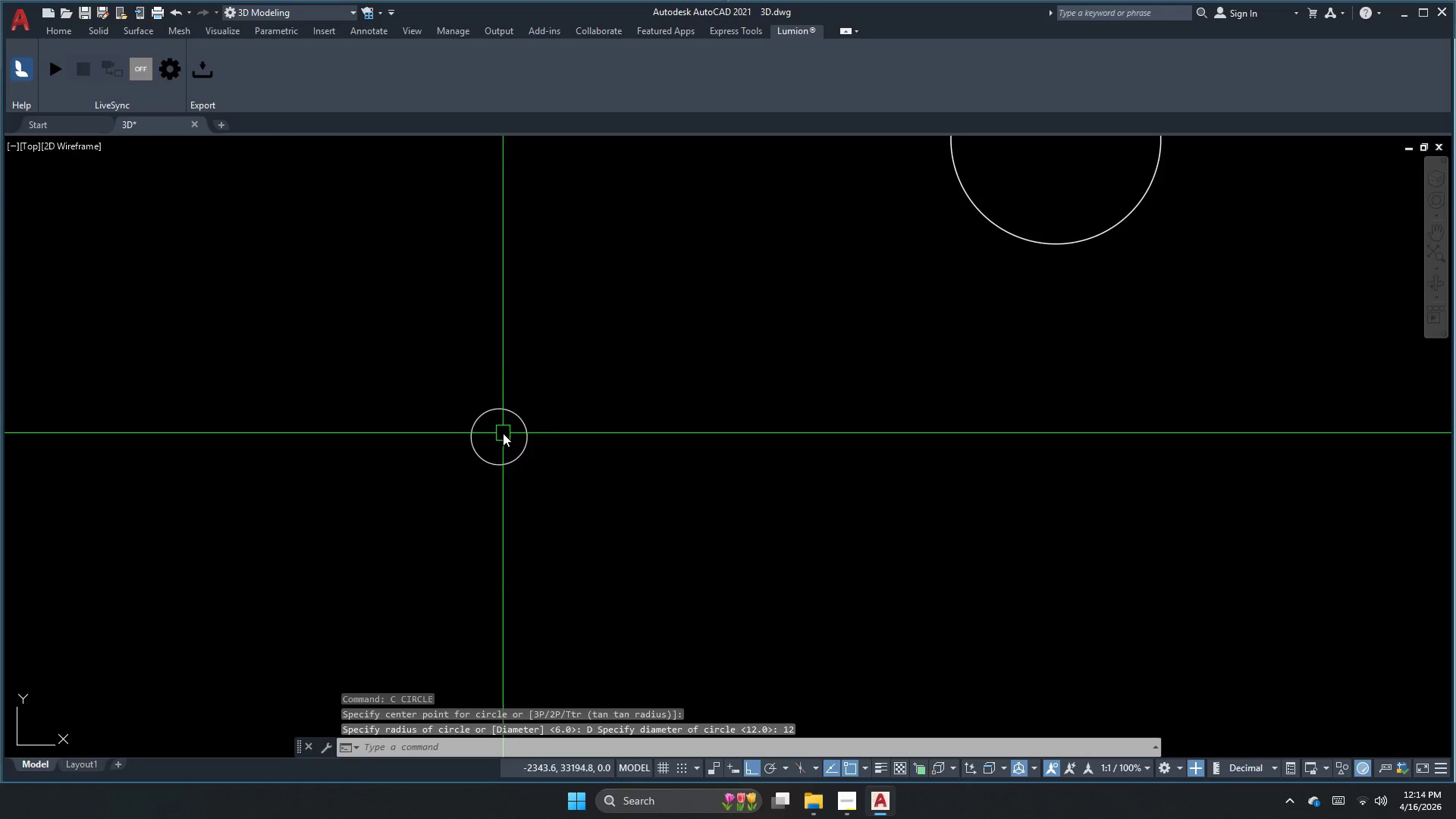 
key(Escape)
 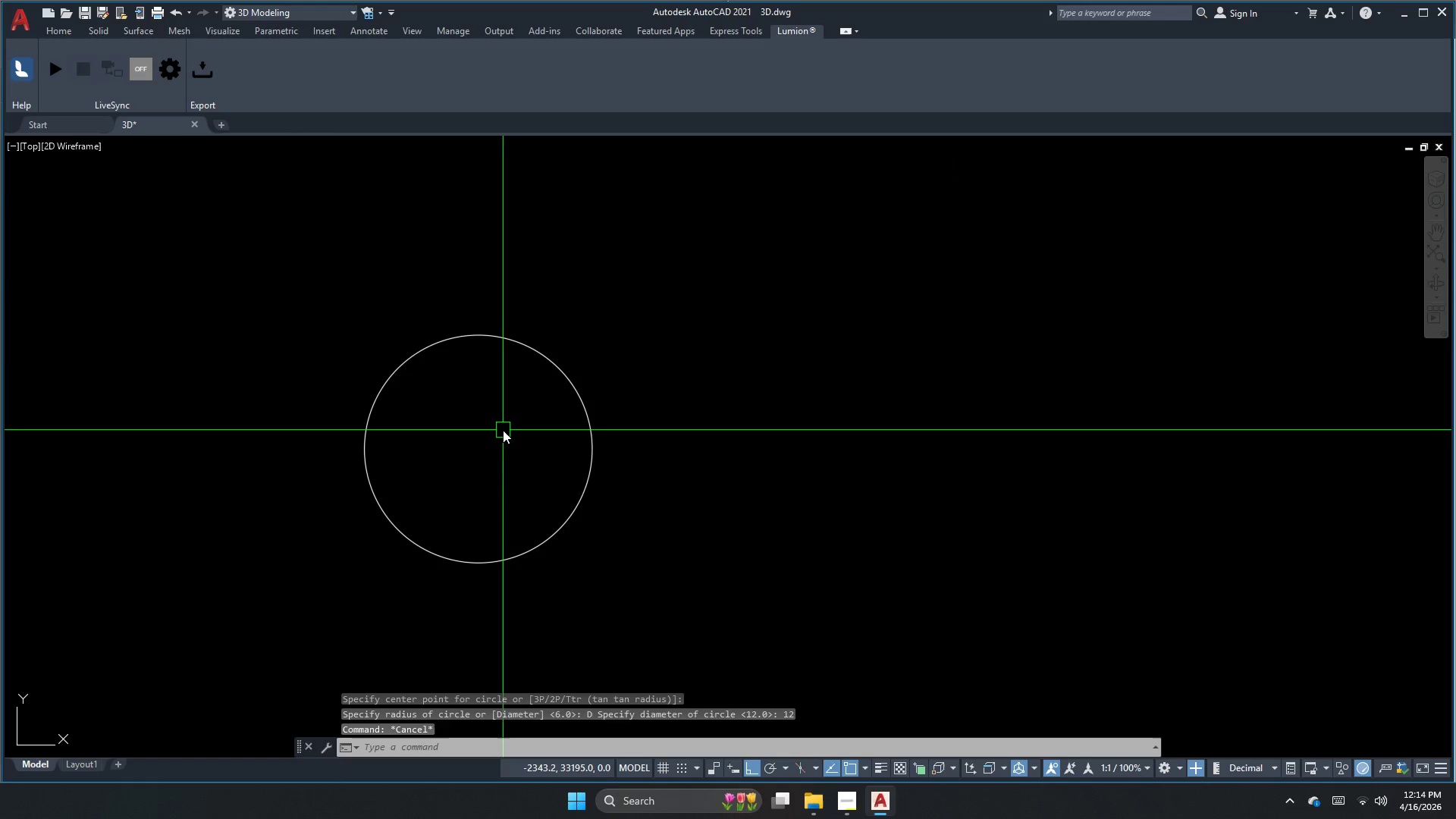 
key(Escape)
 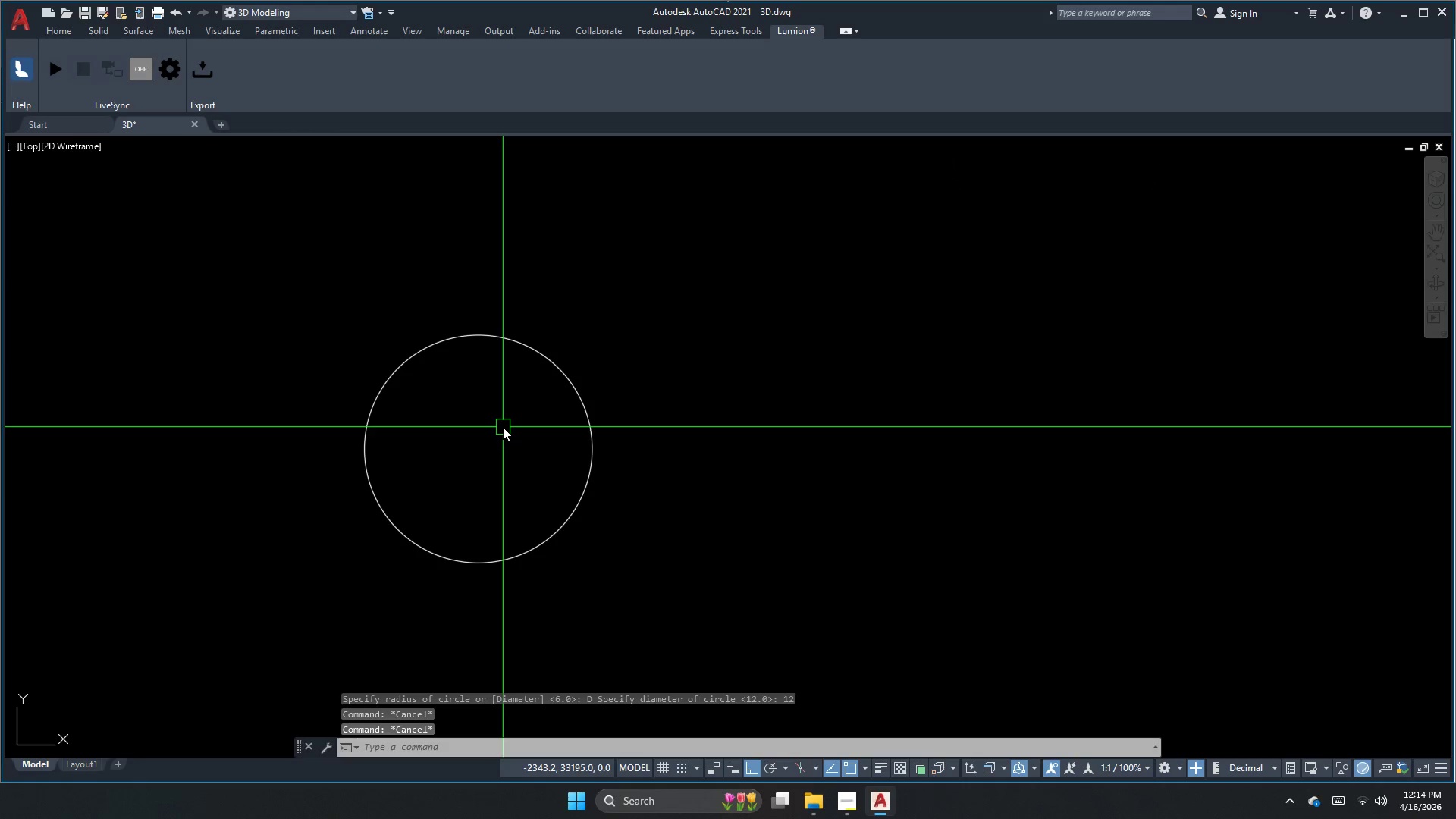 
scroll: coordinate [503, 432], scroll_direction: up, amount: 3.0
 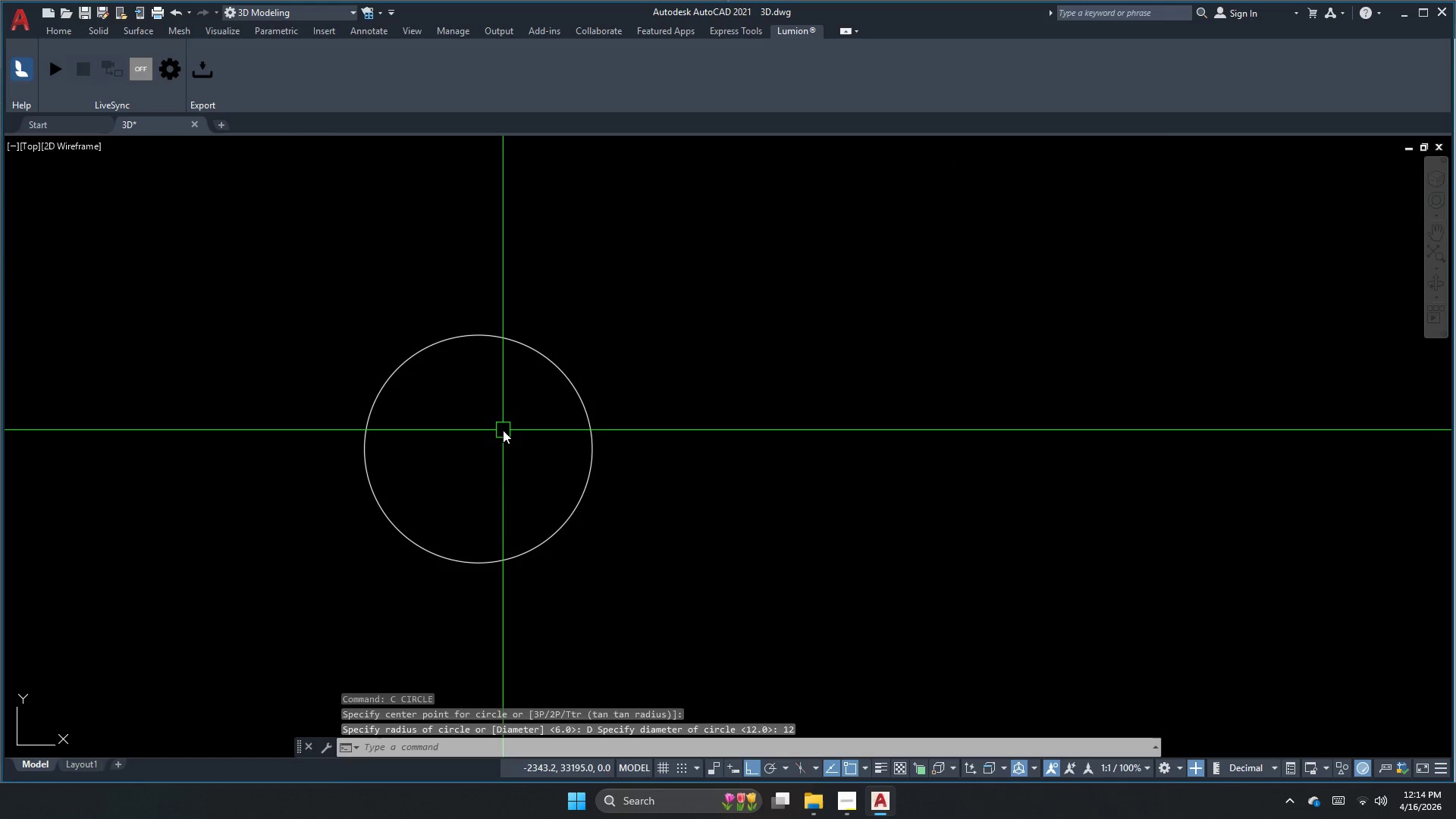 
key(O)
 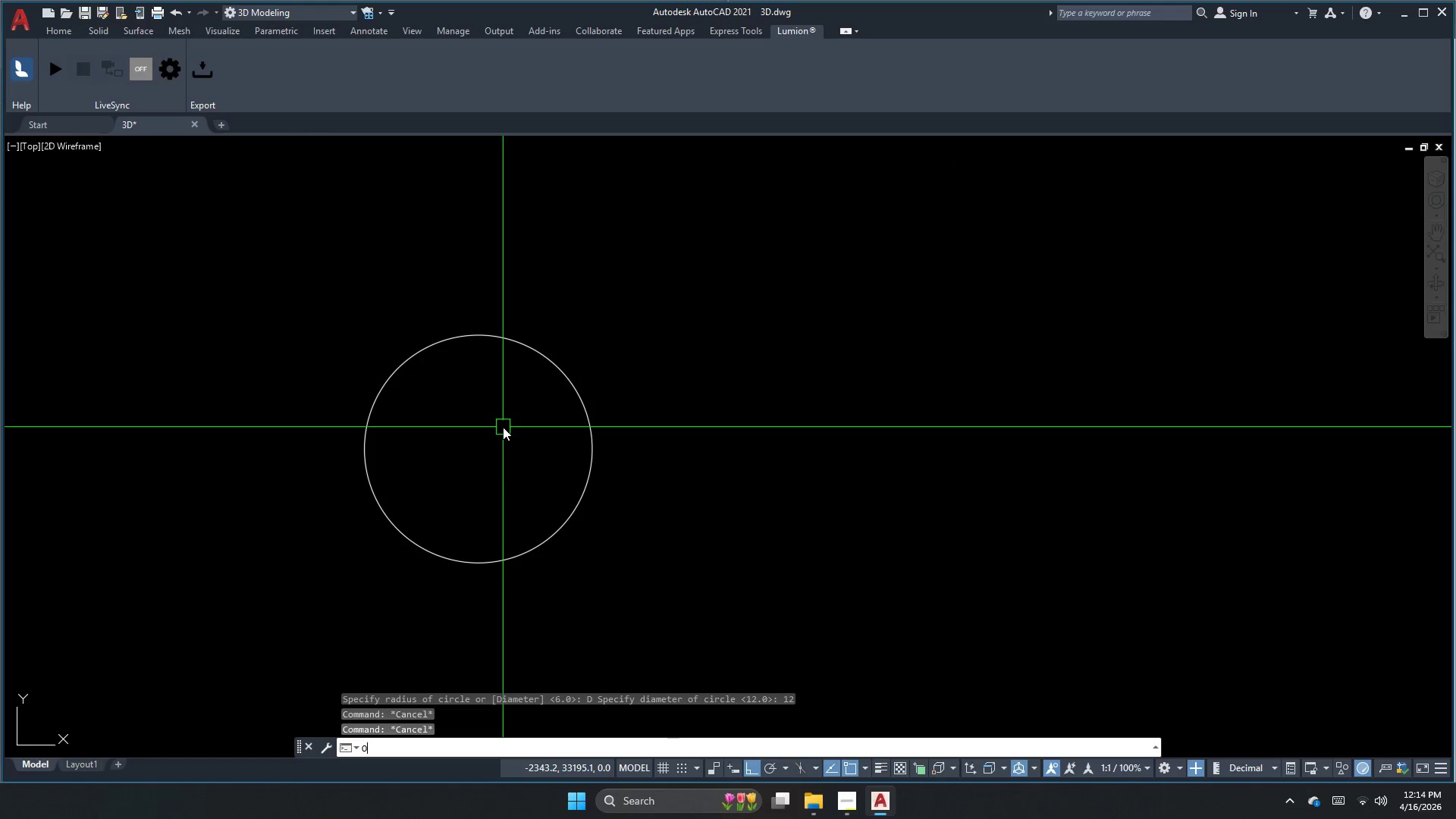 
key(Space)
 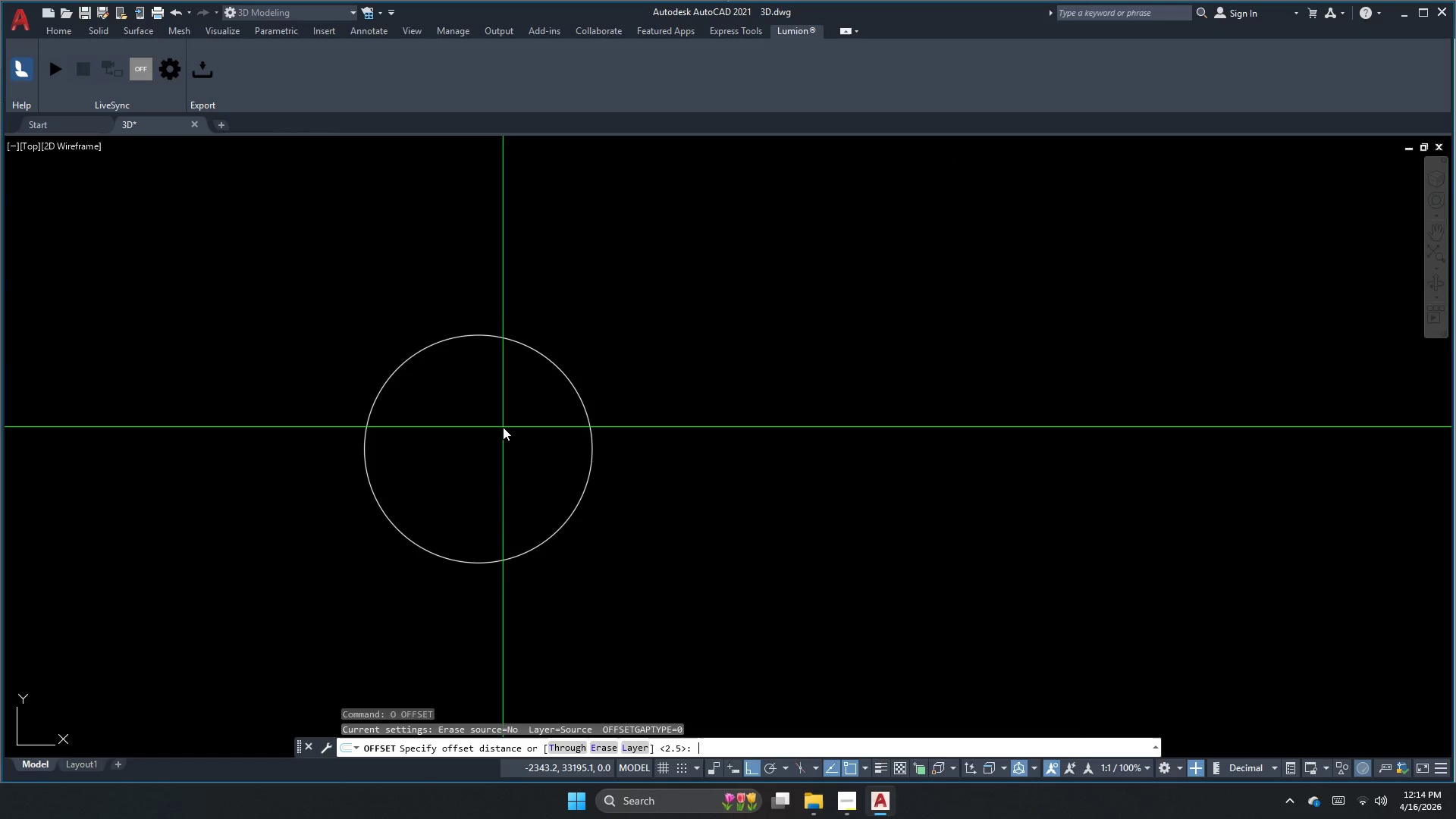 
key(Numpad1)
 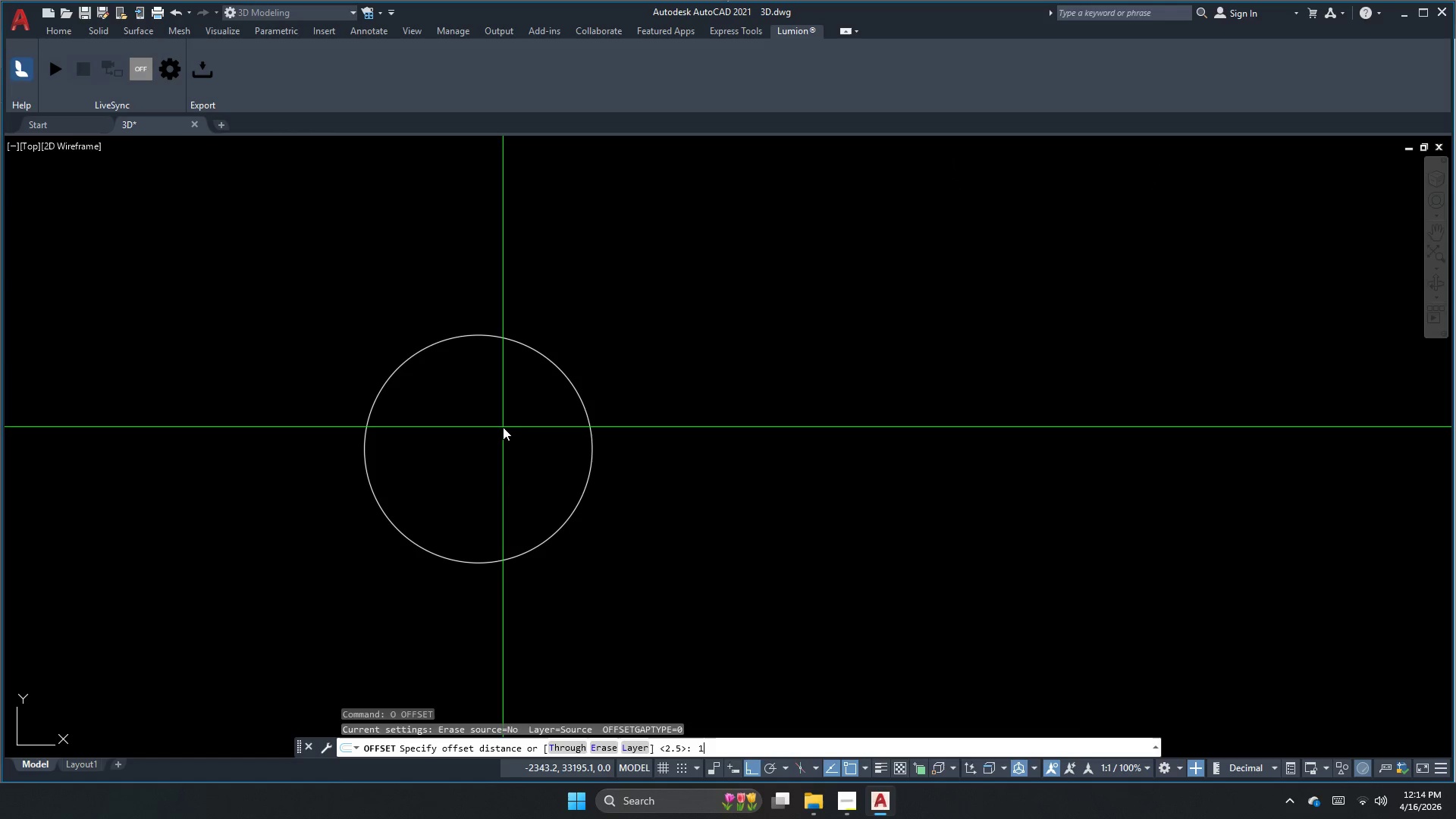 
key(NumpadDecimal)
 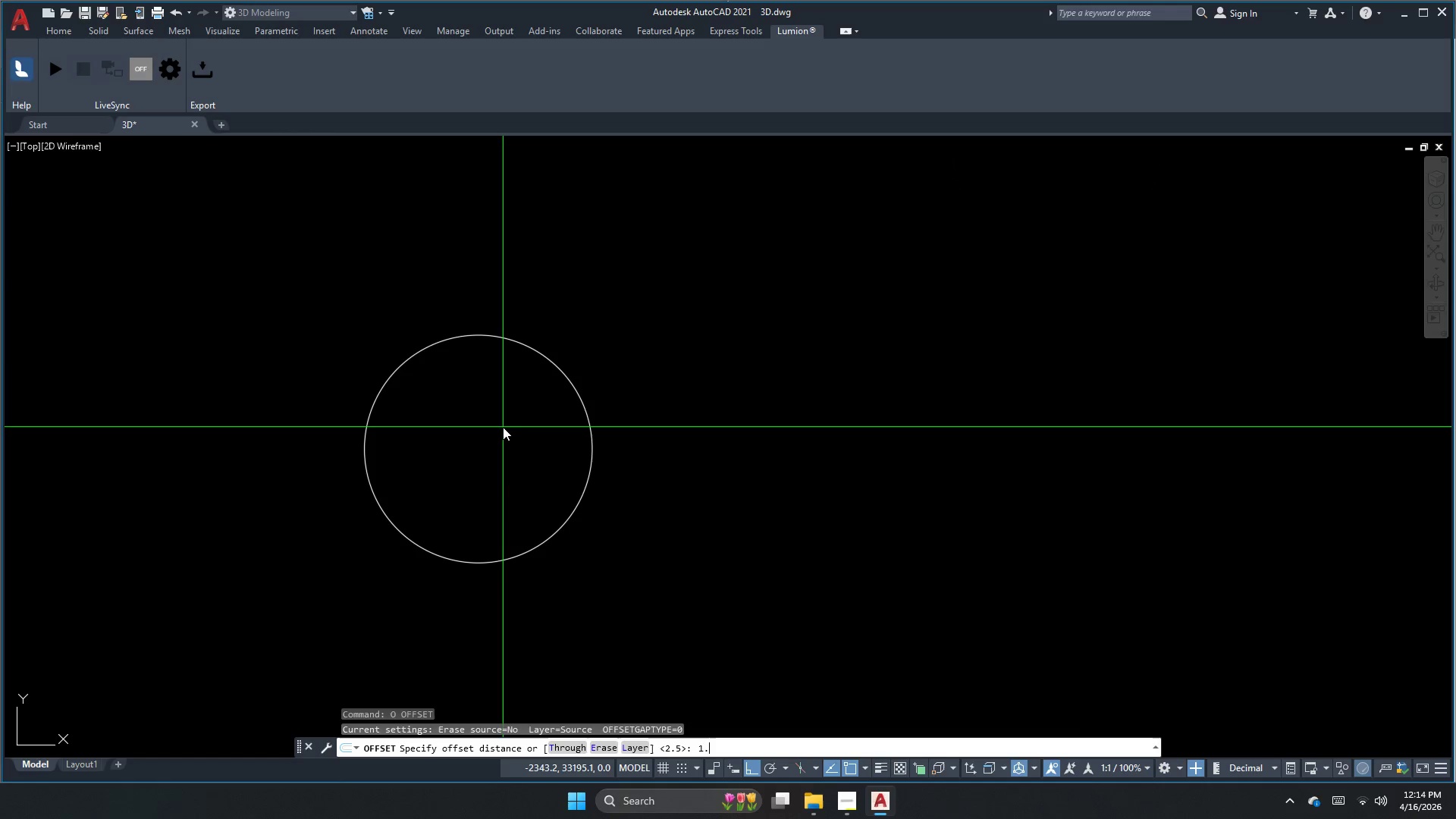 
key(Numpad5)
 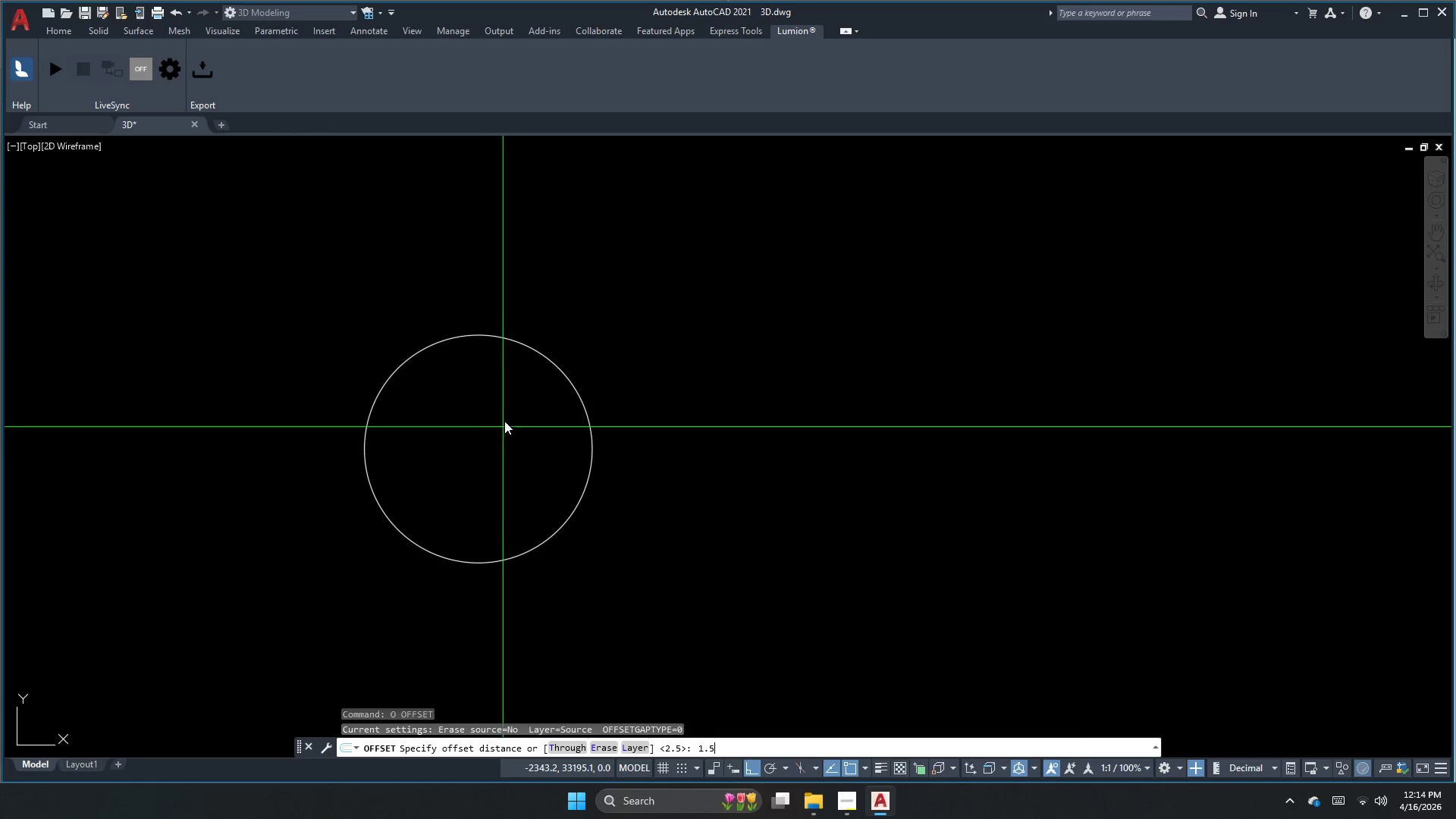 
key(NumpadEnter)
 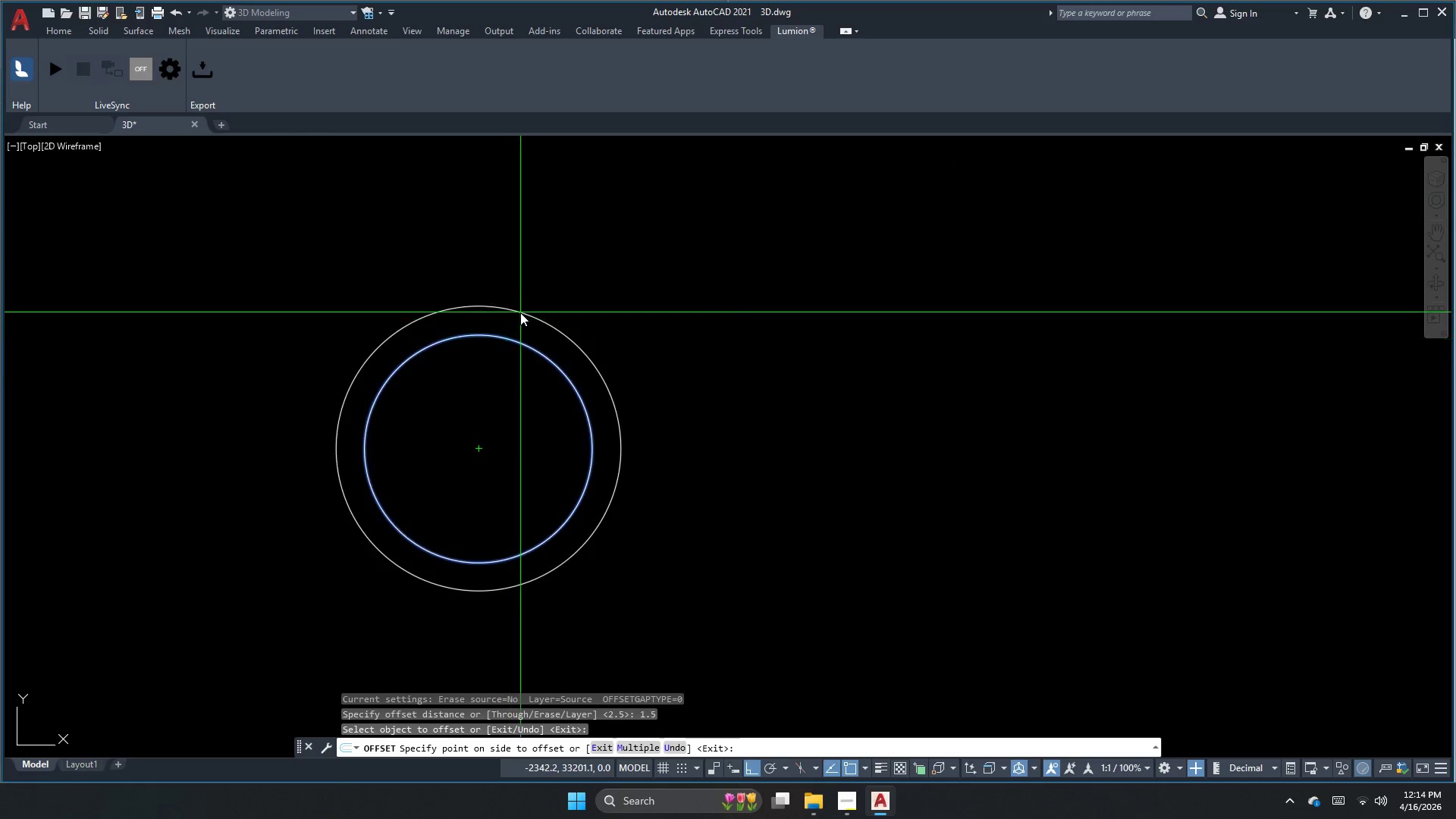 
double_click([520, 312])
 